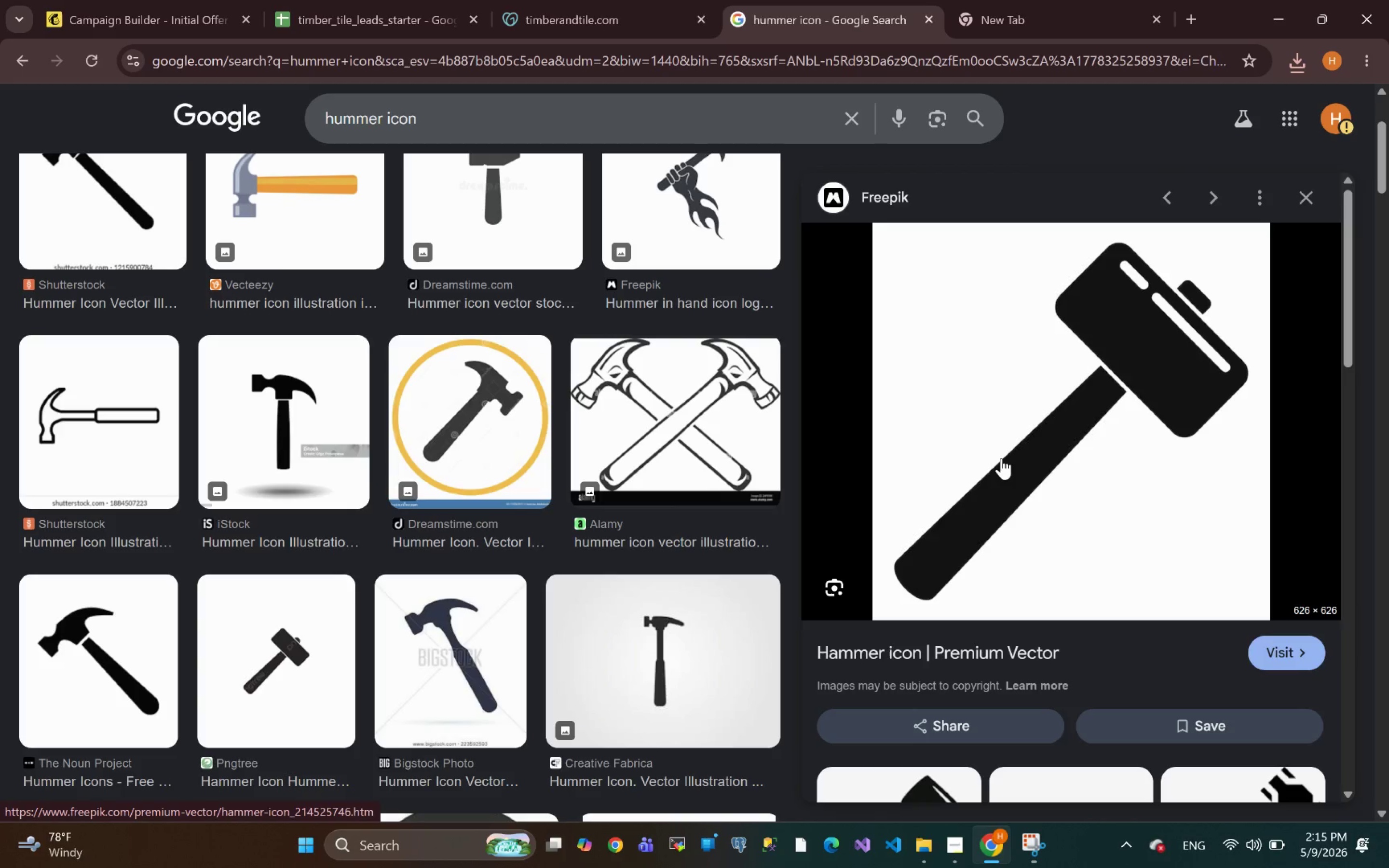 
right_click([1001, 458])
 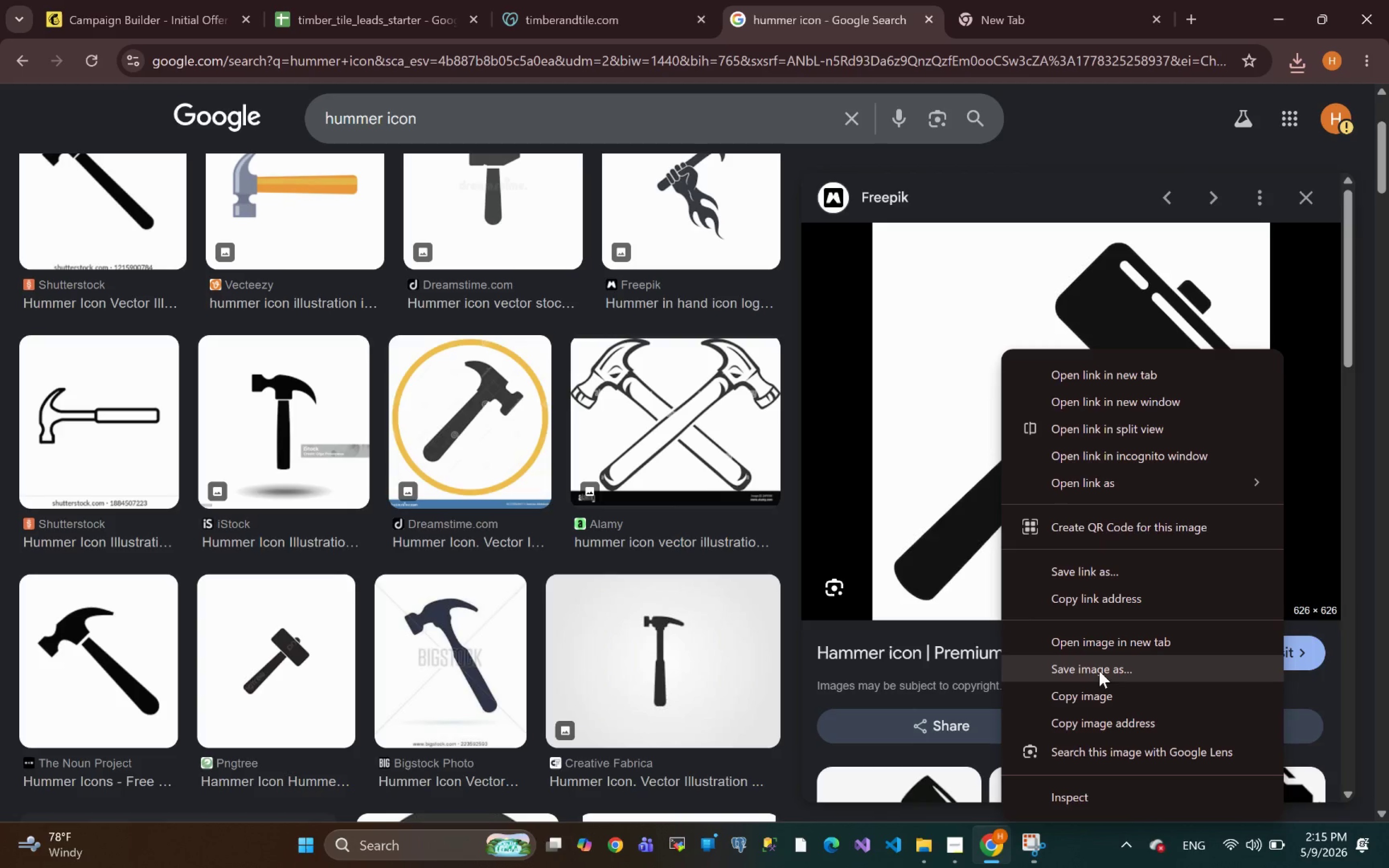 
wait(5.26)
 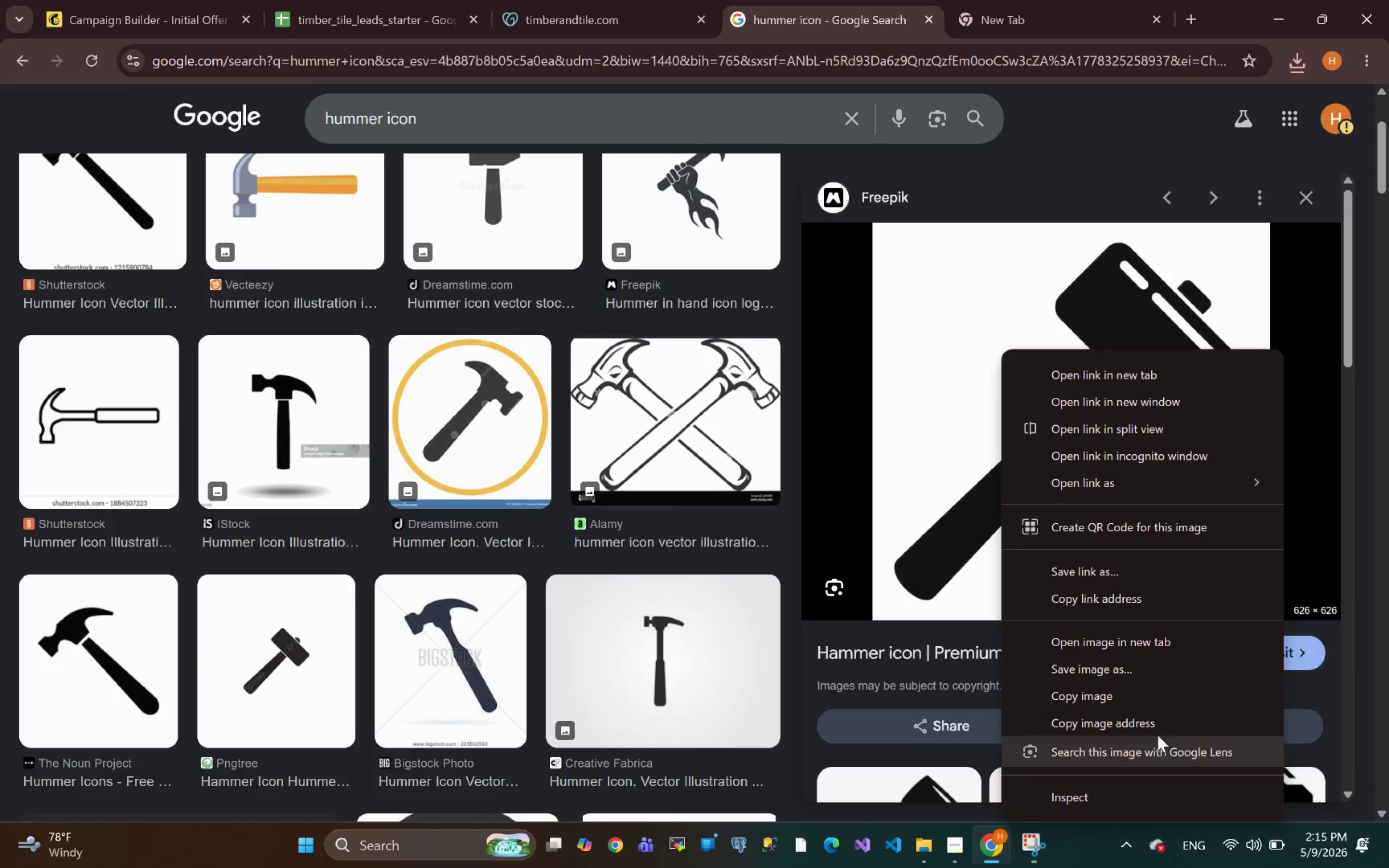 
left_click([1099, 671])
 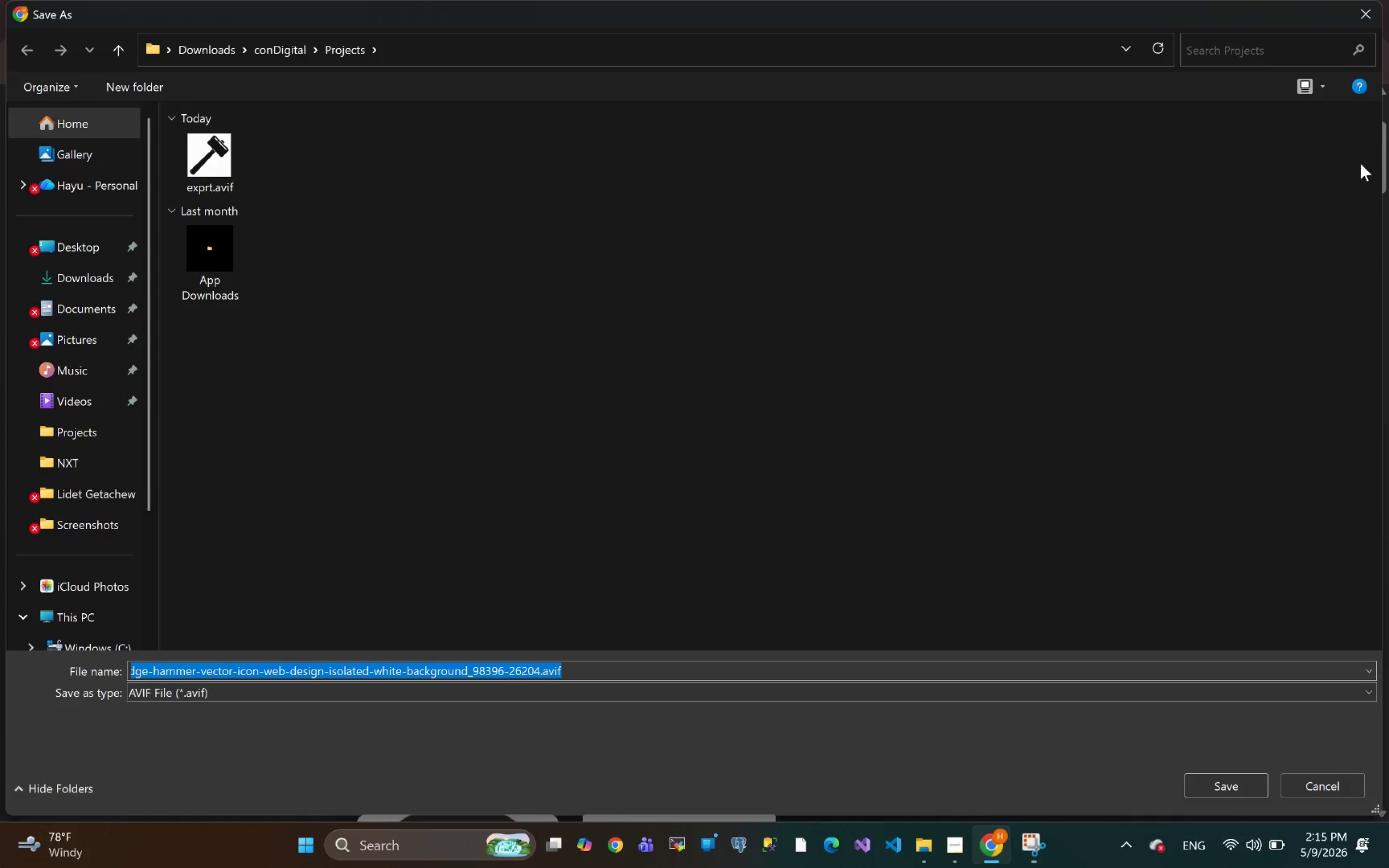 
left_click([1371, 19])
 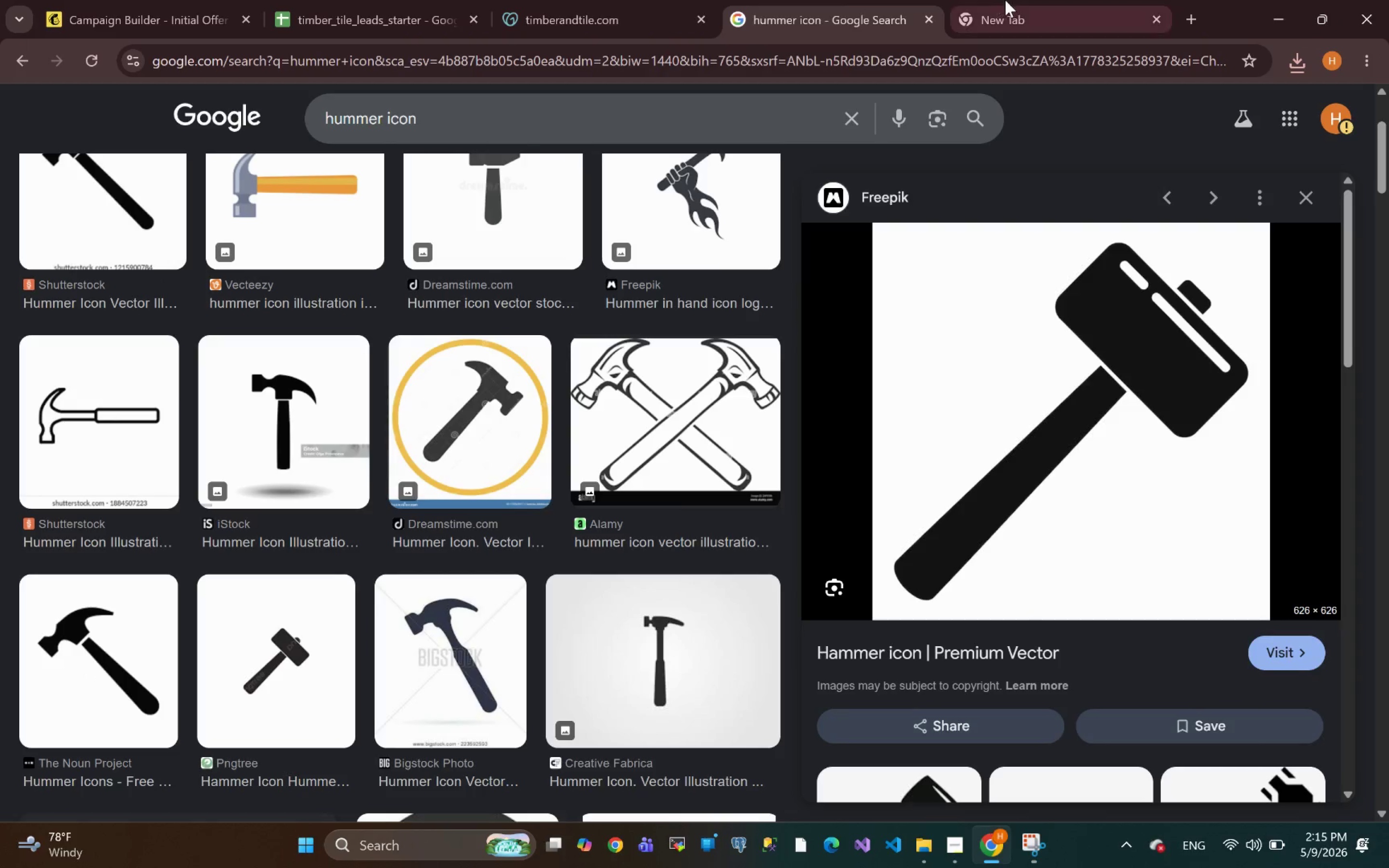 
left_click_drag(start_coordinate=[1008, 3], to_coordinate=[207, 290])
 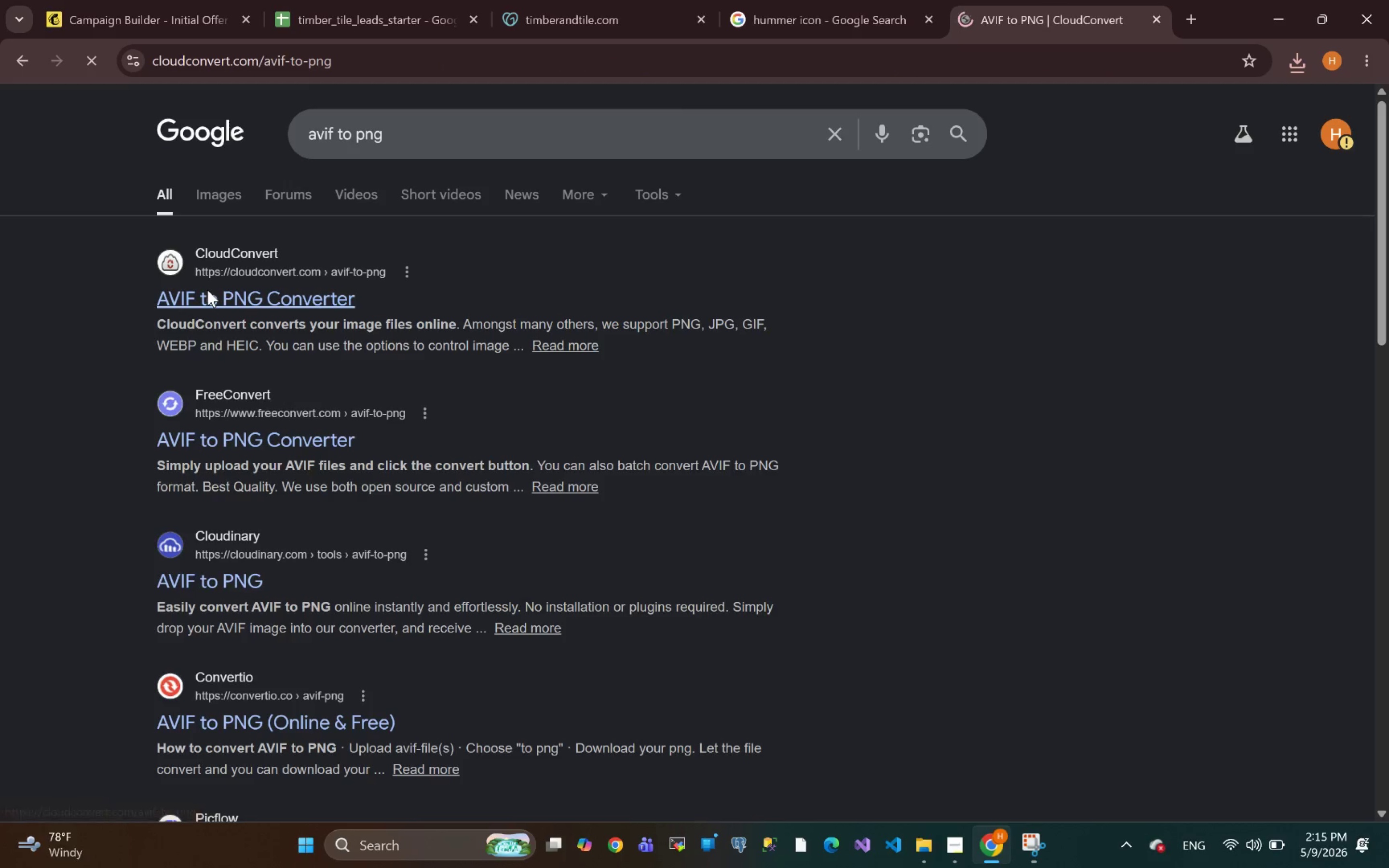 
type(avif to png)
 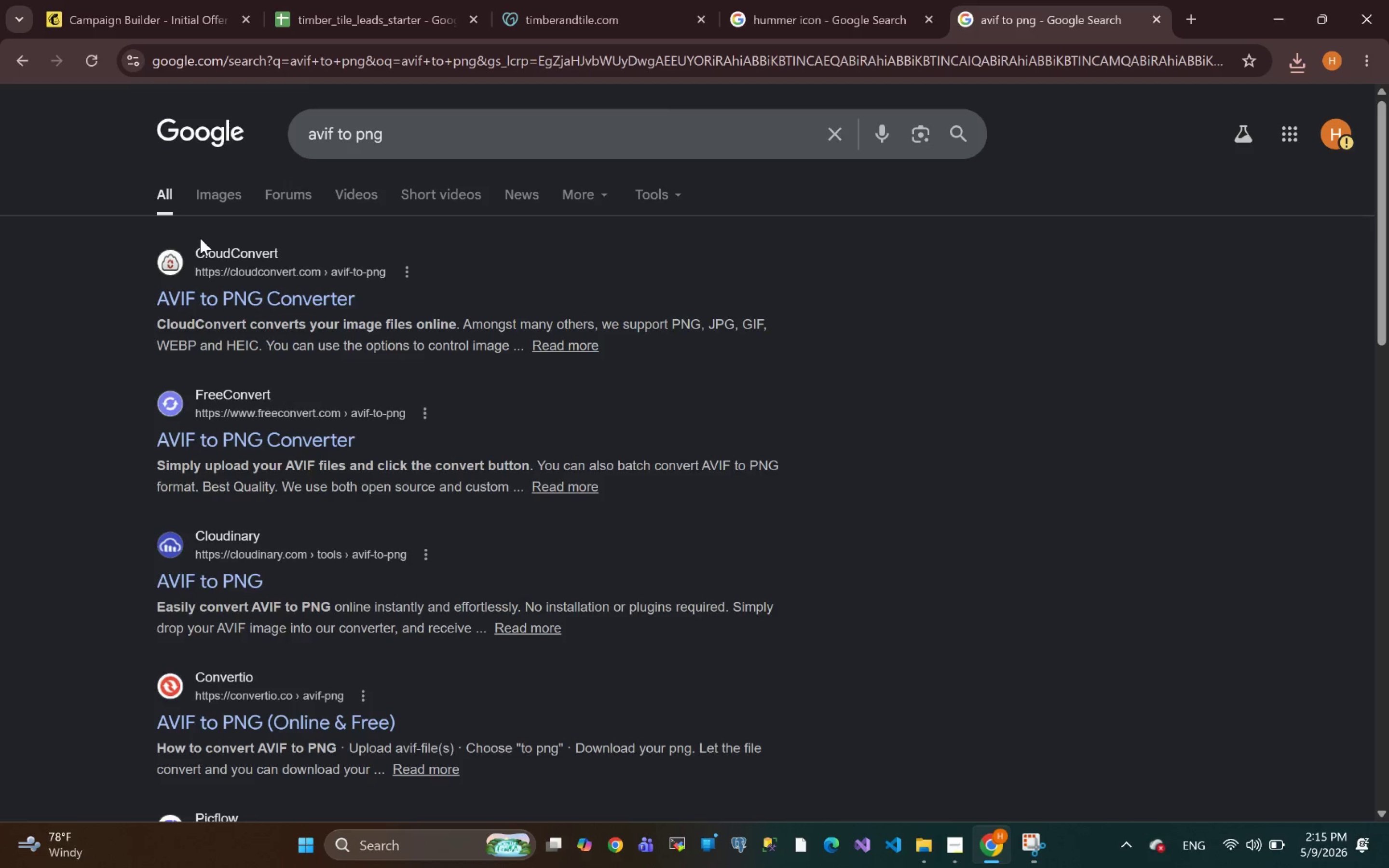 
left_click([207, 290])
 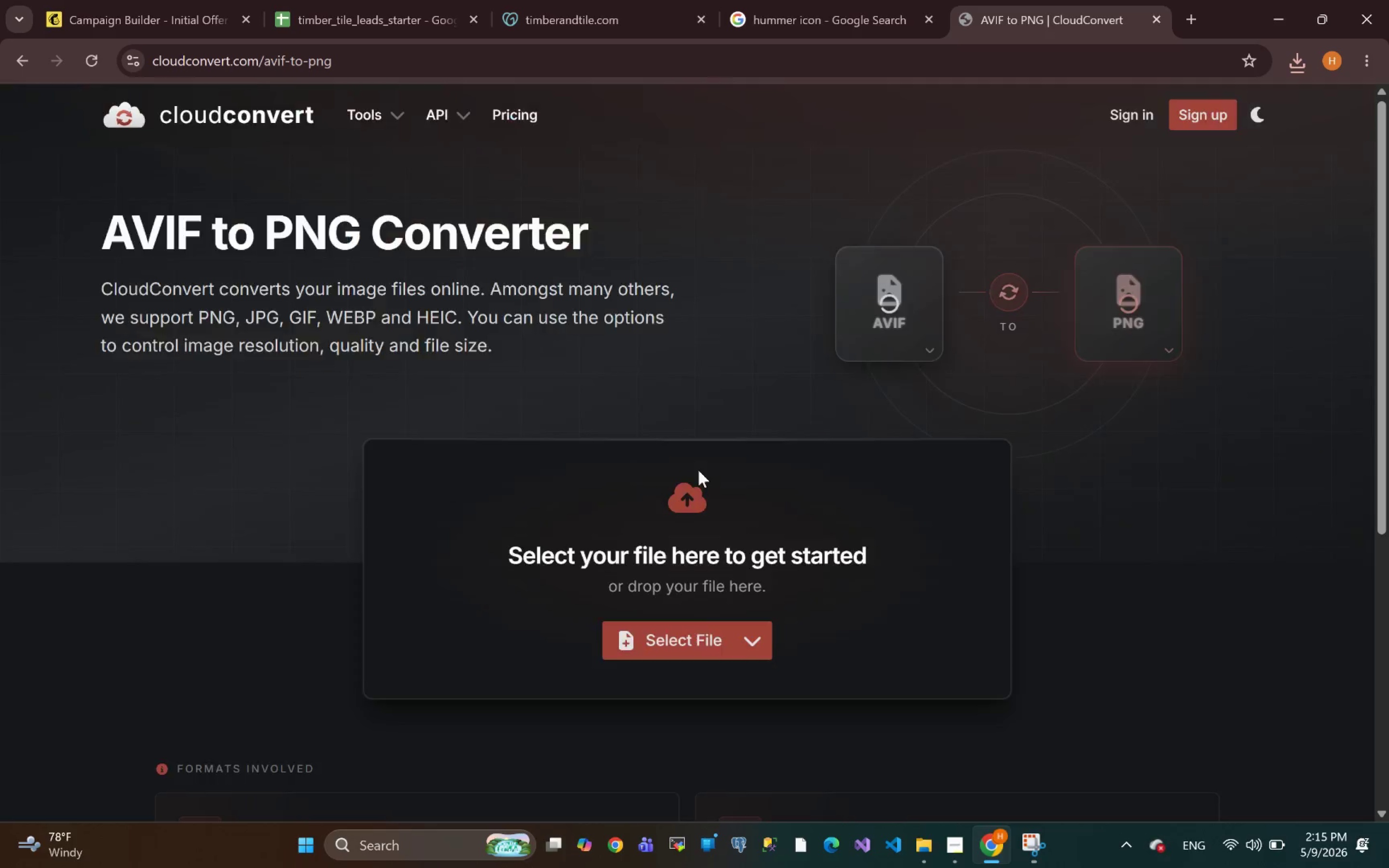 
left_click([678, 637])
 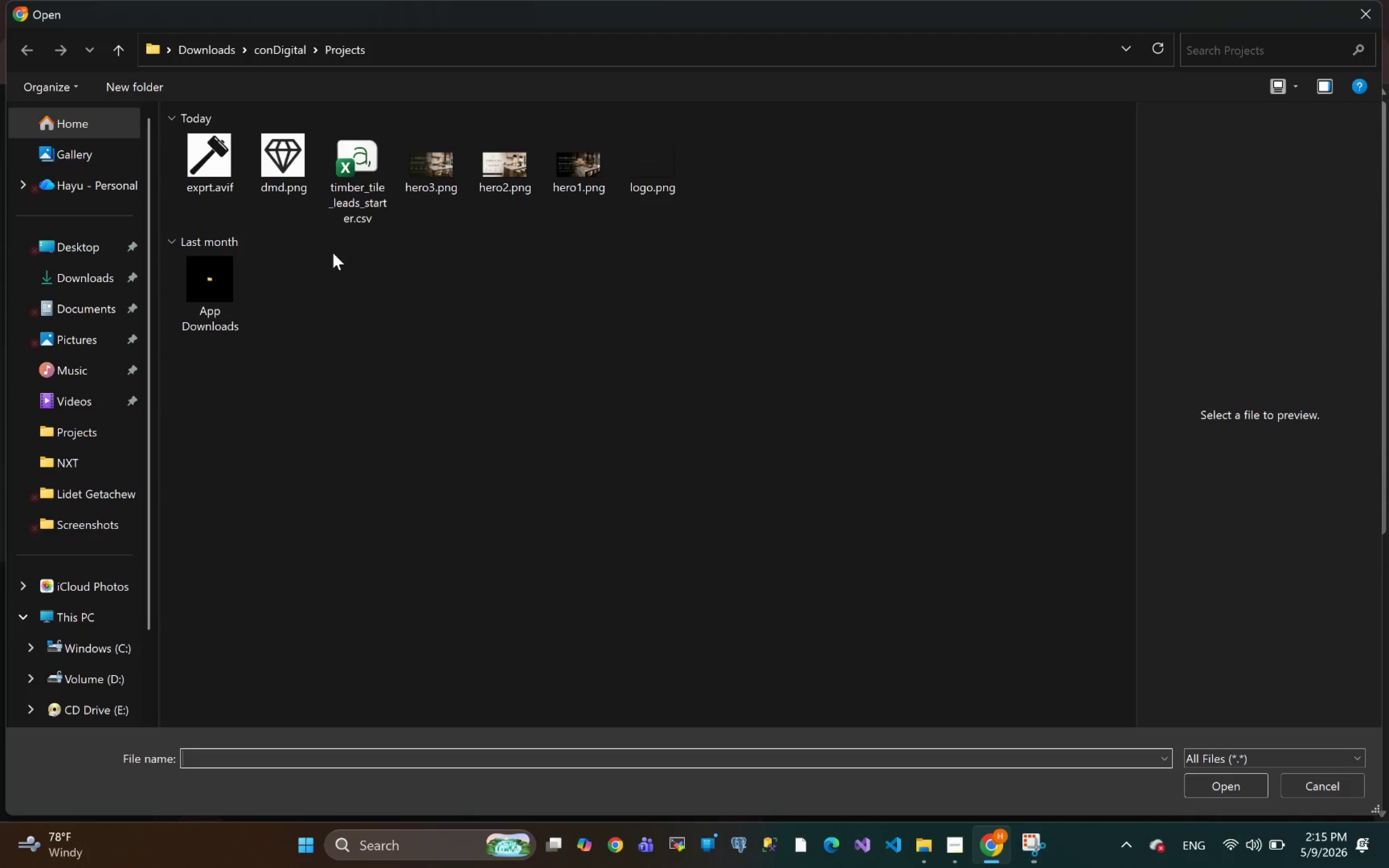 
left_click([206, 172])
 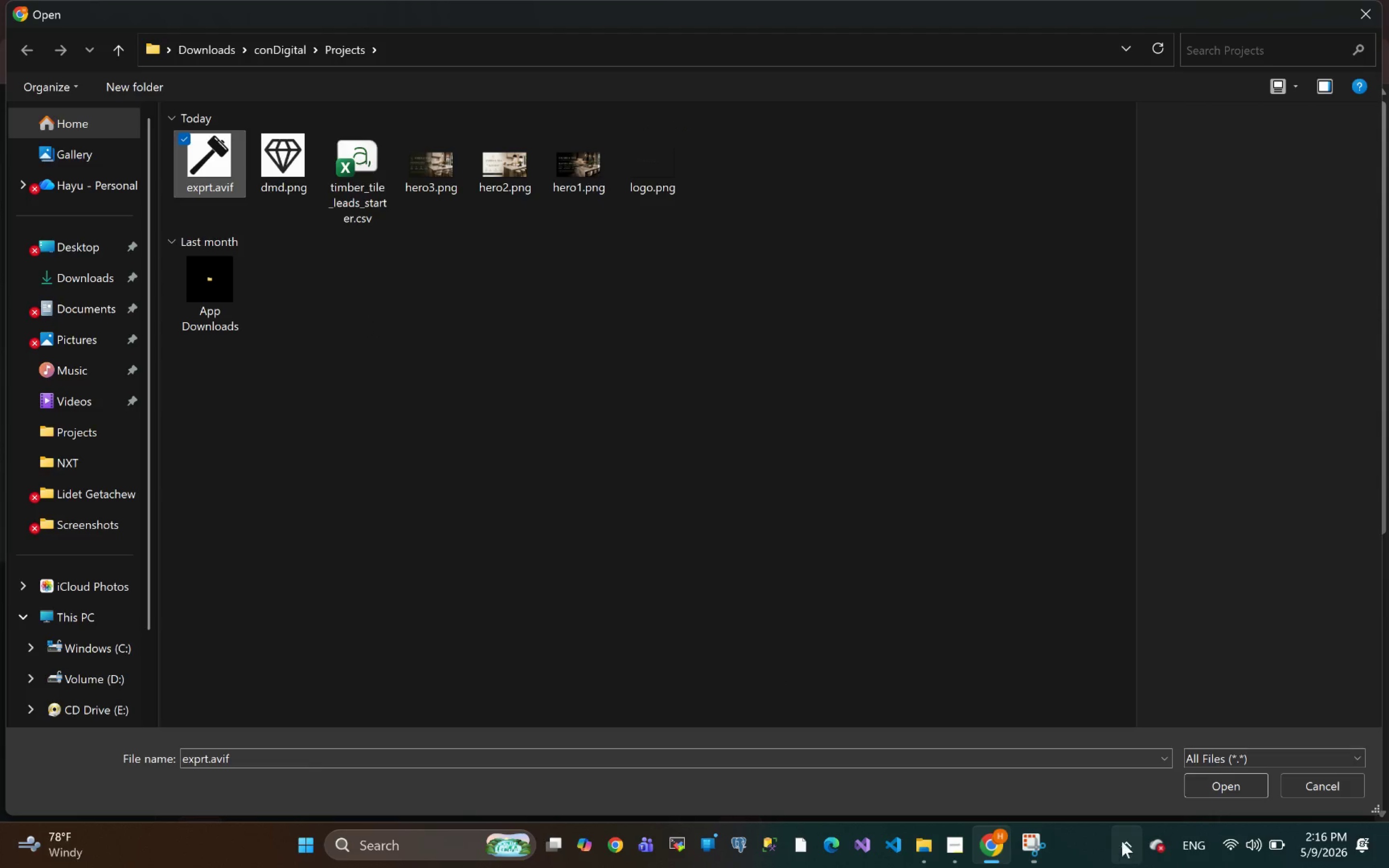 
left_click([1216, 779])
 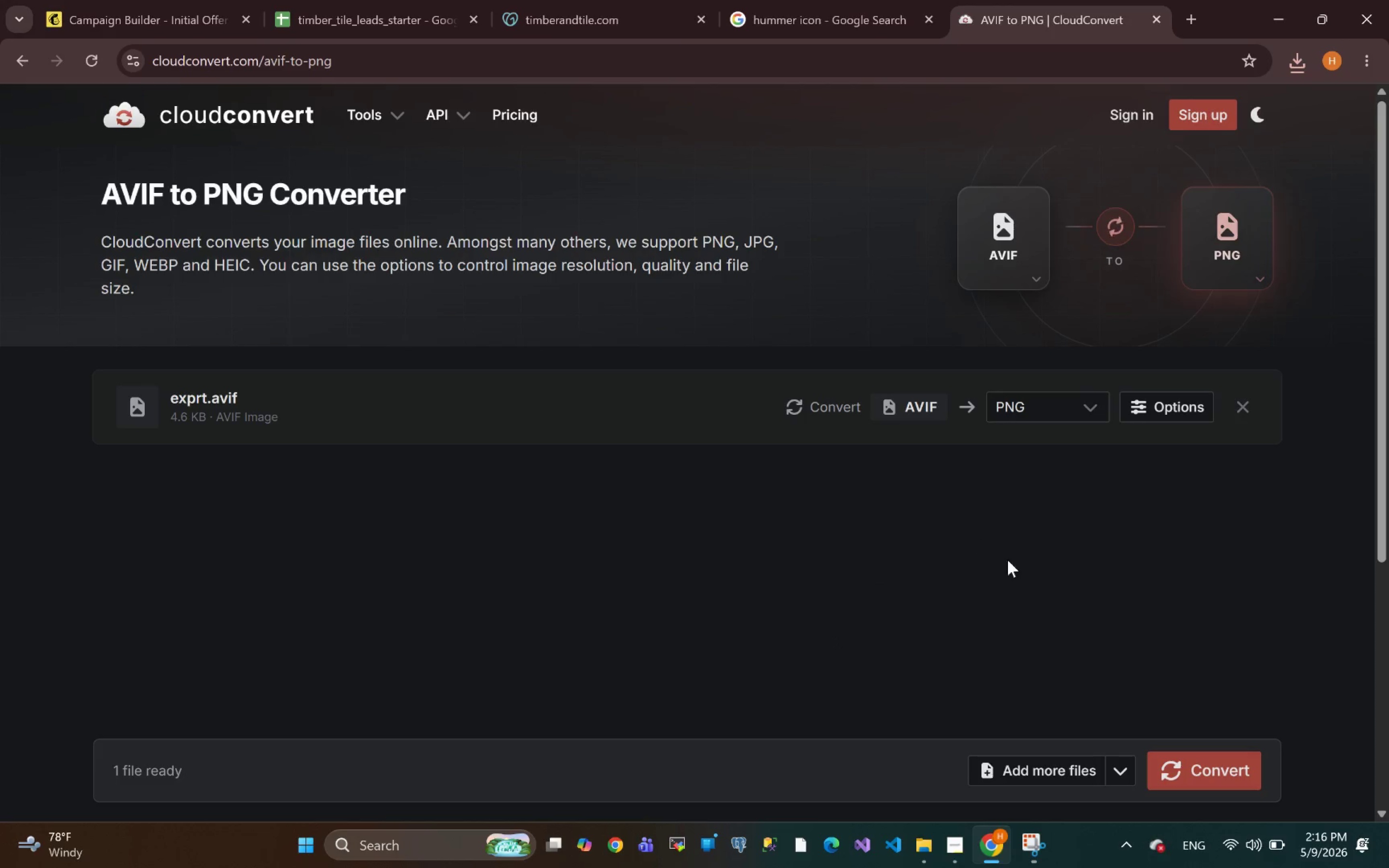 
left_click([1195, 760])
 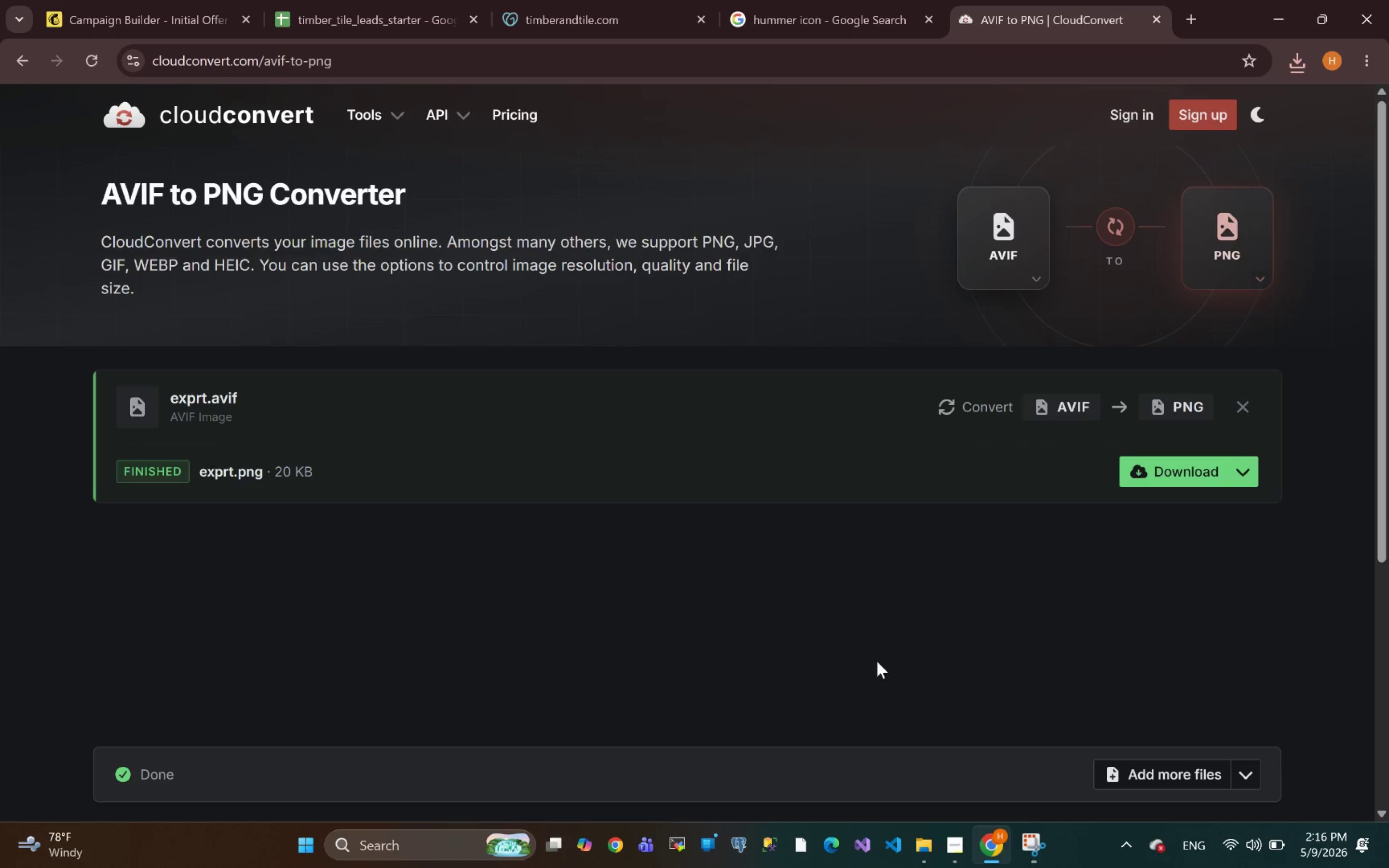 
left_click([1180, 462])
 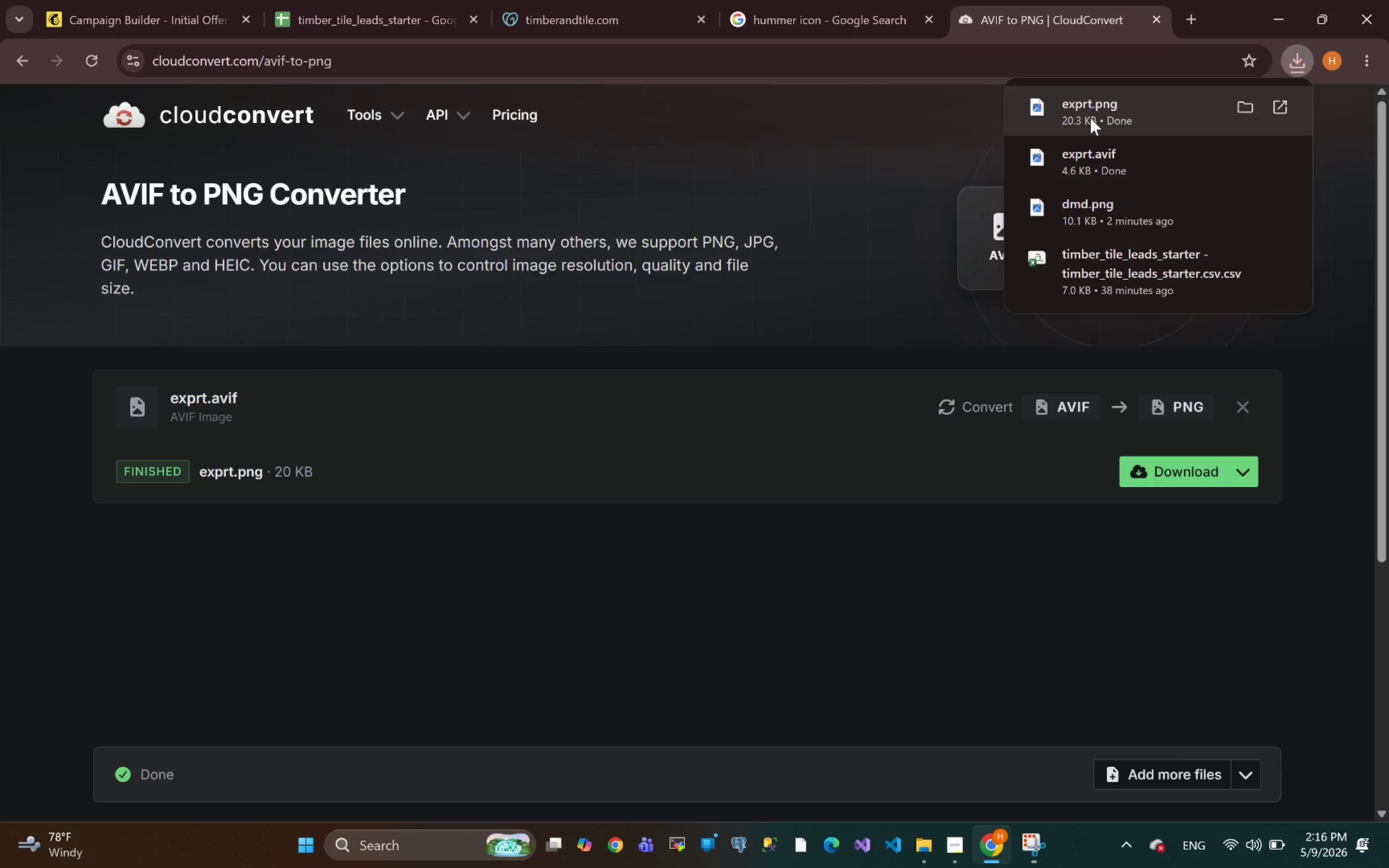 
left_click([1090, 118])
 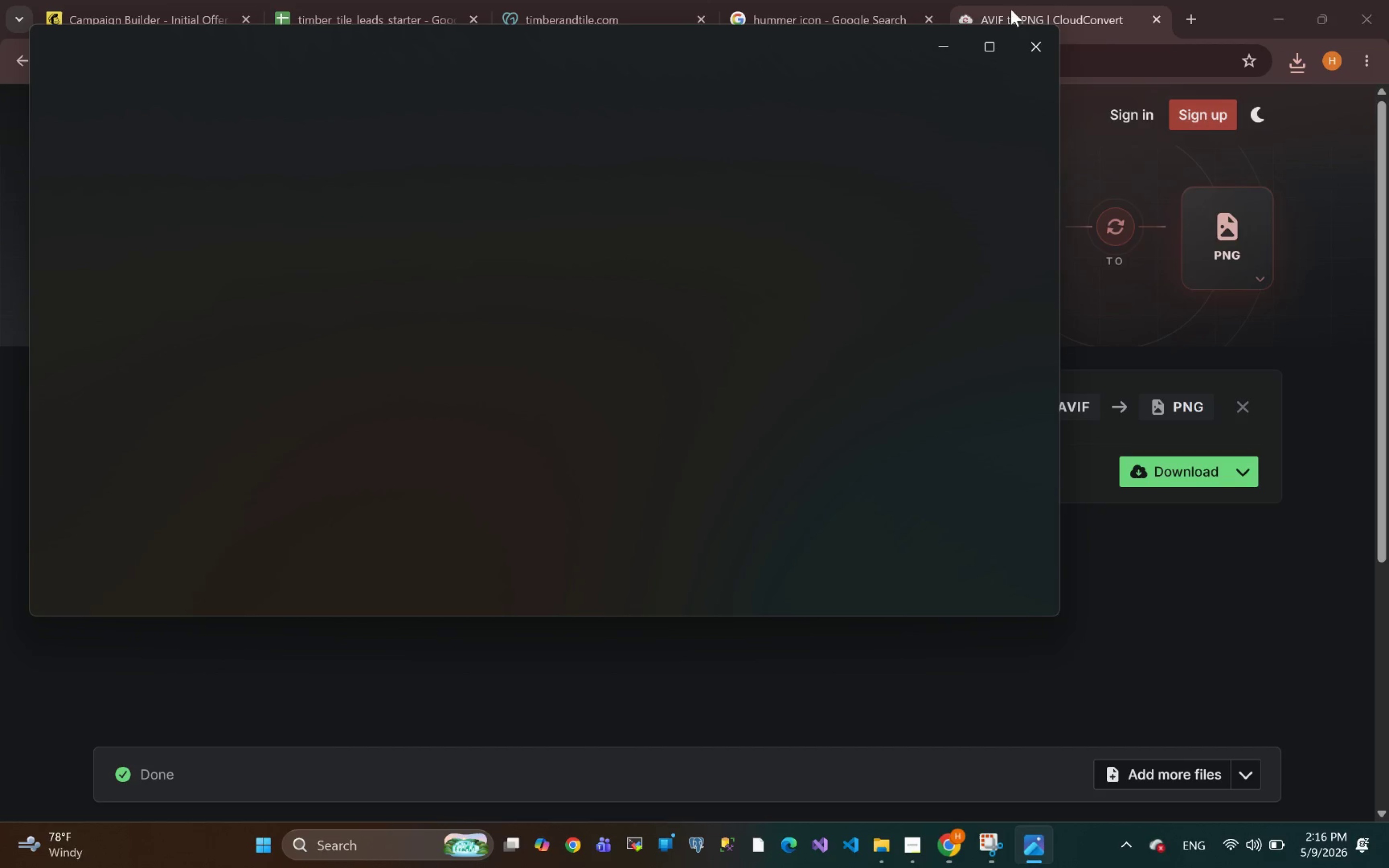 
left_click([1037, 49])
 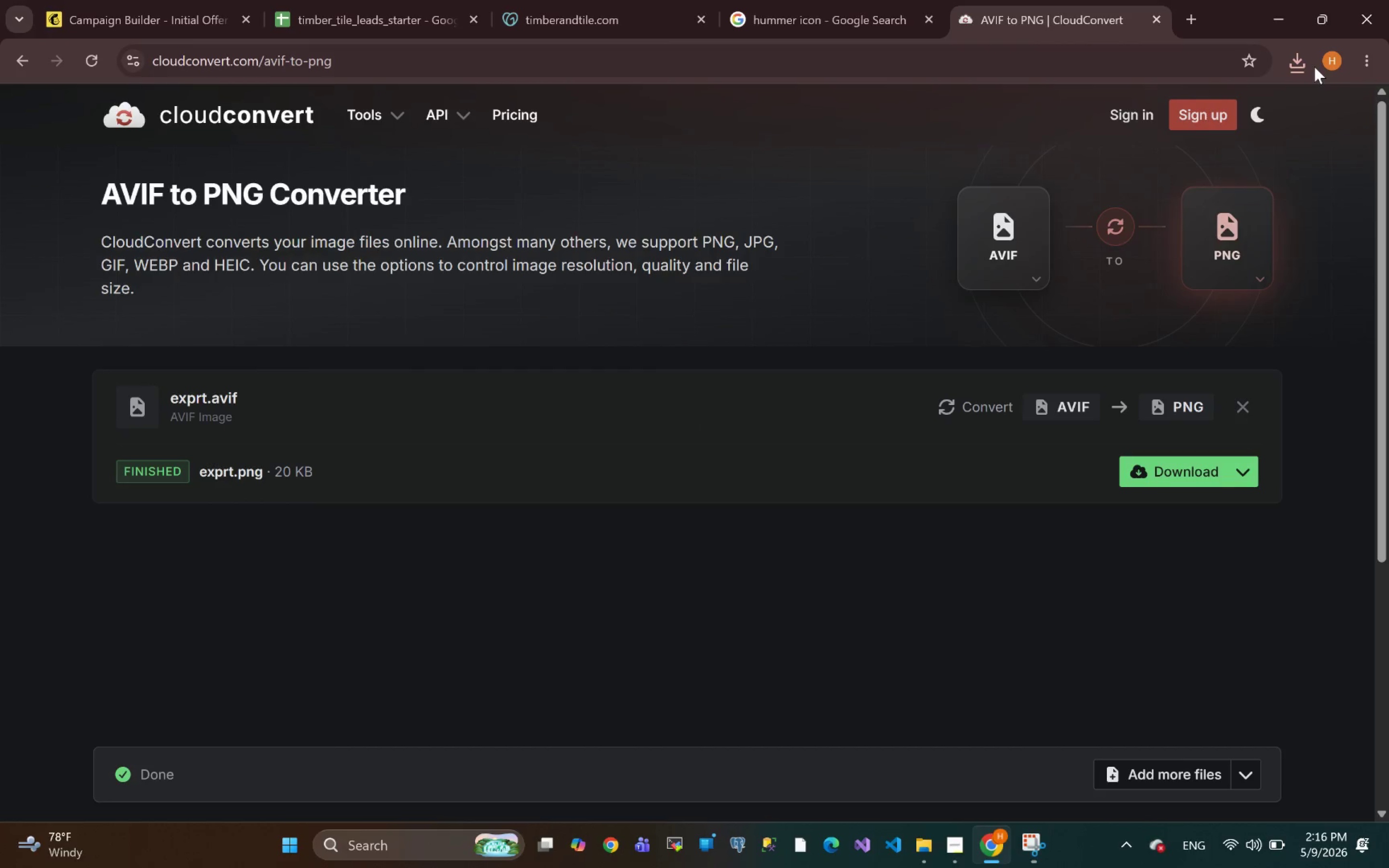 
left_click([1299, 62])
 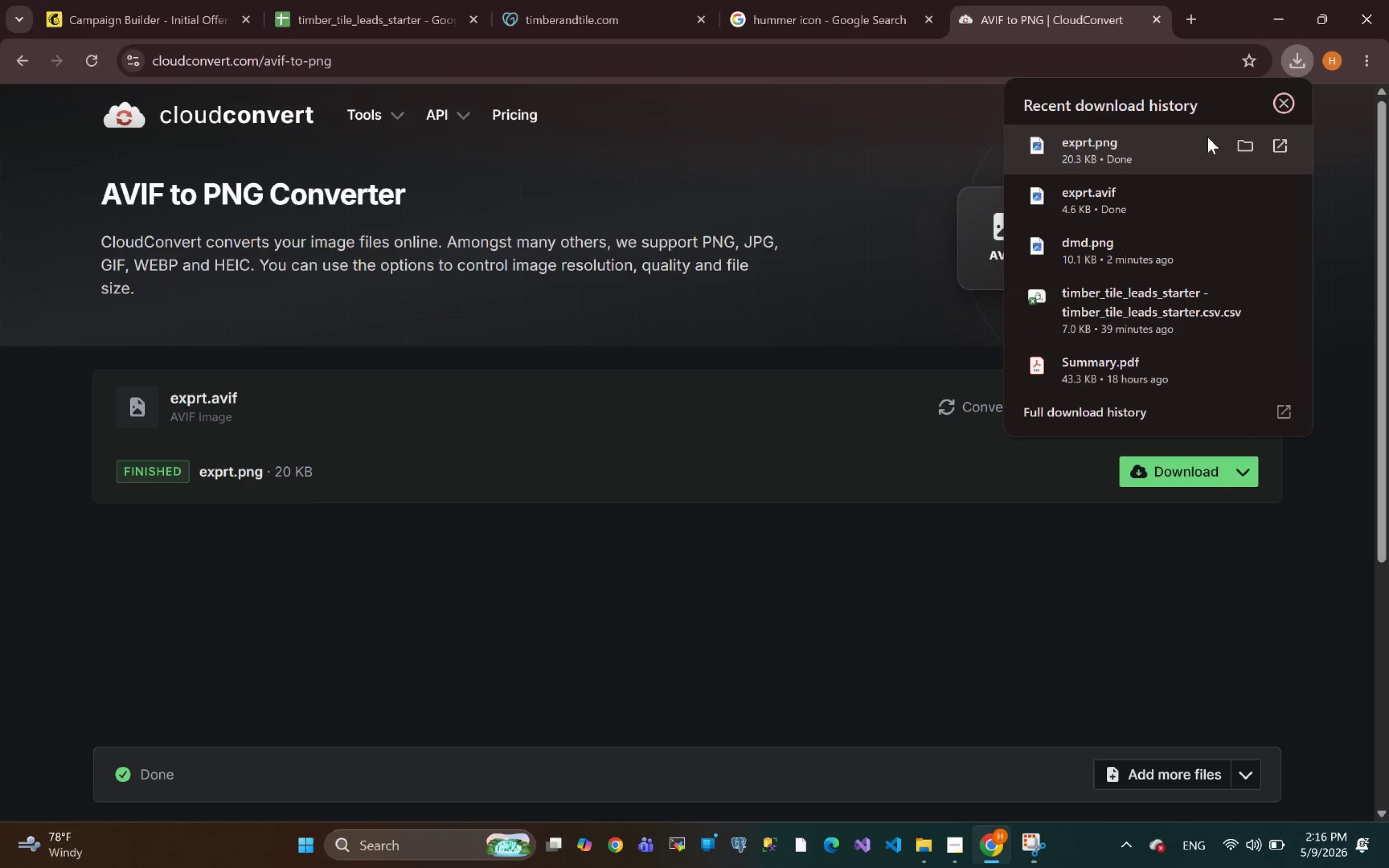 
left_click([1249, 145])
 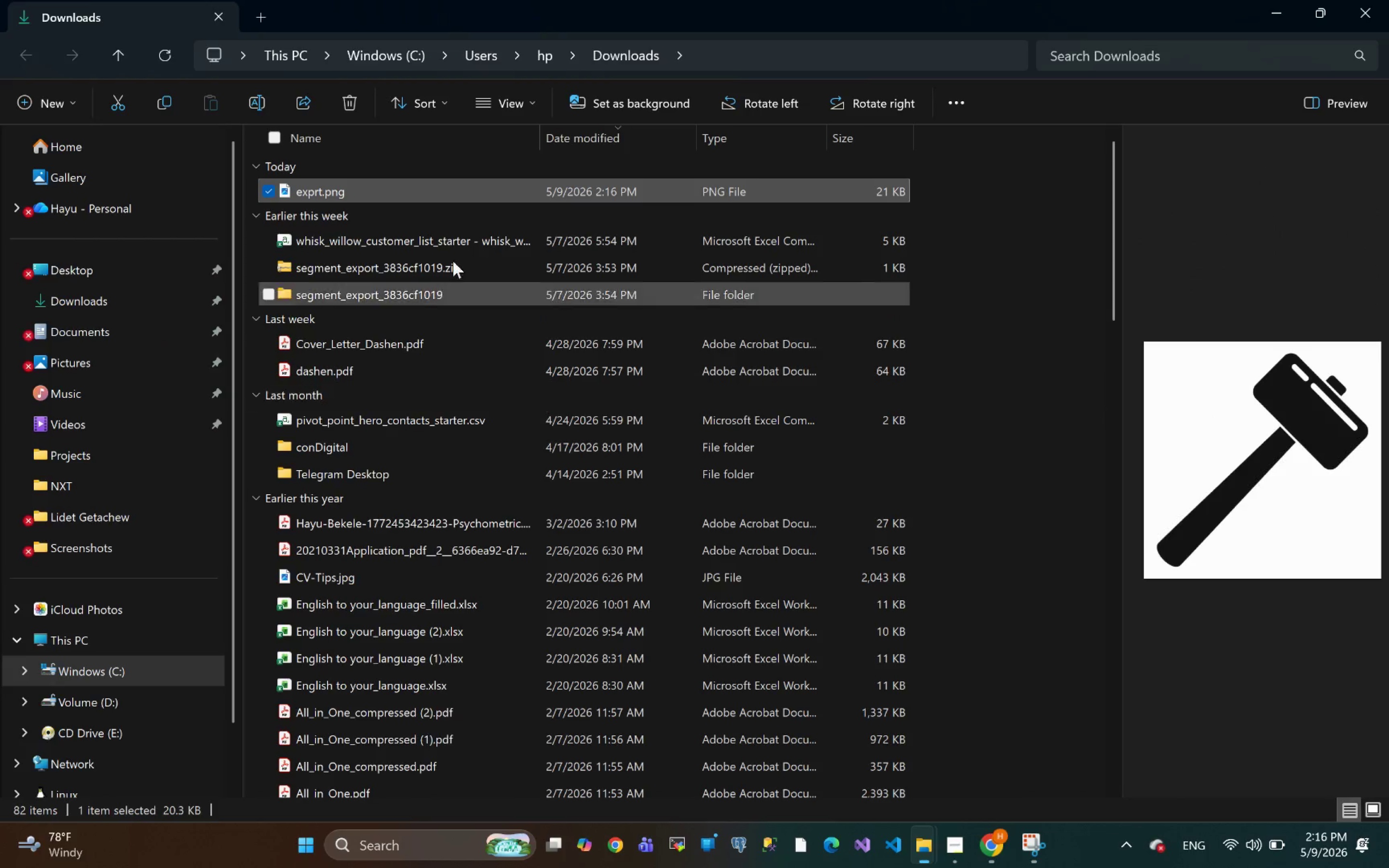 
left_click_drag(start_coordinate=[358, 189], to_coordinate=[359, 186])
 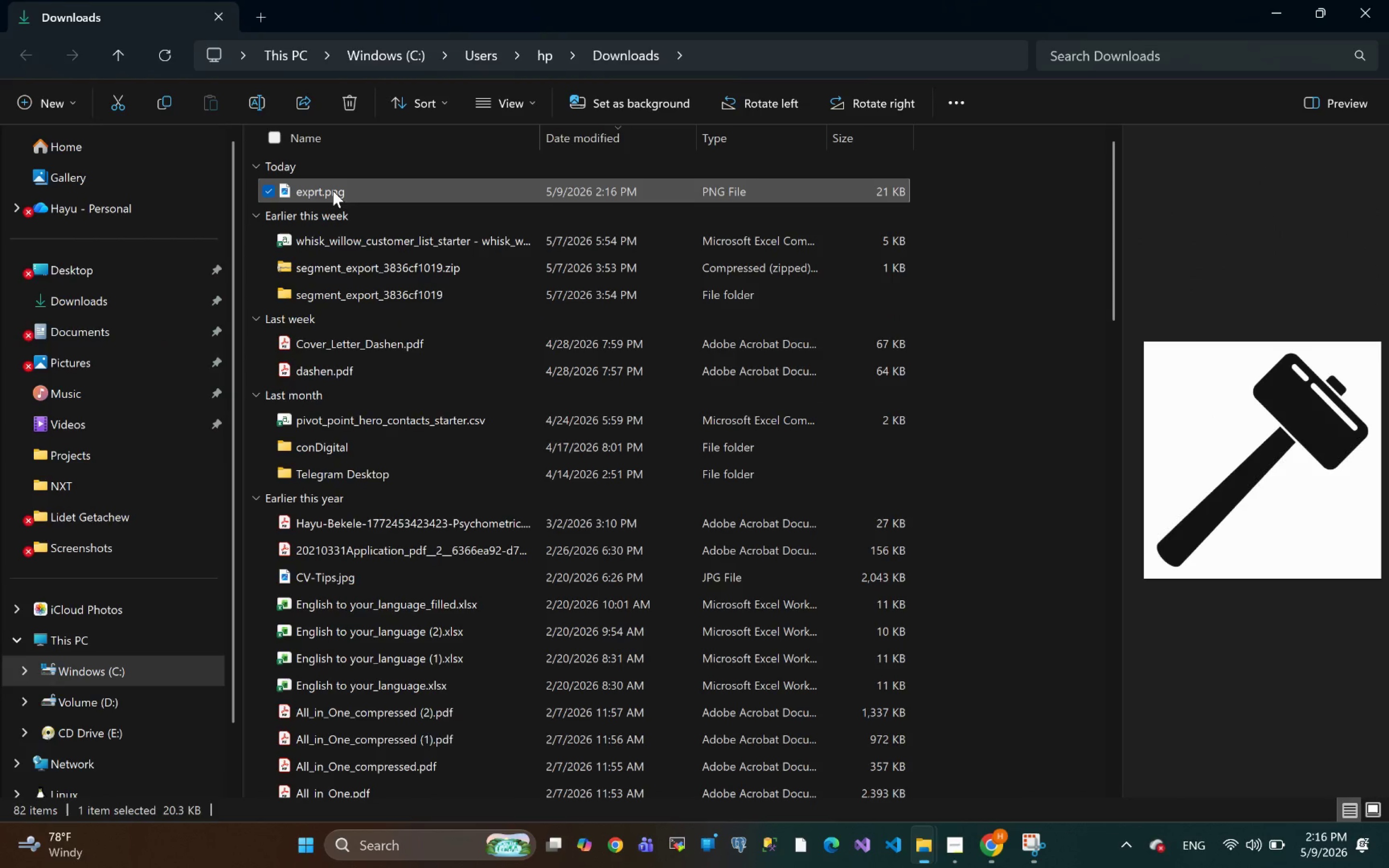 
left_click_drag(start_coordinate=[333, 190], to_coordinate=[118, 457])
 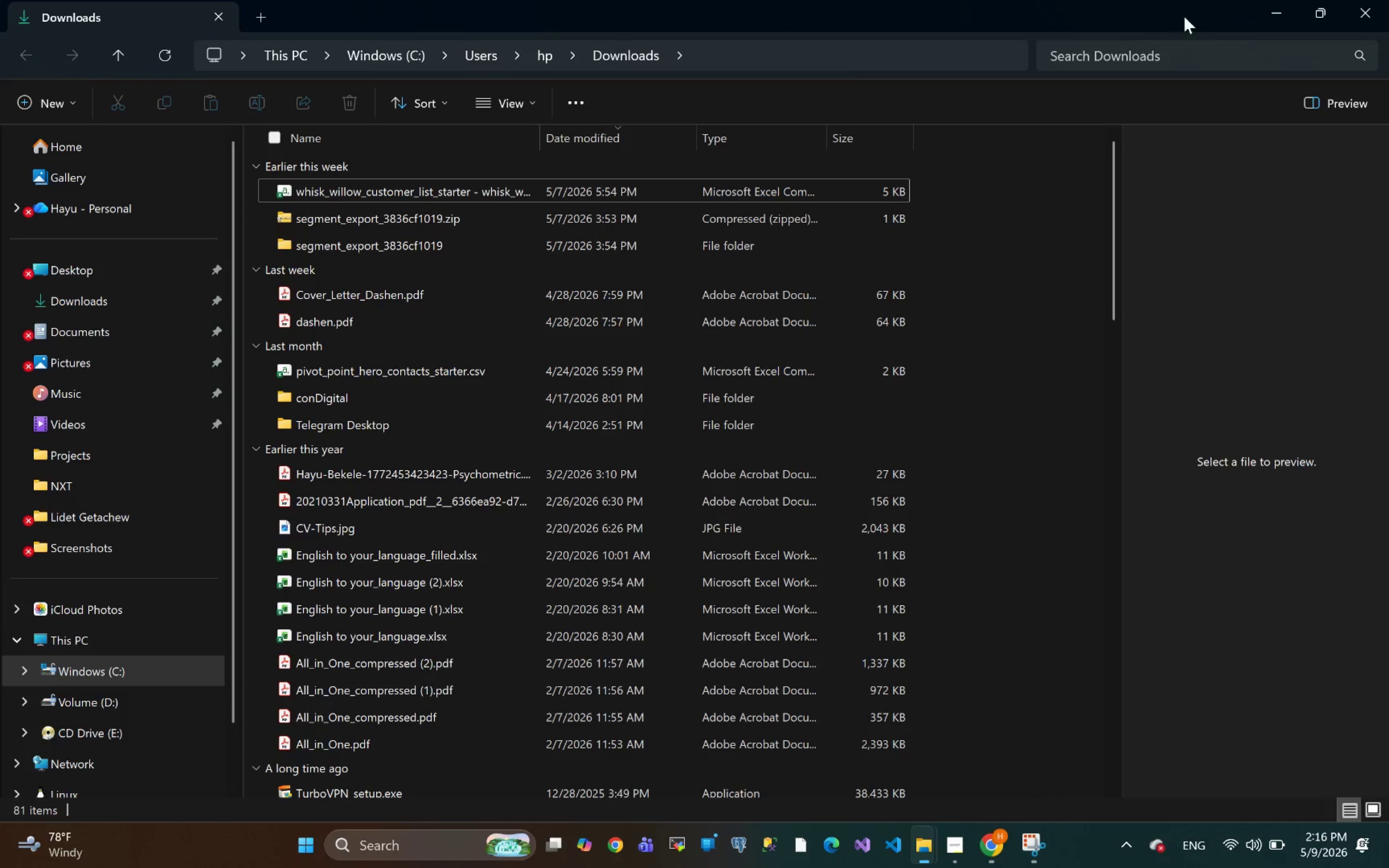 
left_click([1357, 8])
 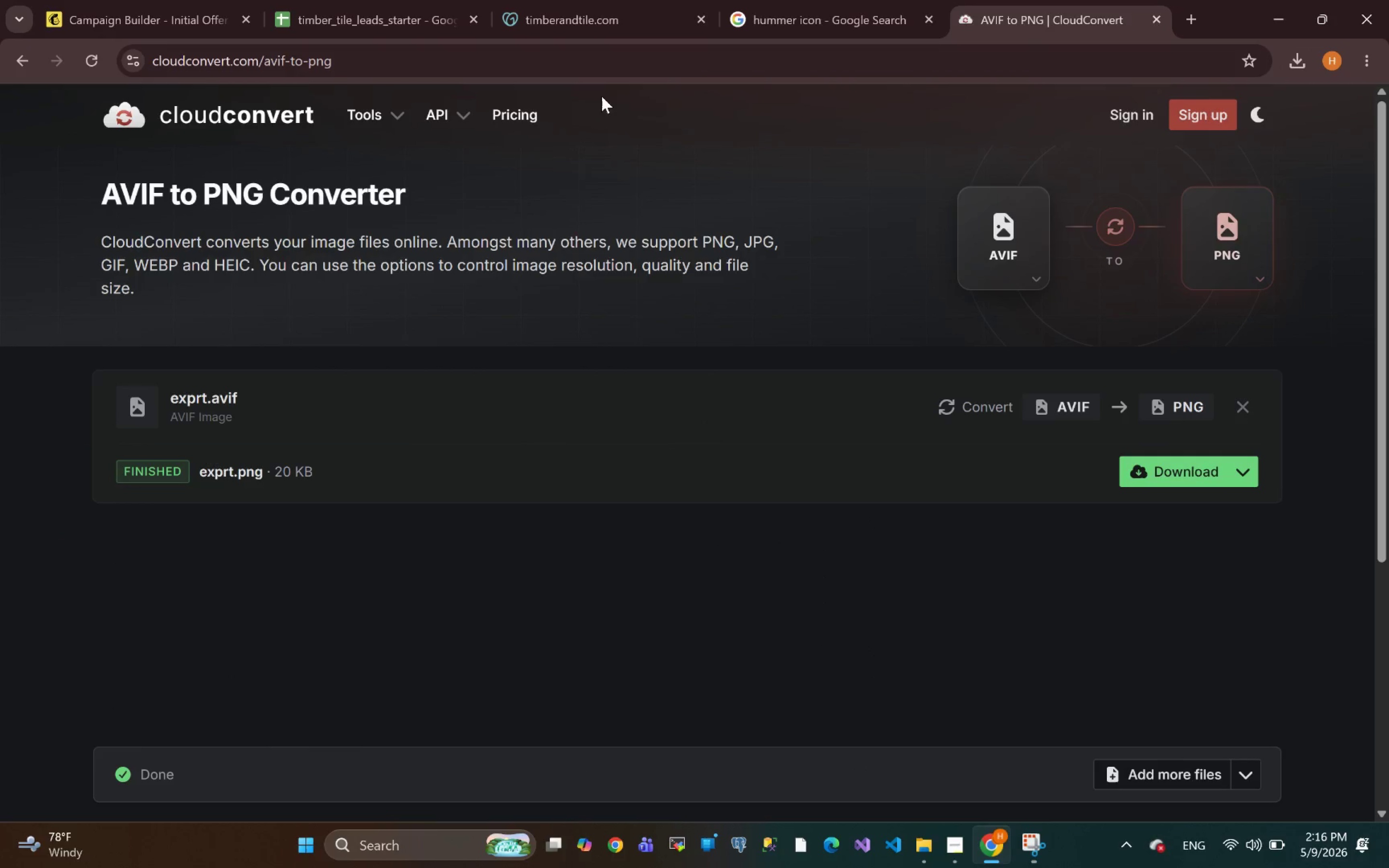 
mouse_move([762, 20])
 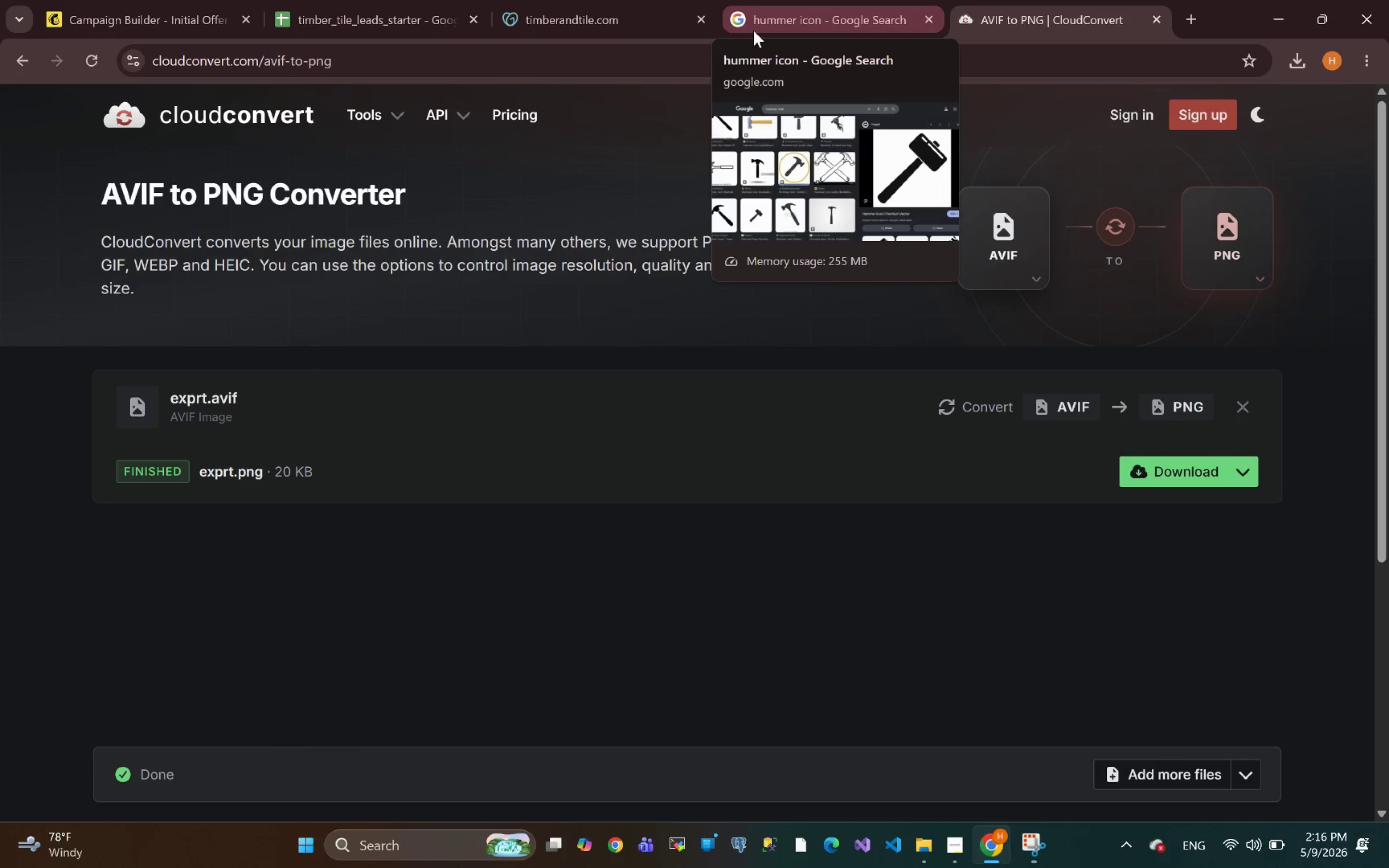 
left_click([780, 15])
 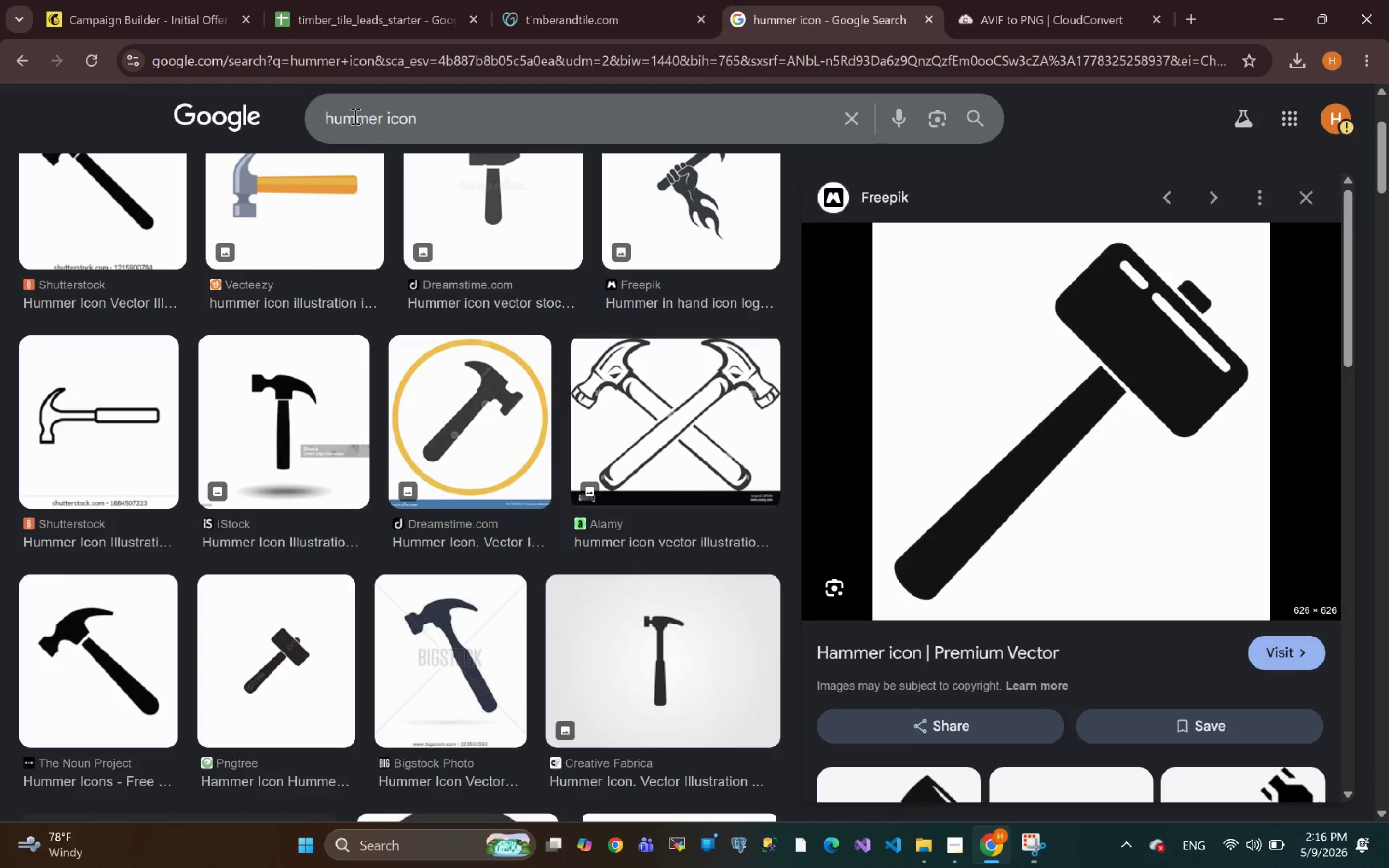 
double_click([353, 116])
 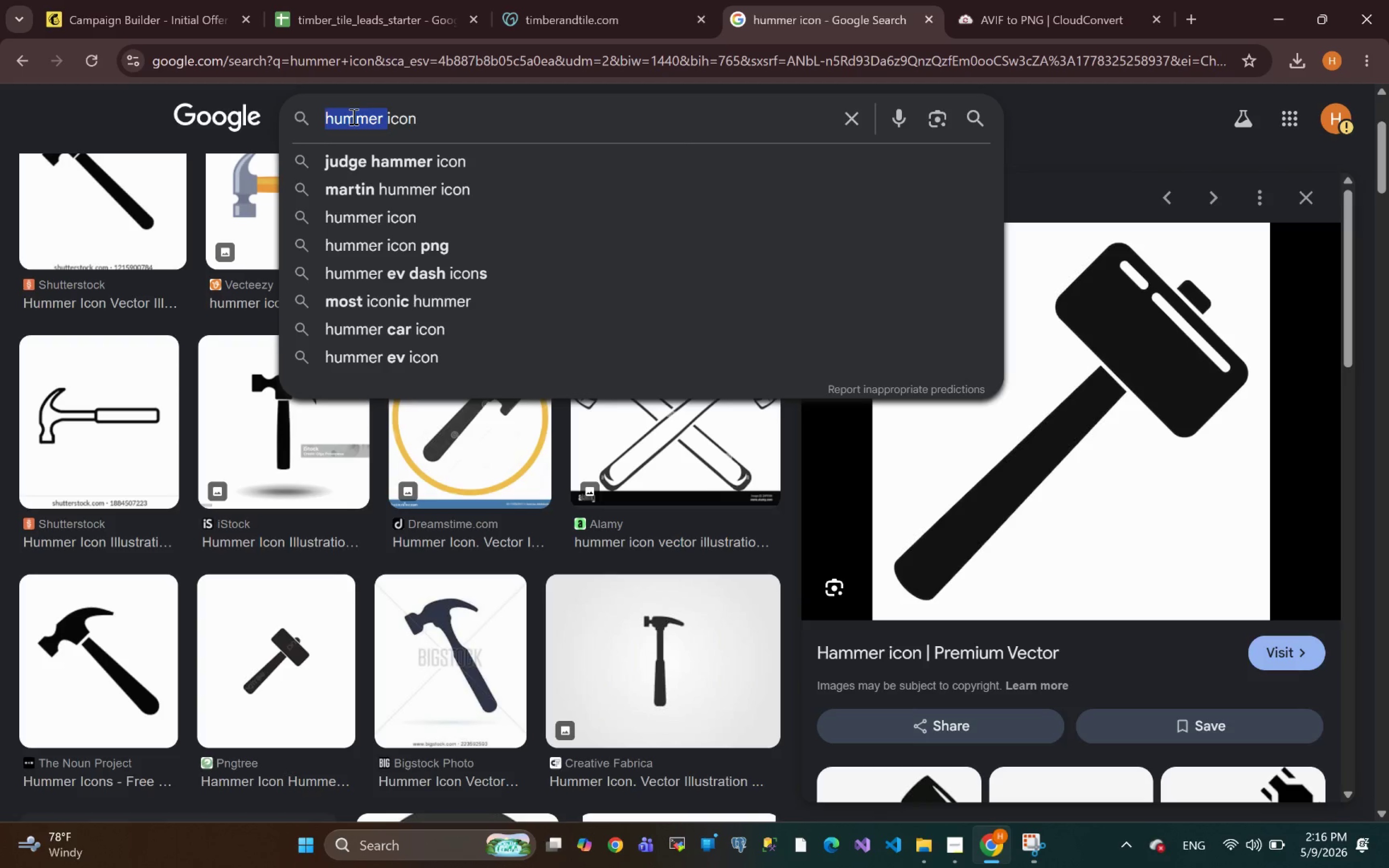 
type(home )
 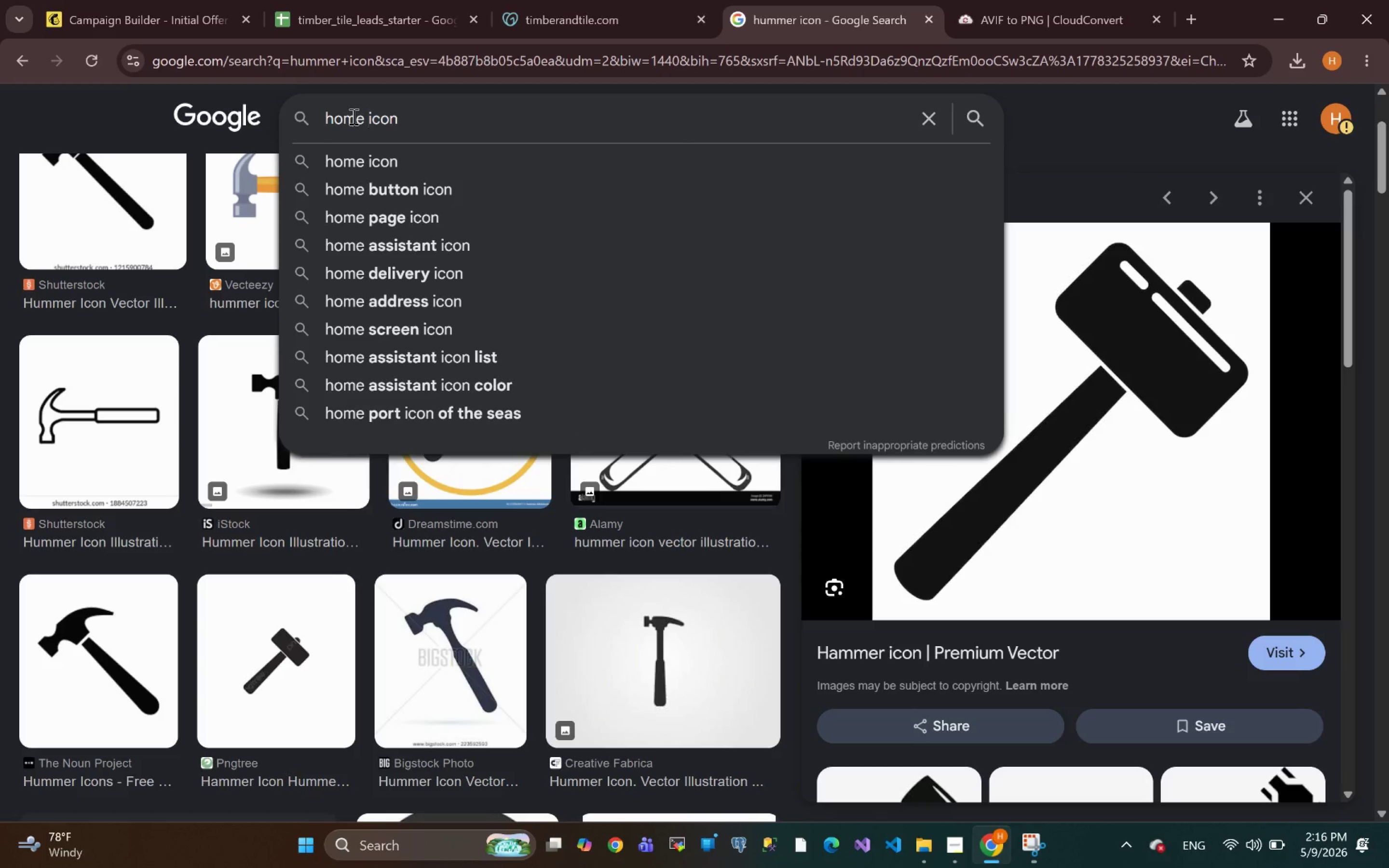 
key(Enter)
 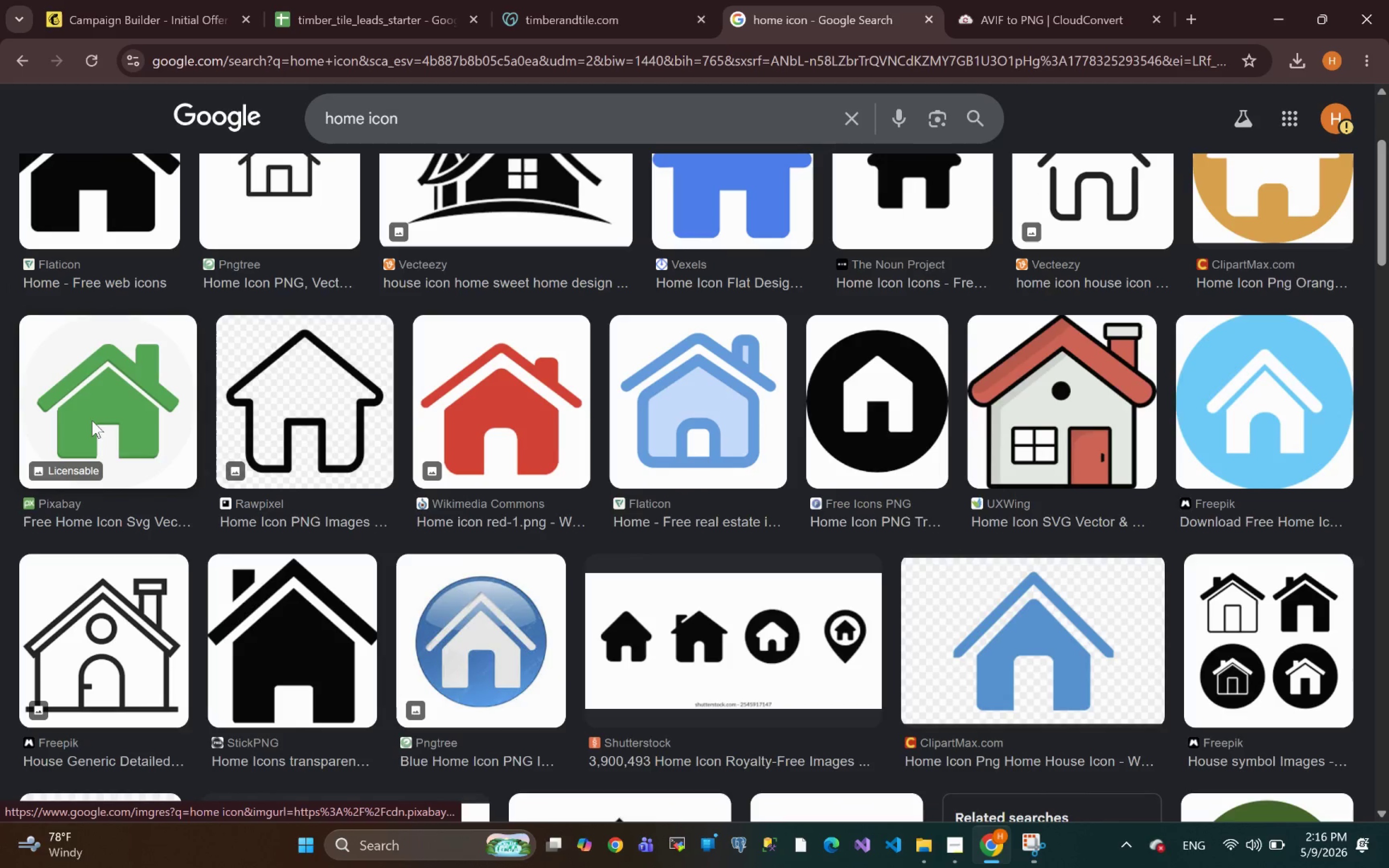 
wait(7.24)
 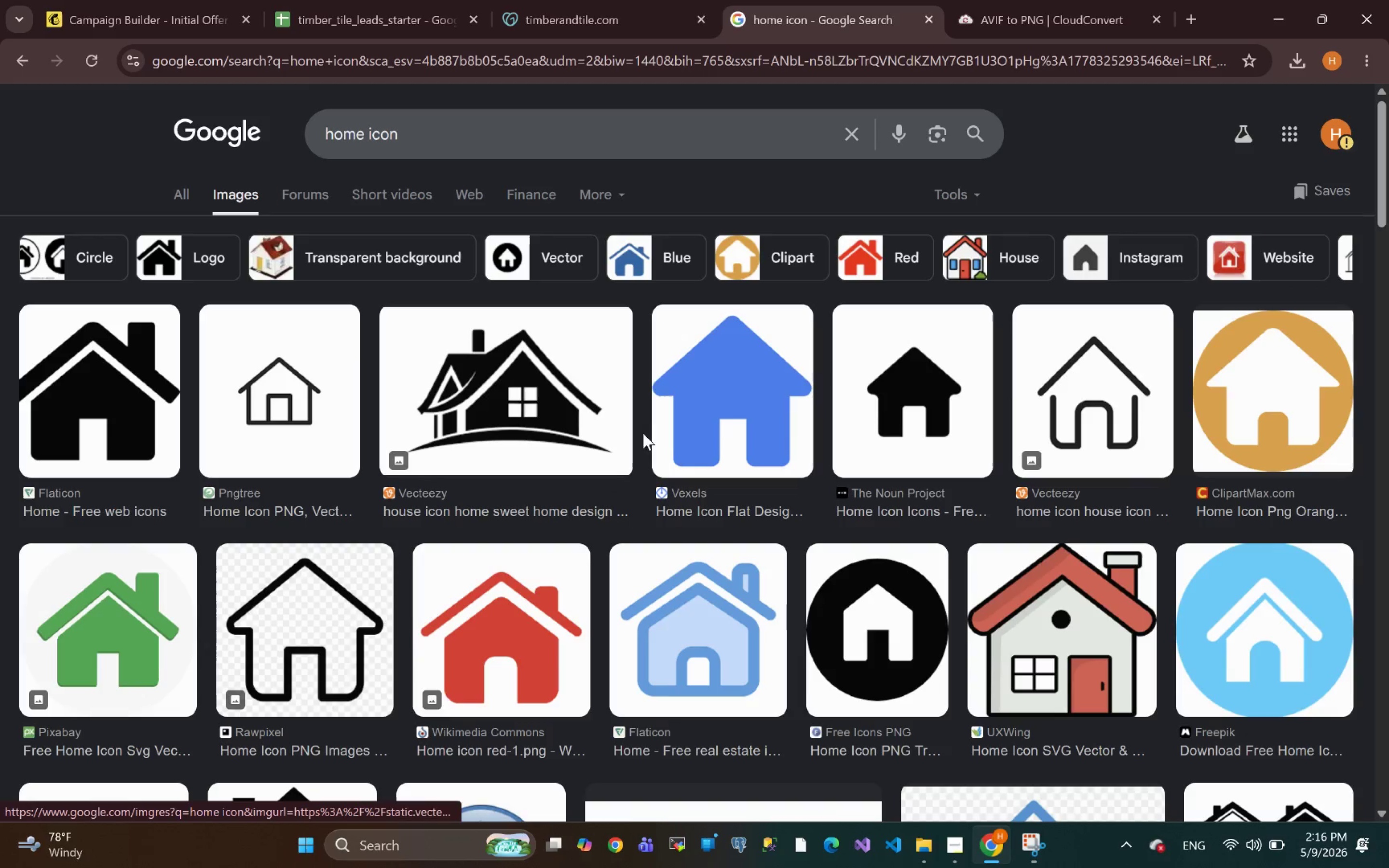 
left_click([100, 380])
 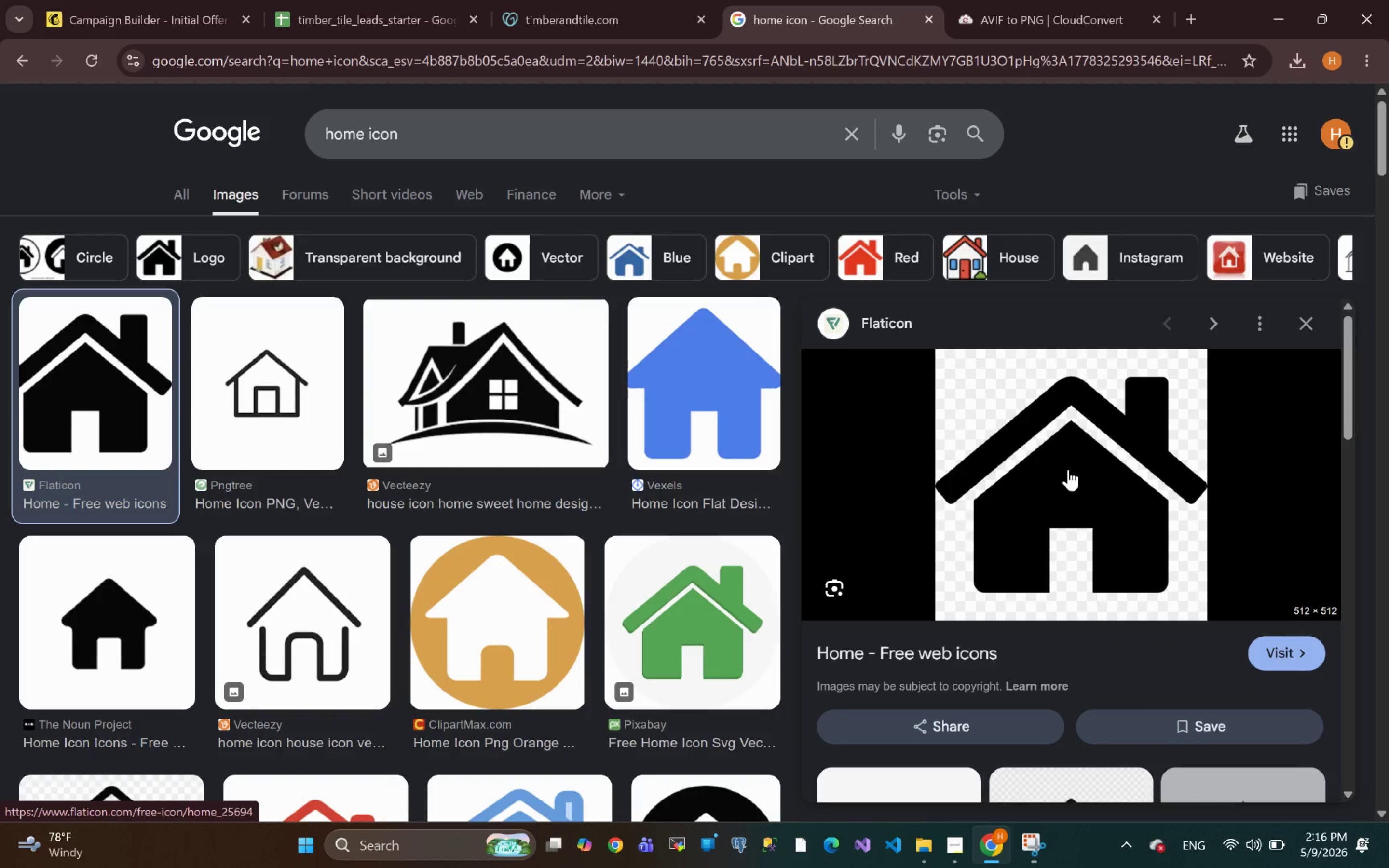 
wait(5.07)
 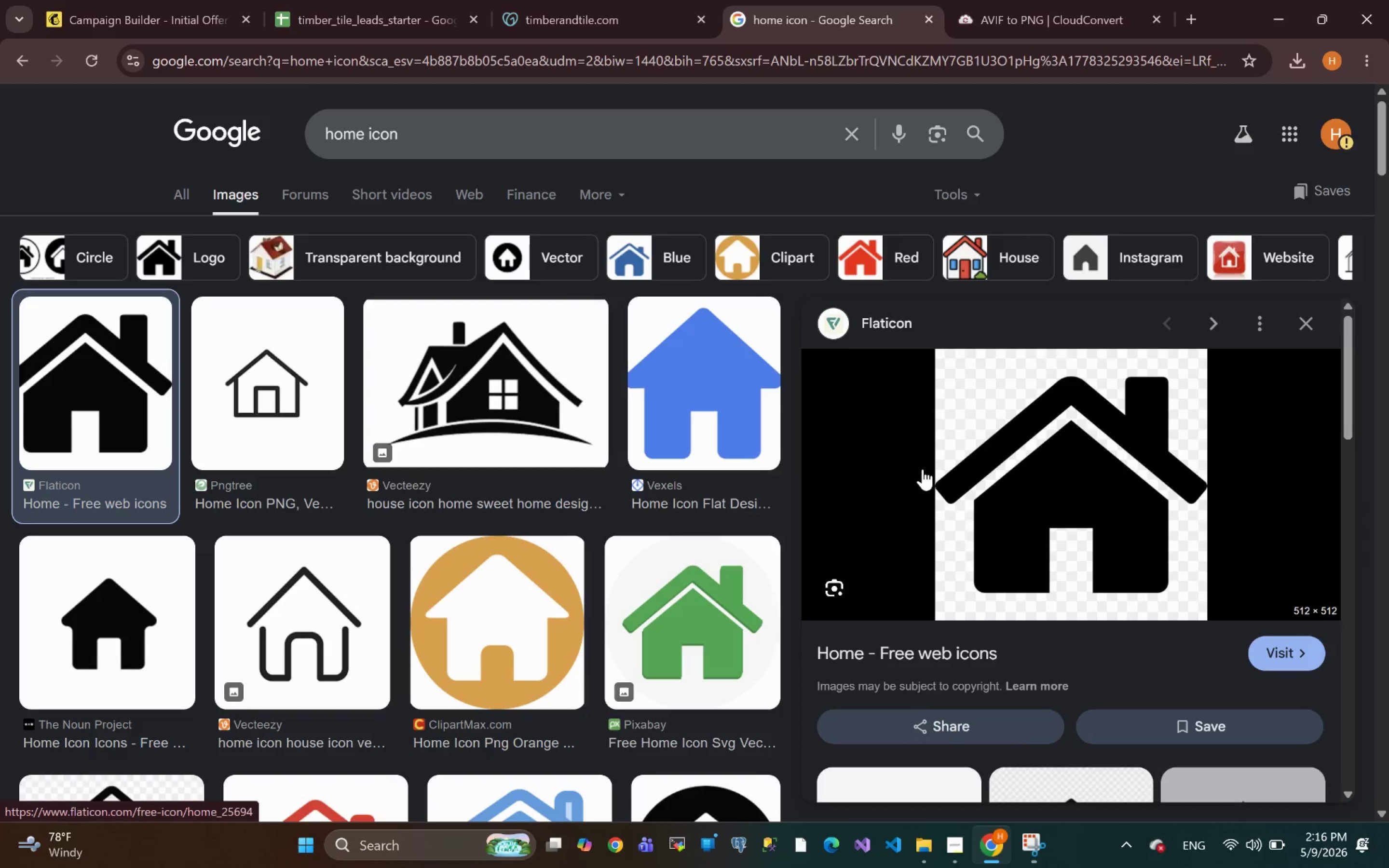 
mouse_move([882, 645])
 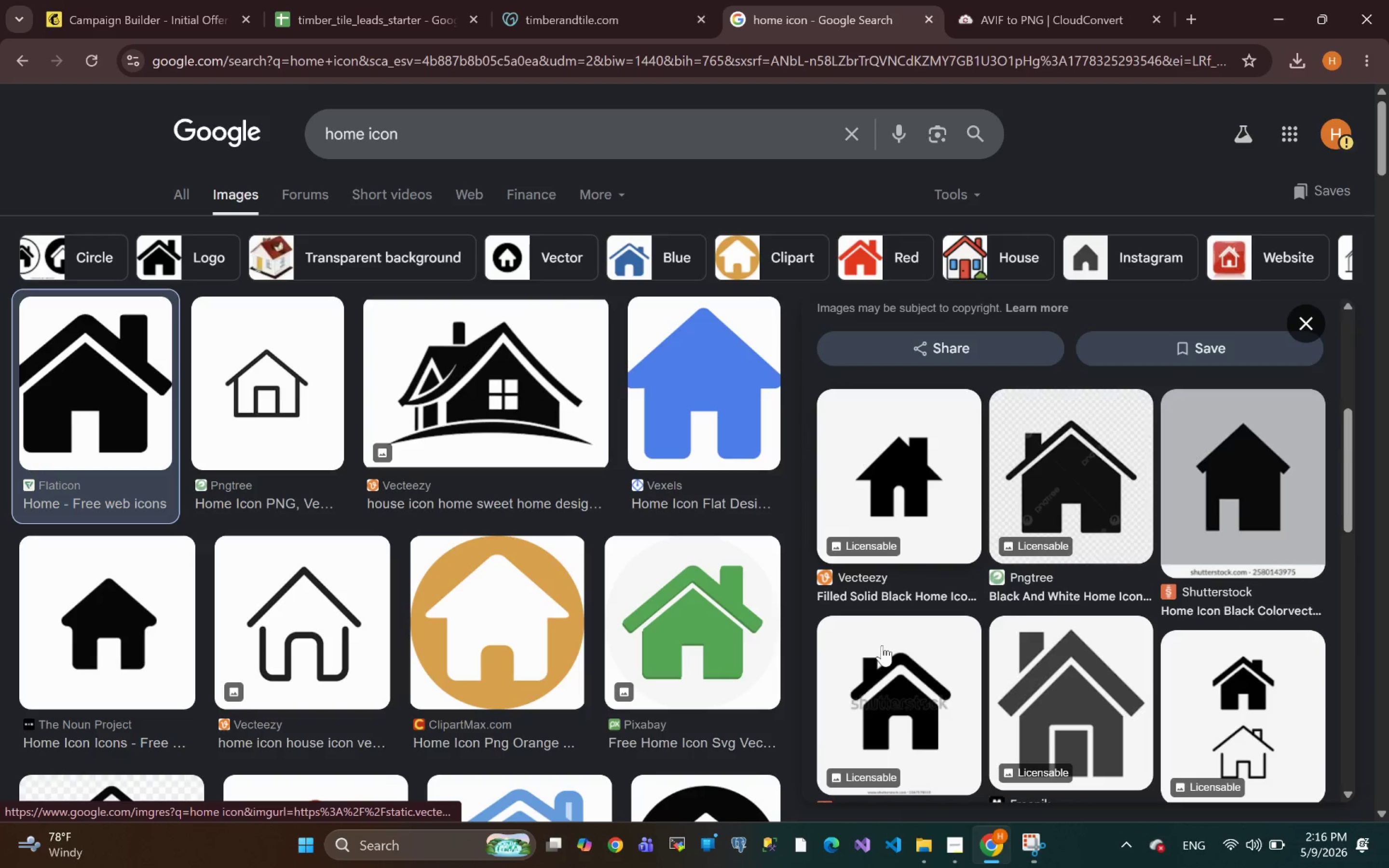 
mouse_move([893, 633])
 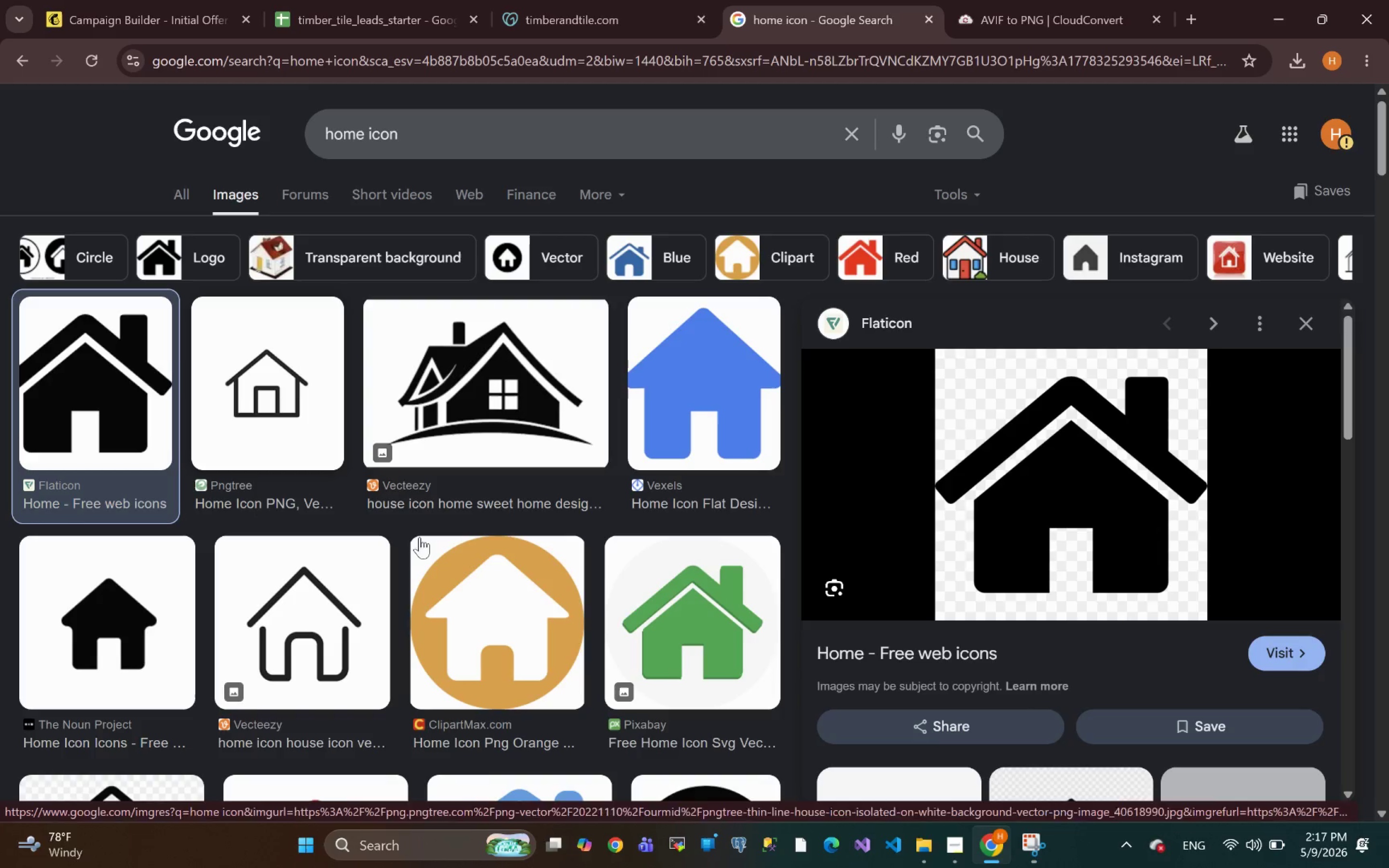 
wait(14.49)
 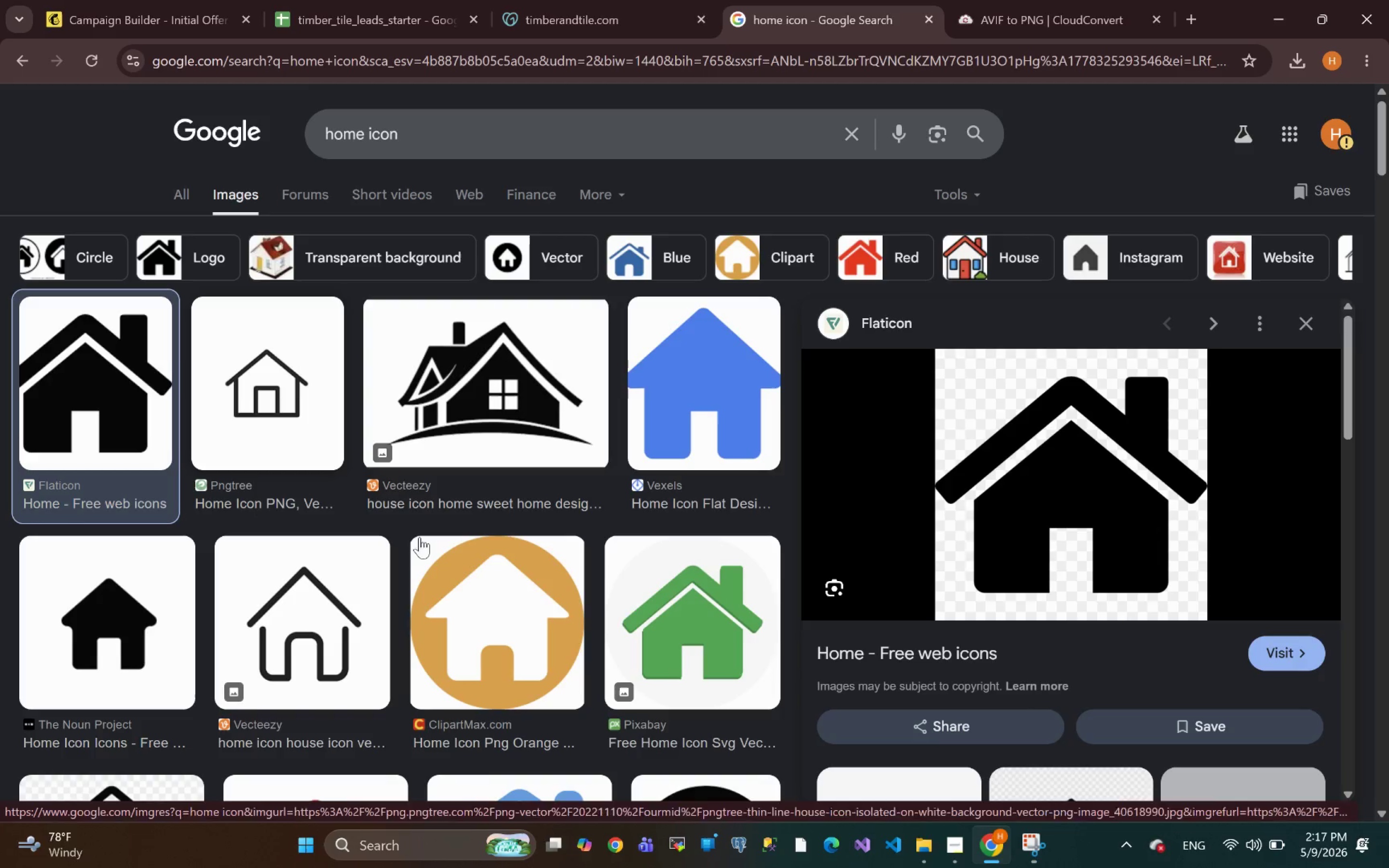 
left_click([51, 624])
 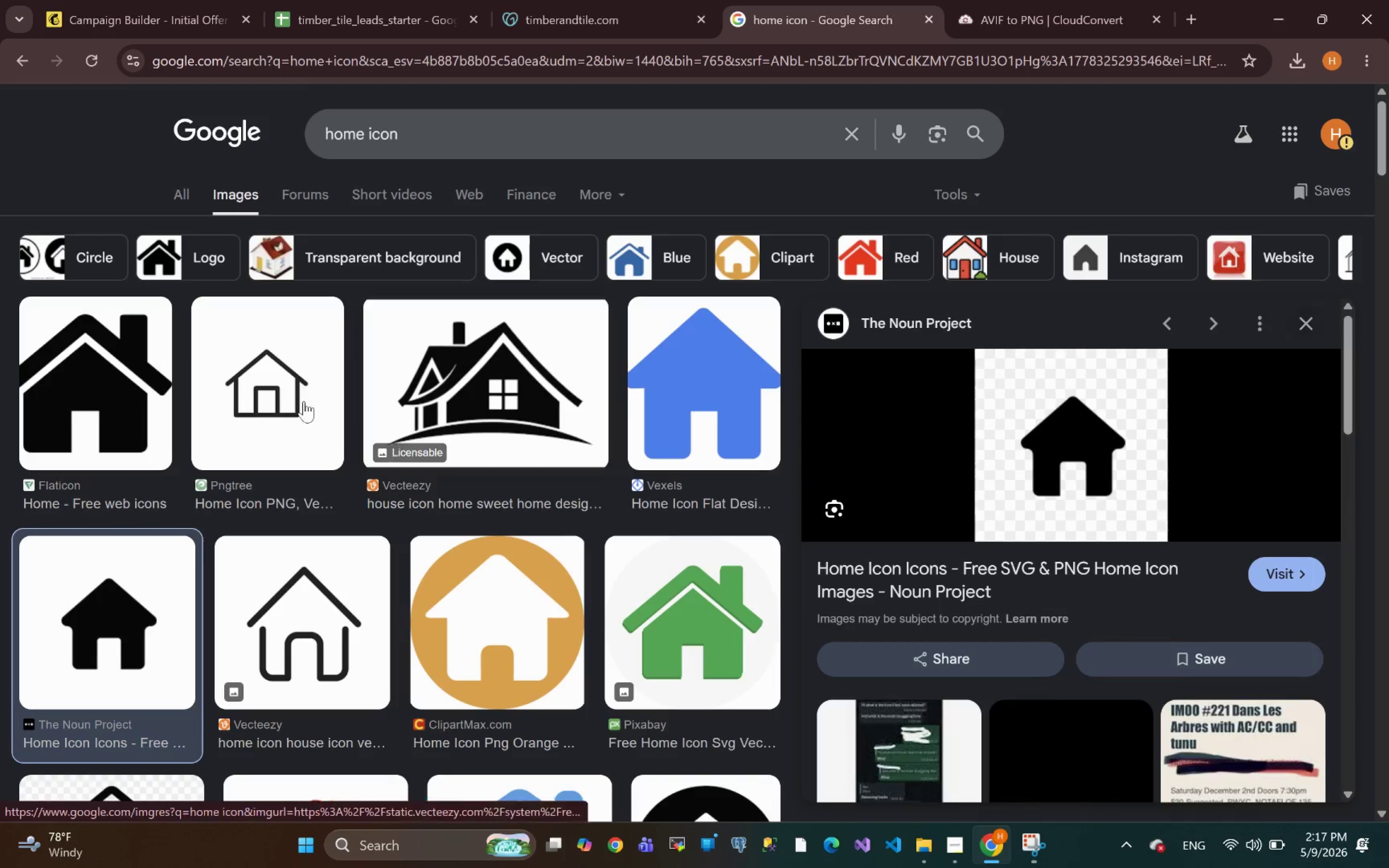 
wait(5.46)
 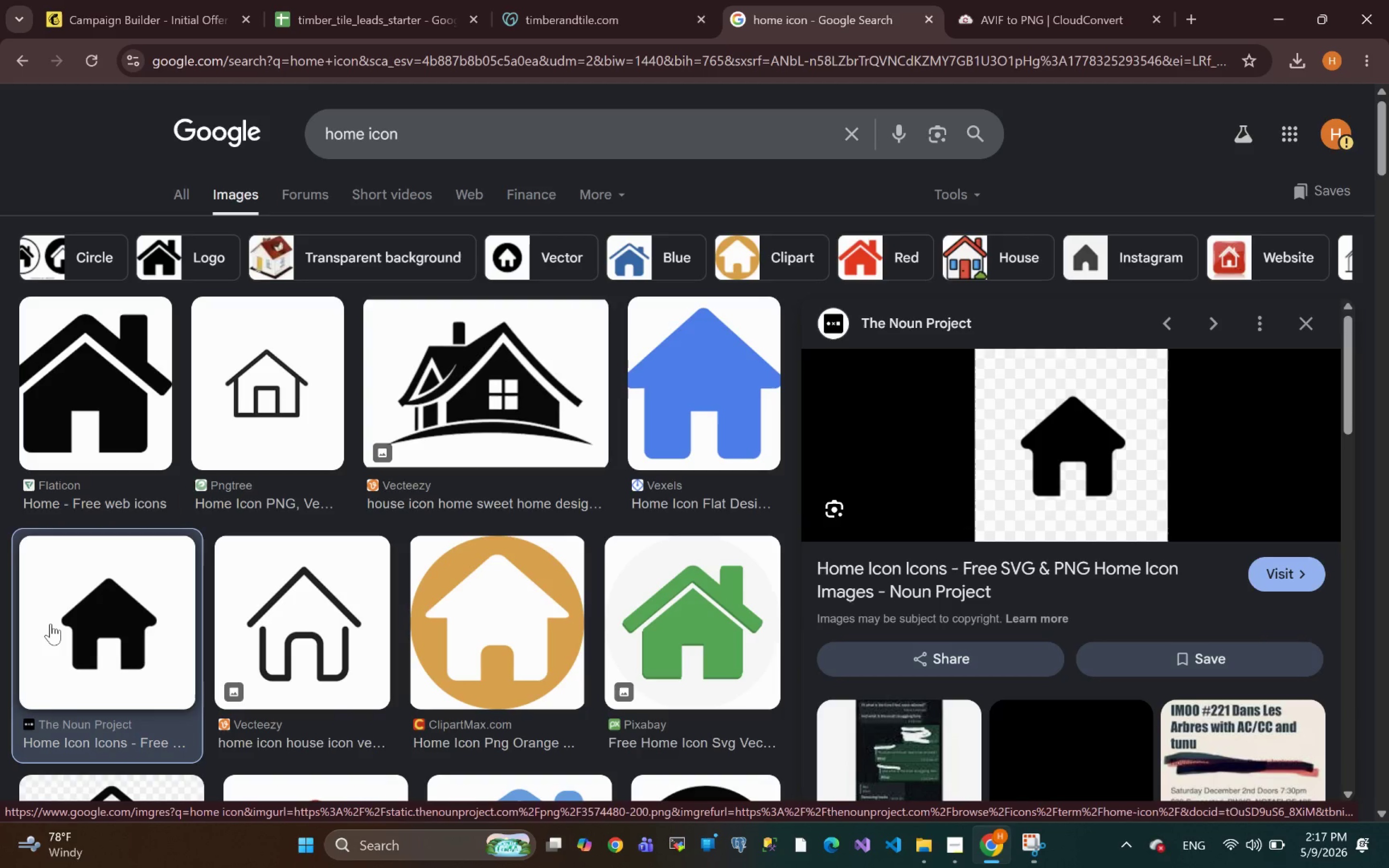 
left_click([288, 443])
 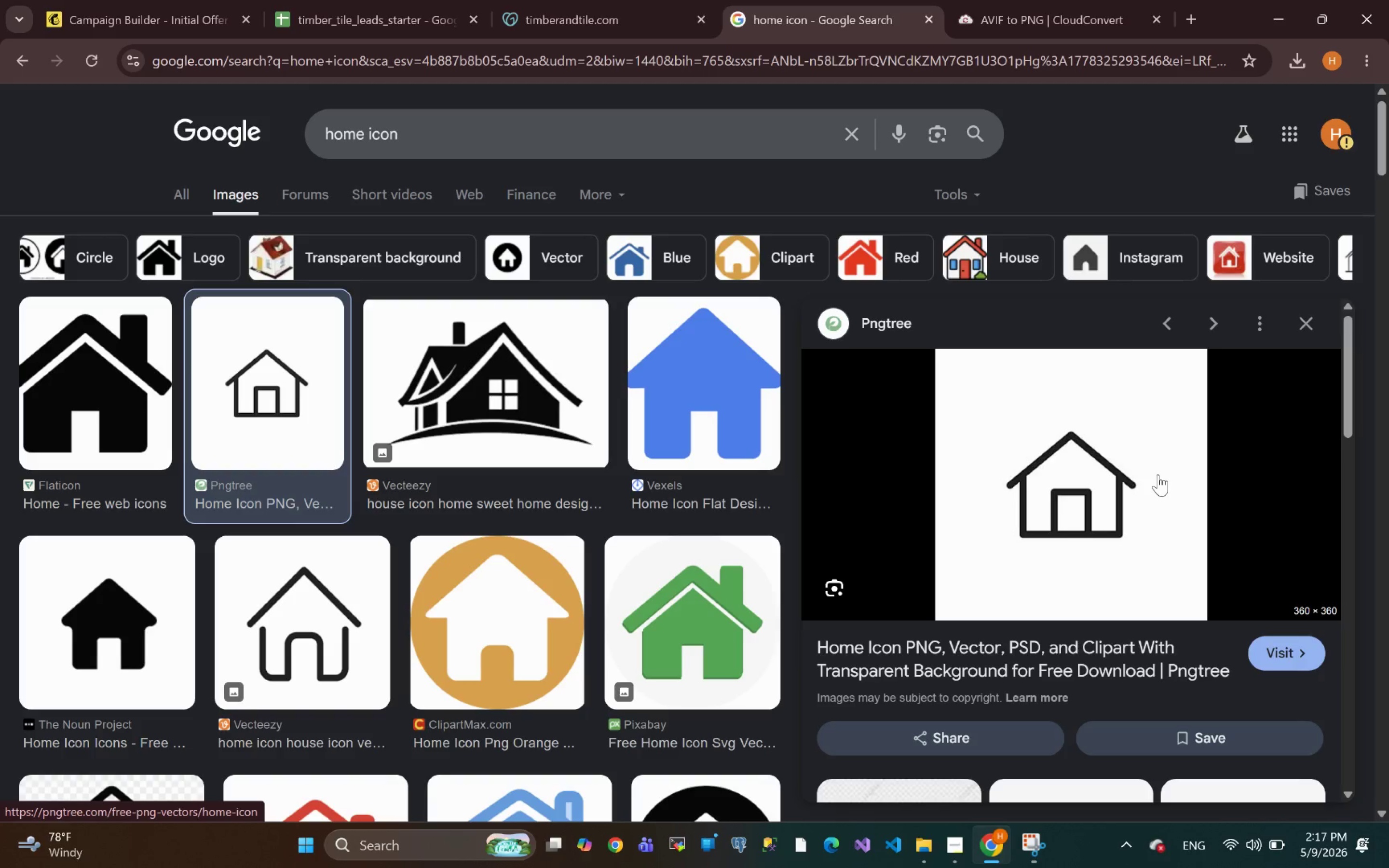 
right_click([1065, 481])
 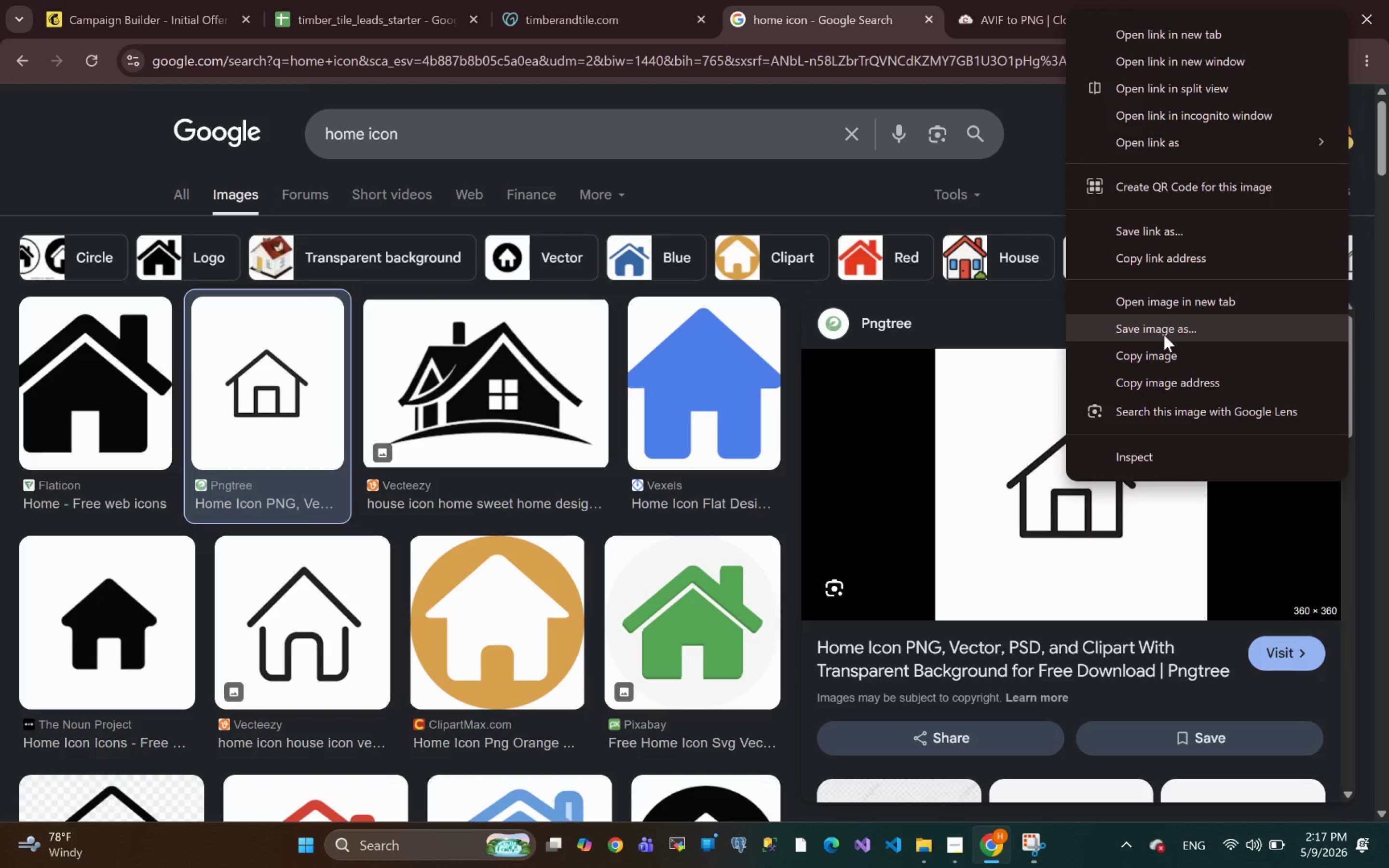 
left_click([992, 13])
 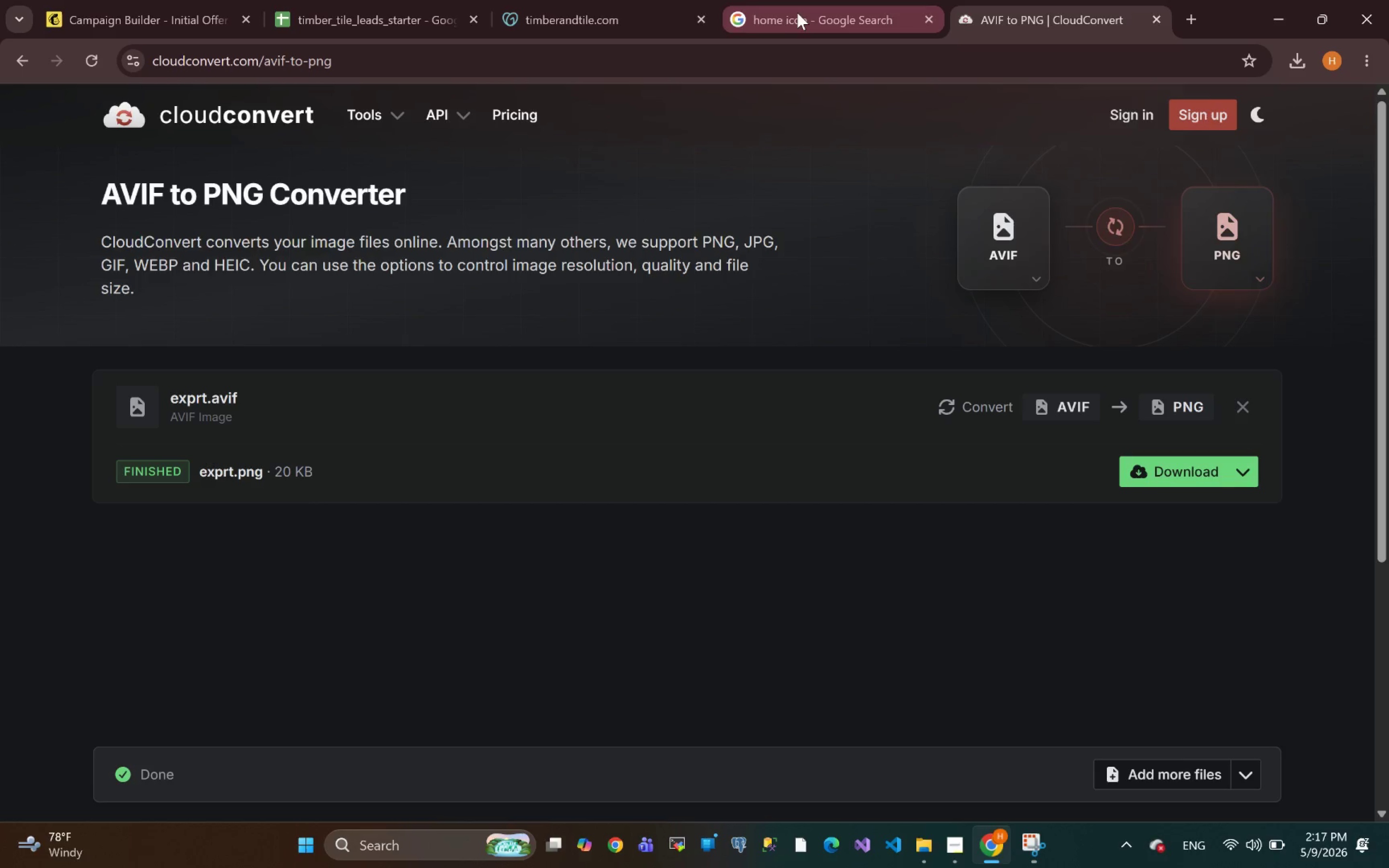 
left_click([800, 12])
 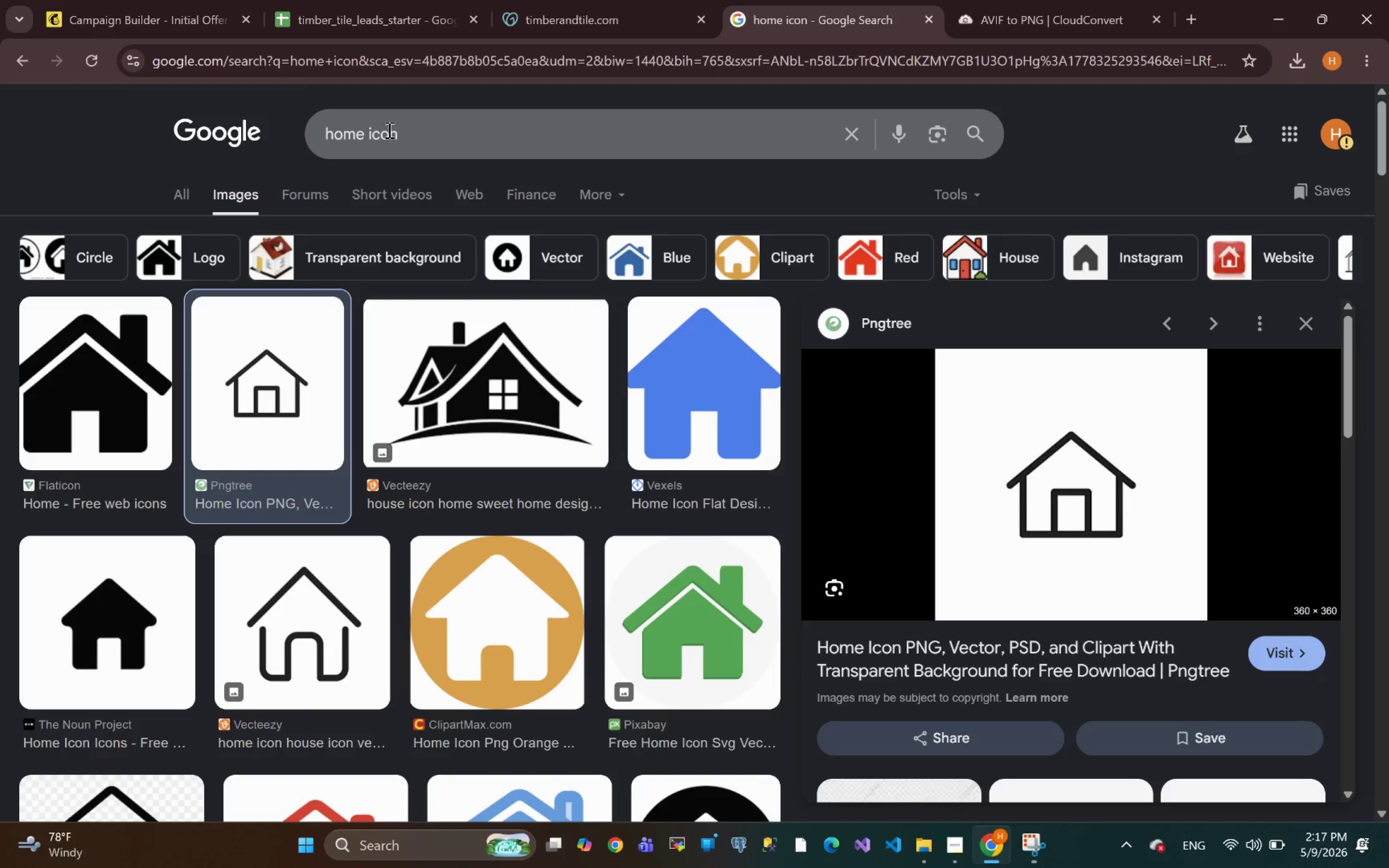 
left_click_drag(start_coordinate=[415, 135], to_coordinate=[166, 113])
 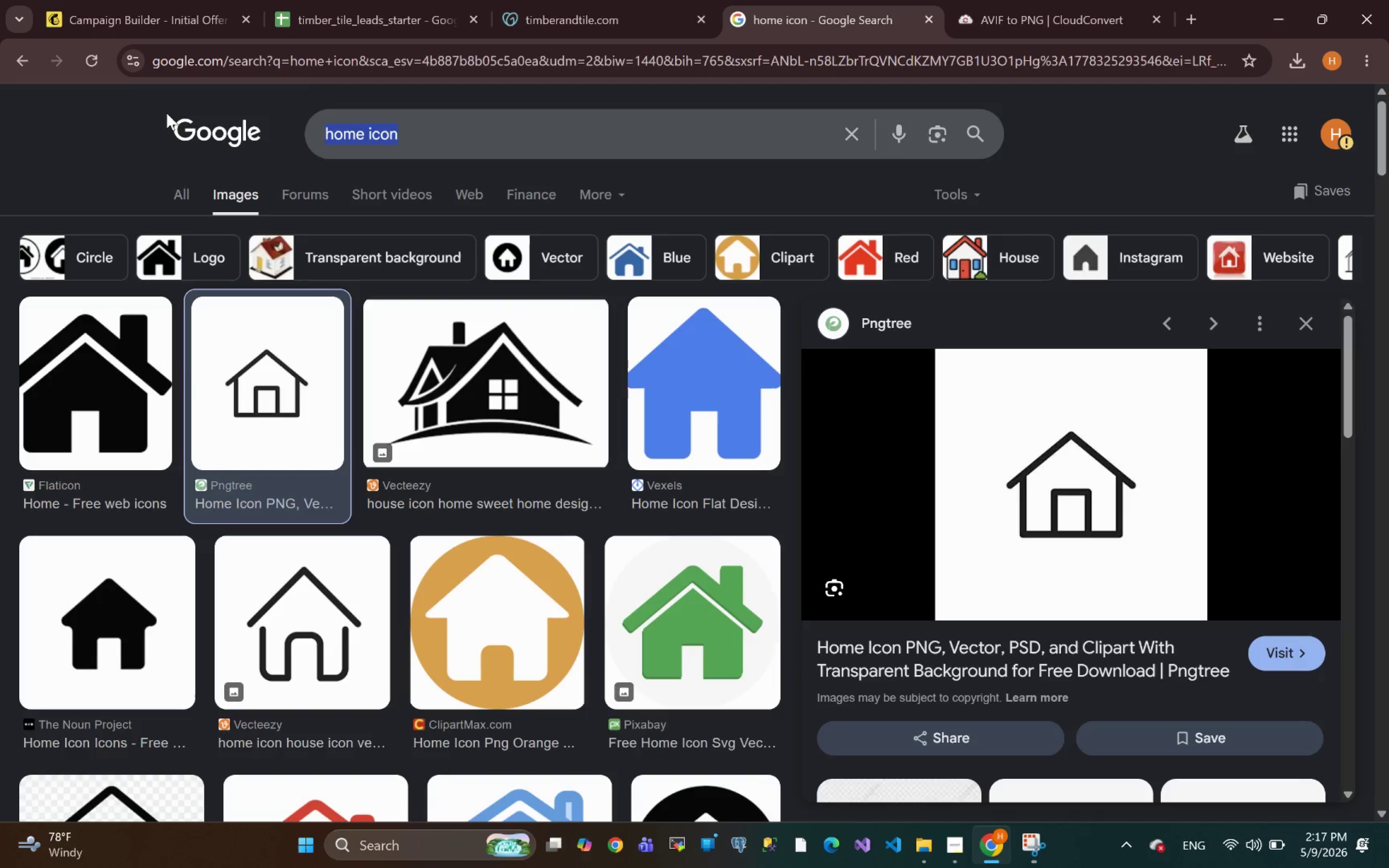 
type(design)
 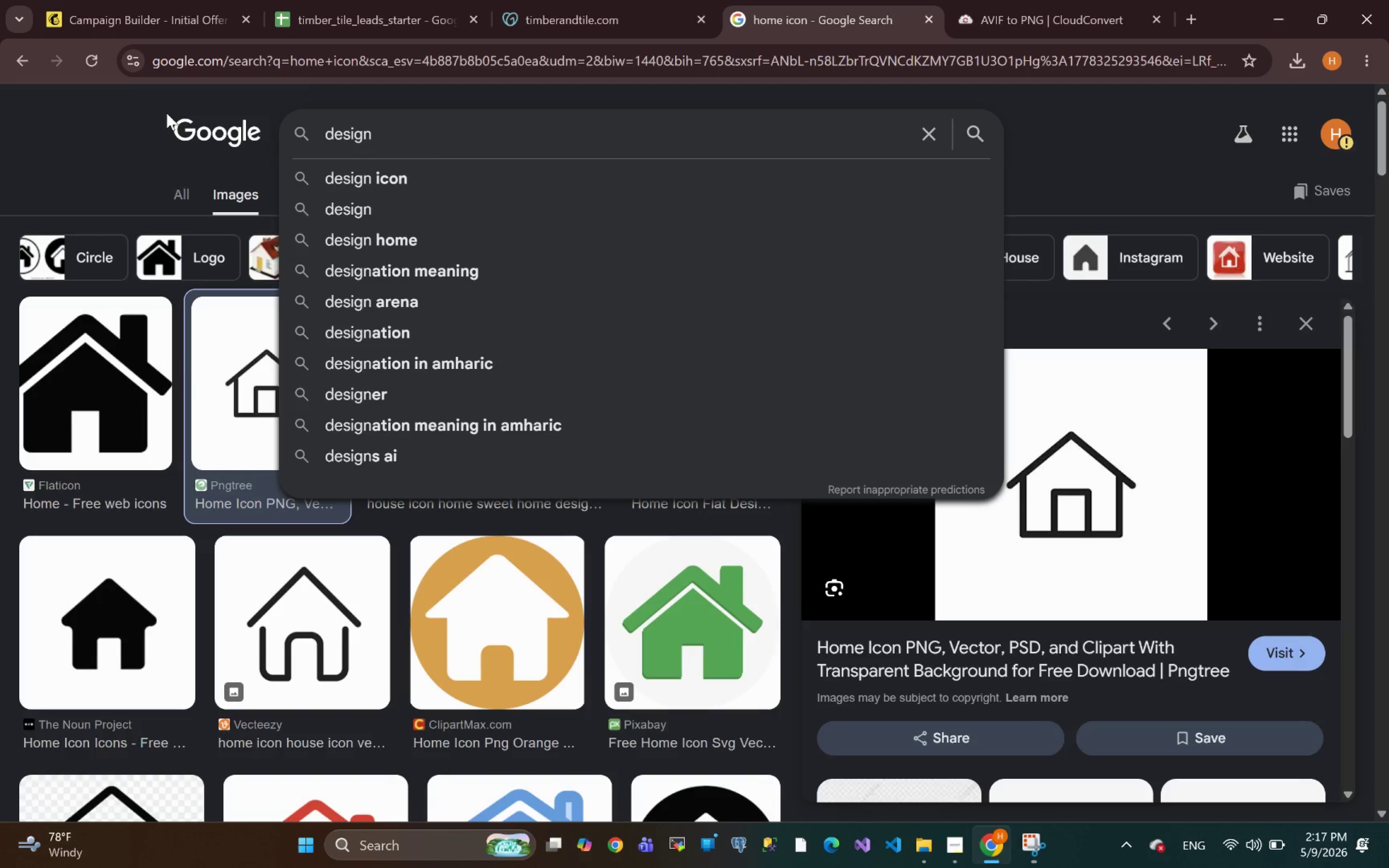 
key(Enter)
 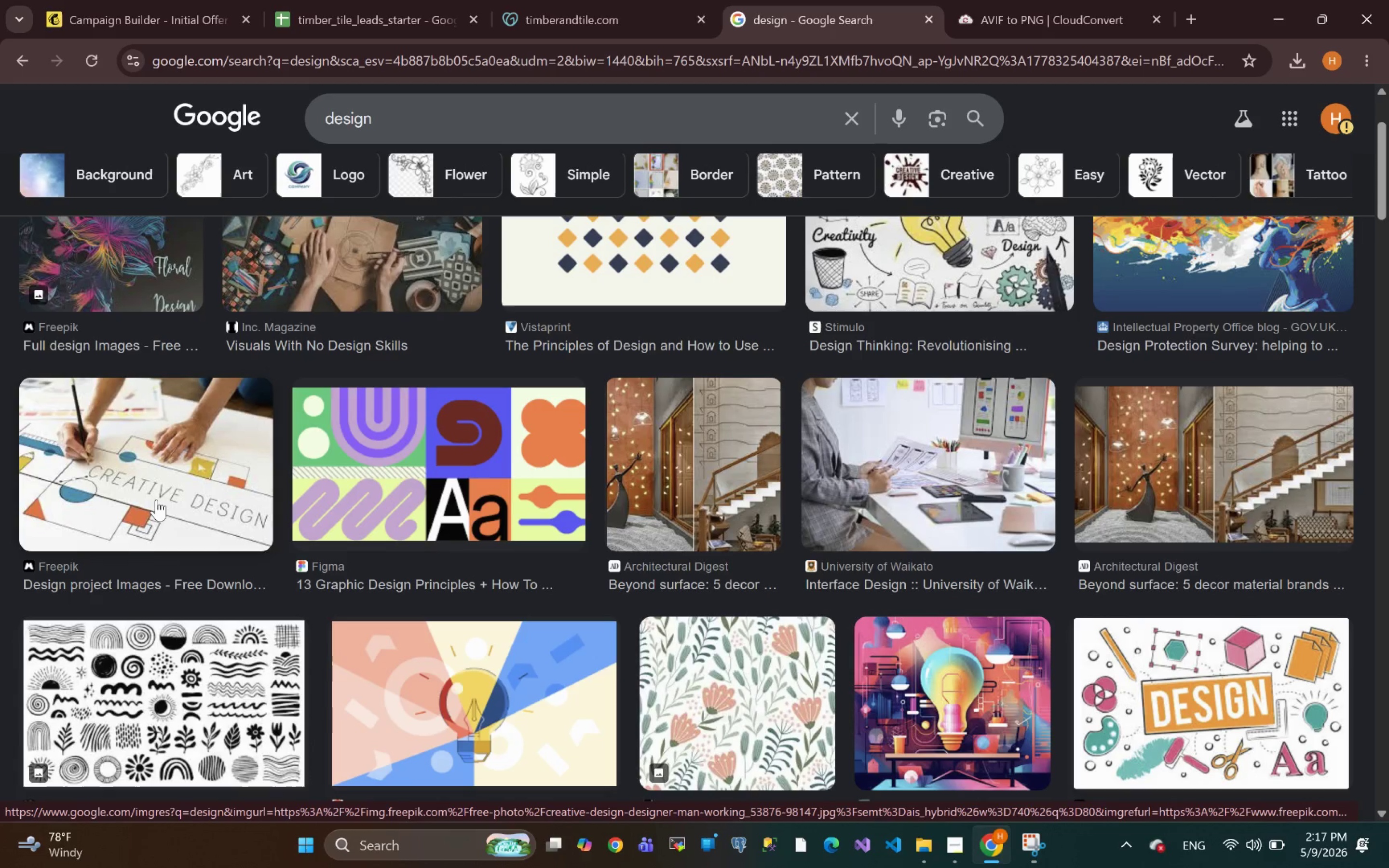 
wait(17.5)
 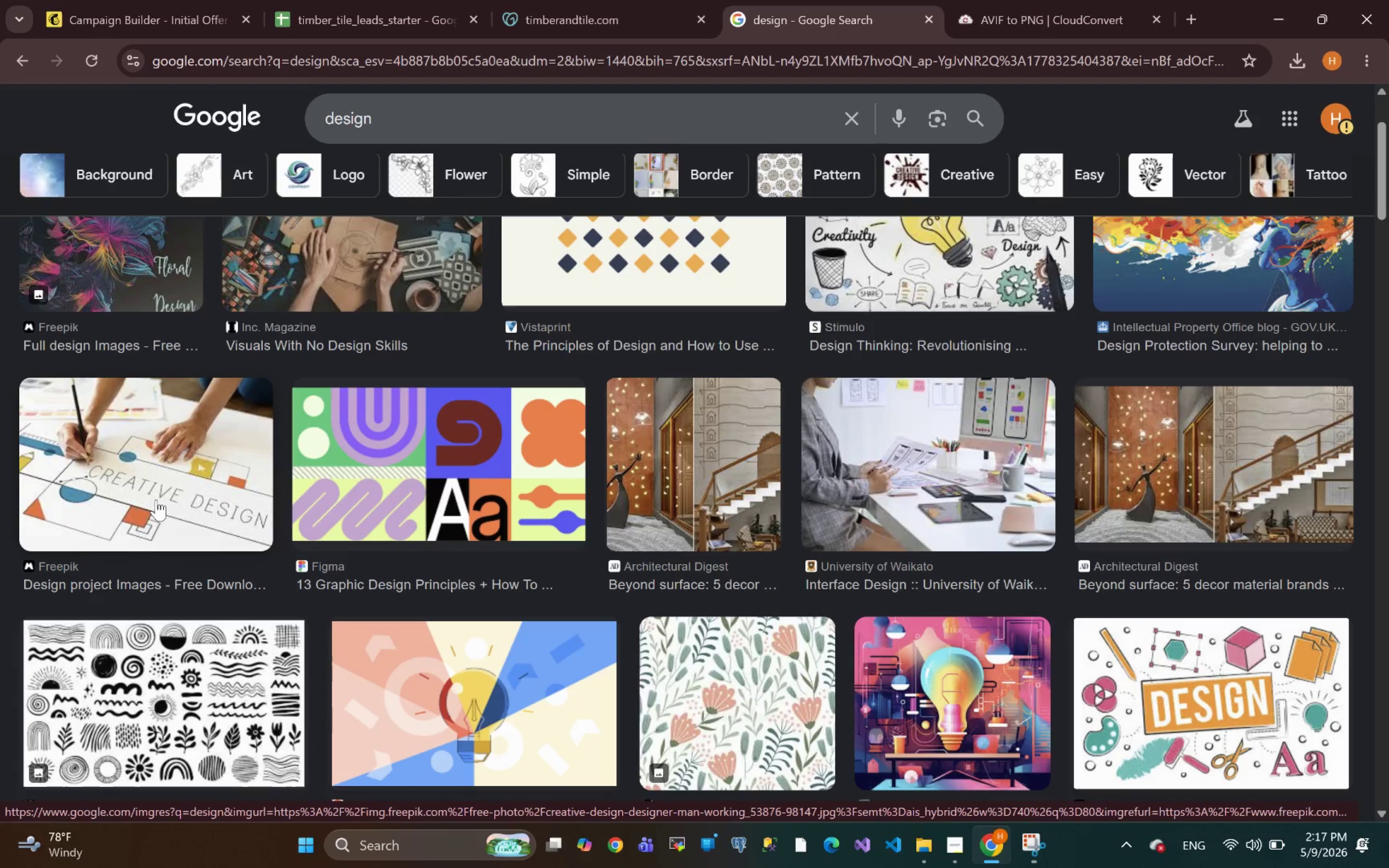 
left_click([149, 624])
 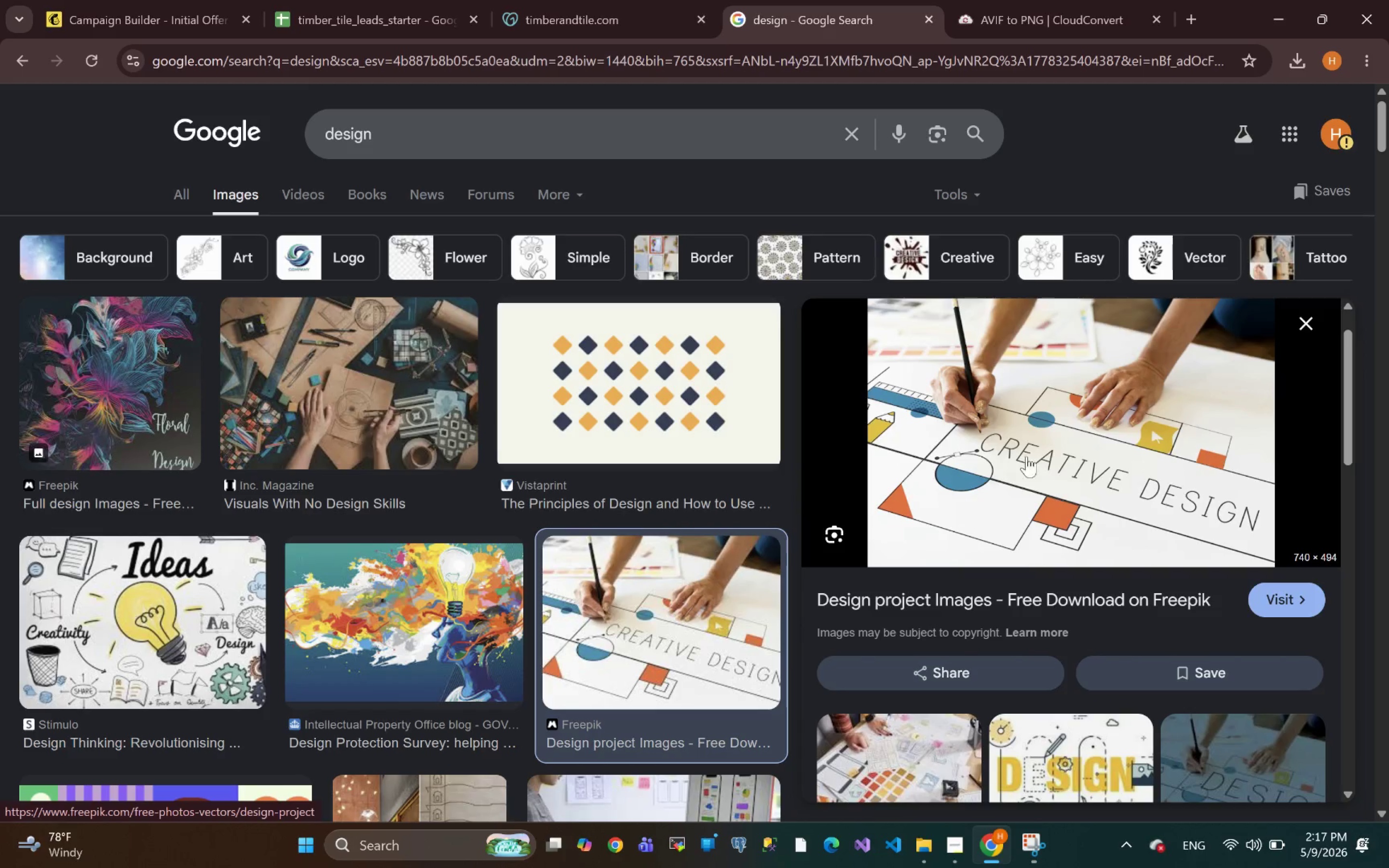 
right_click([1061, 436])
 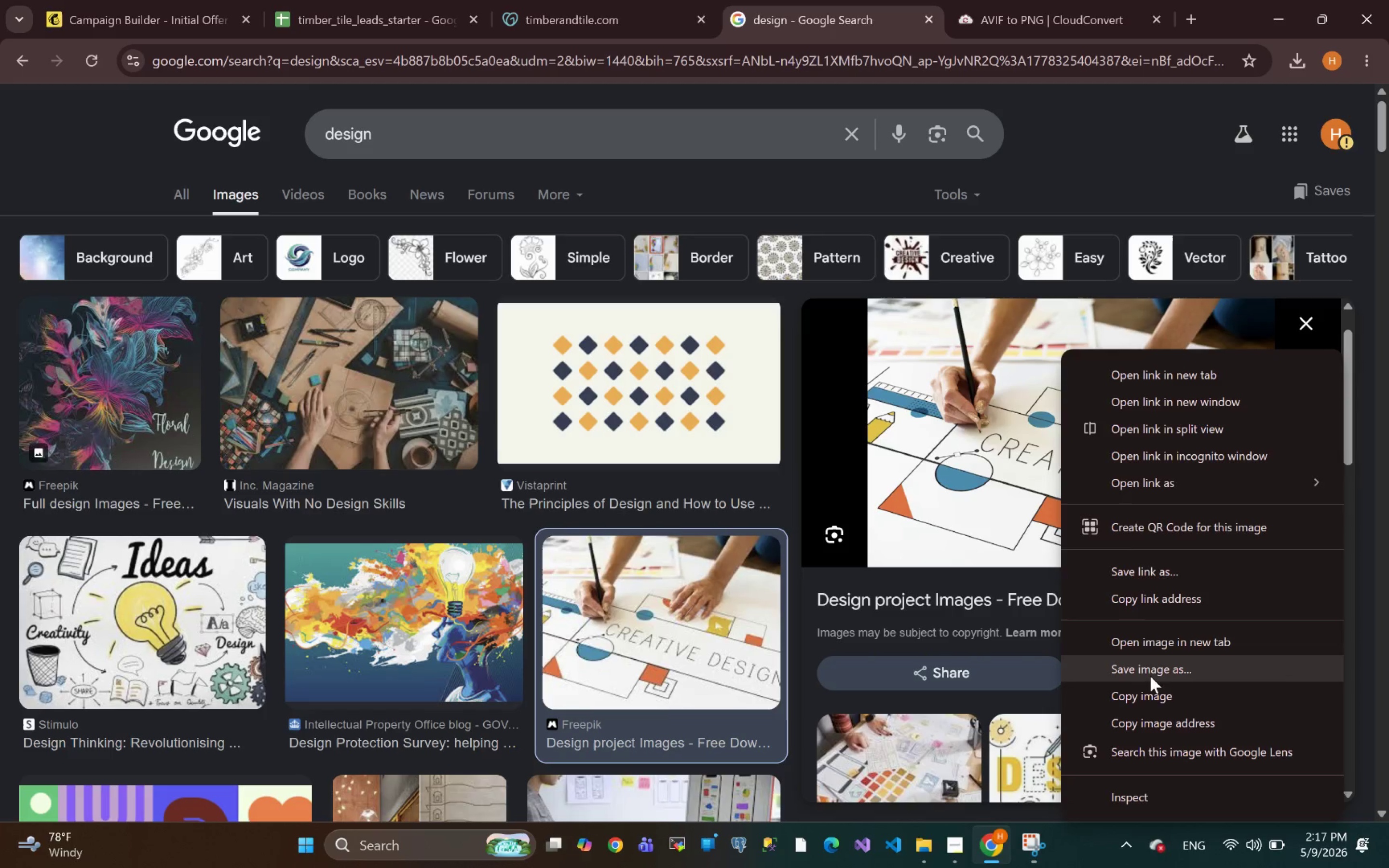 
left_click([1151, 672])
 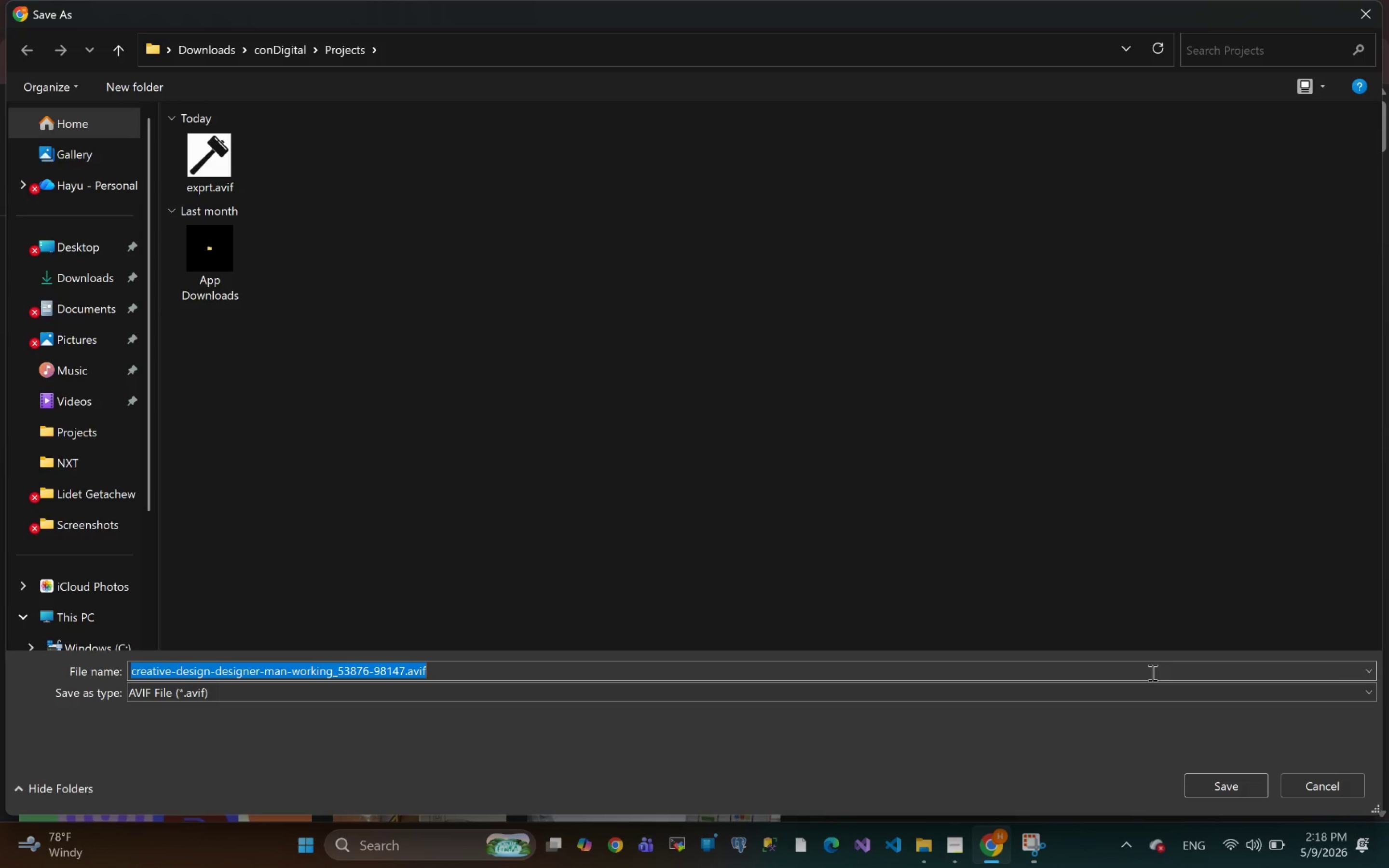 
wait(5.87)
 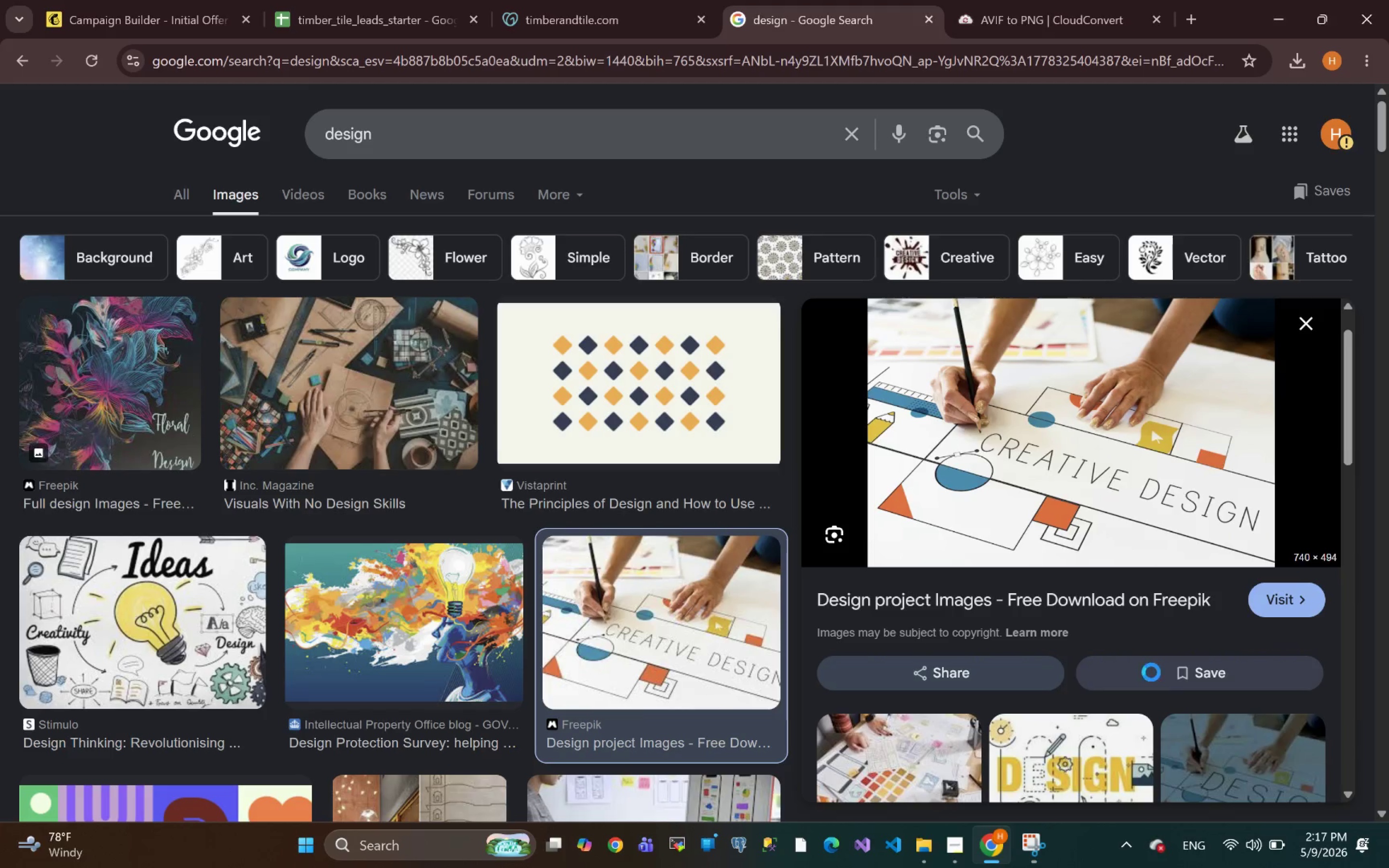 
type(des)
 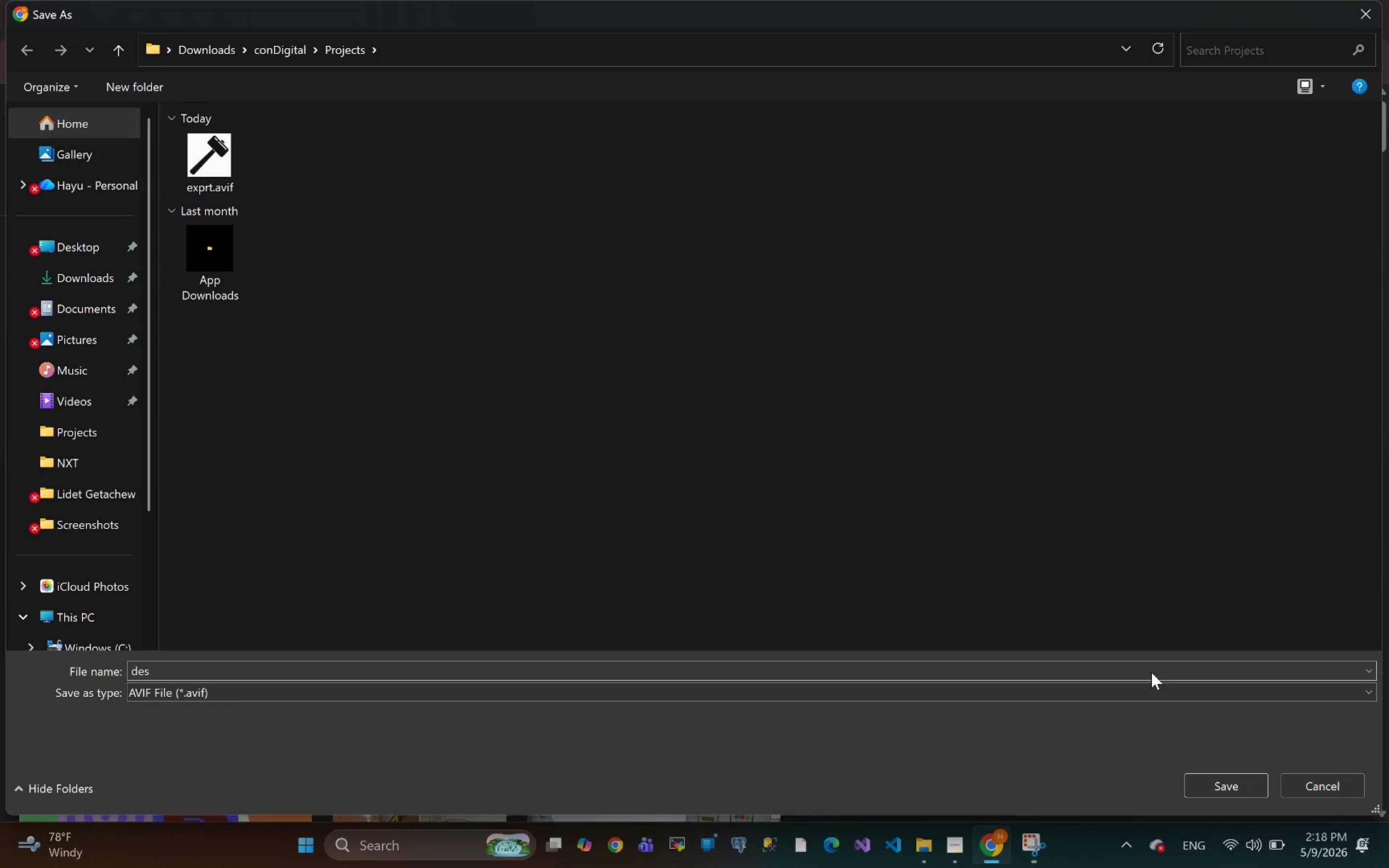 
key(Enter)
 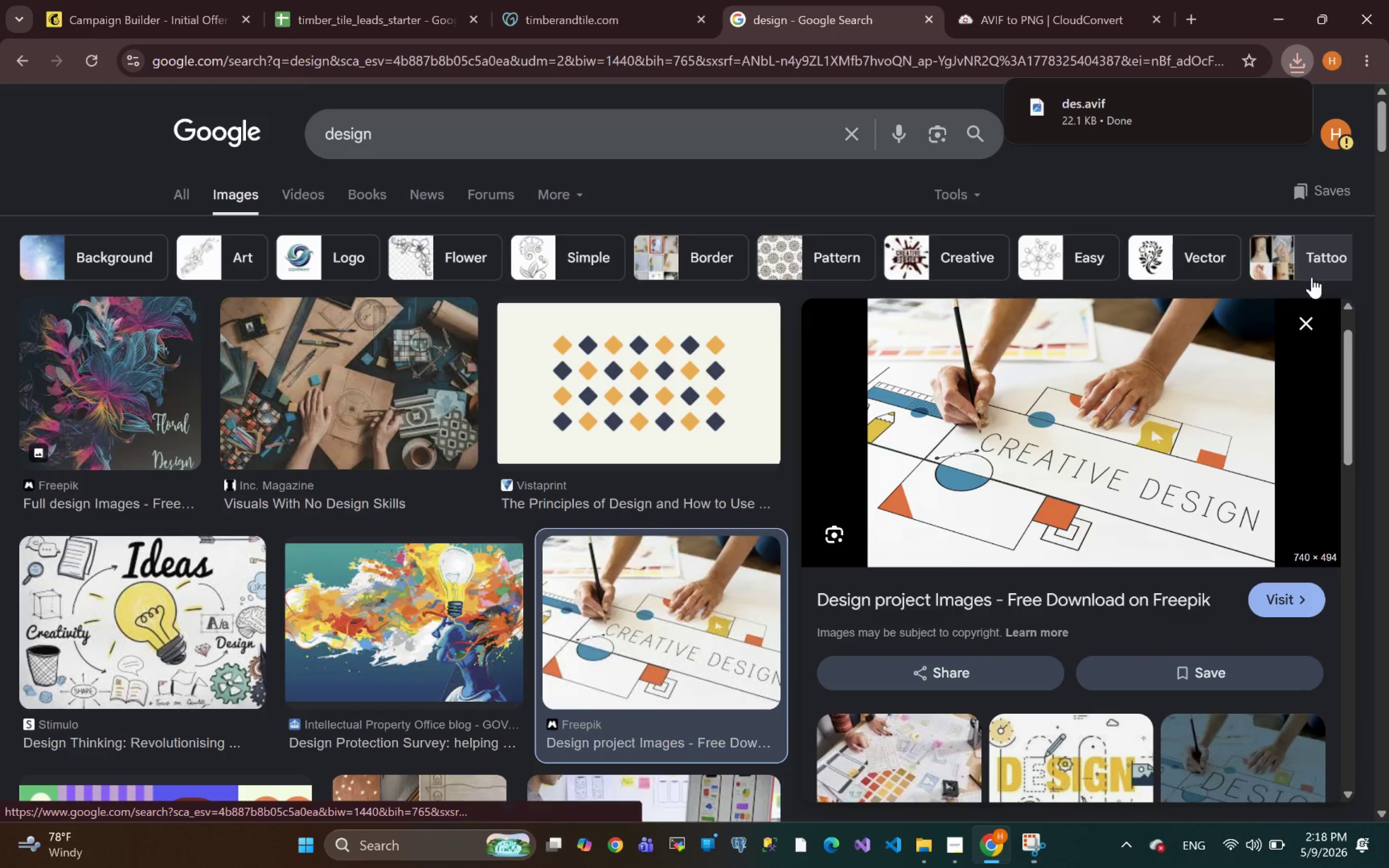 
wait(5.73)
 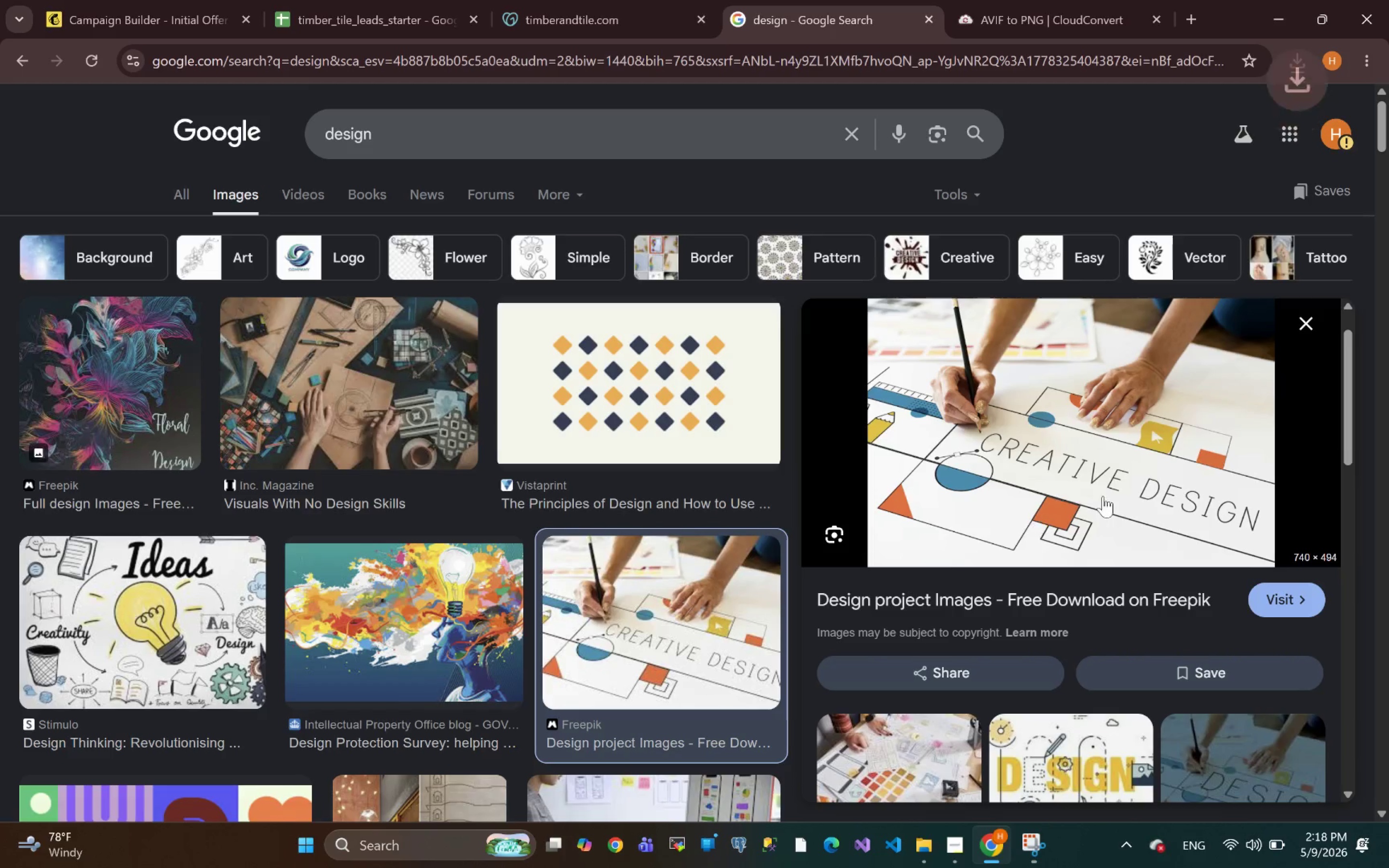 
left_click([1007, 0])
 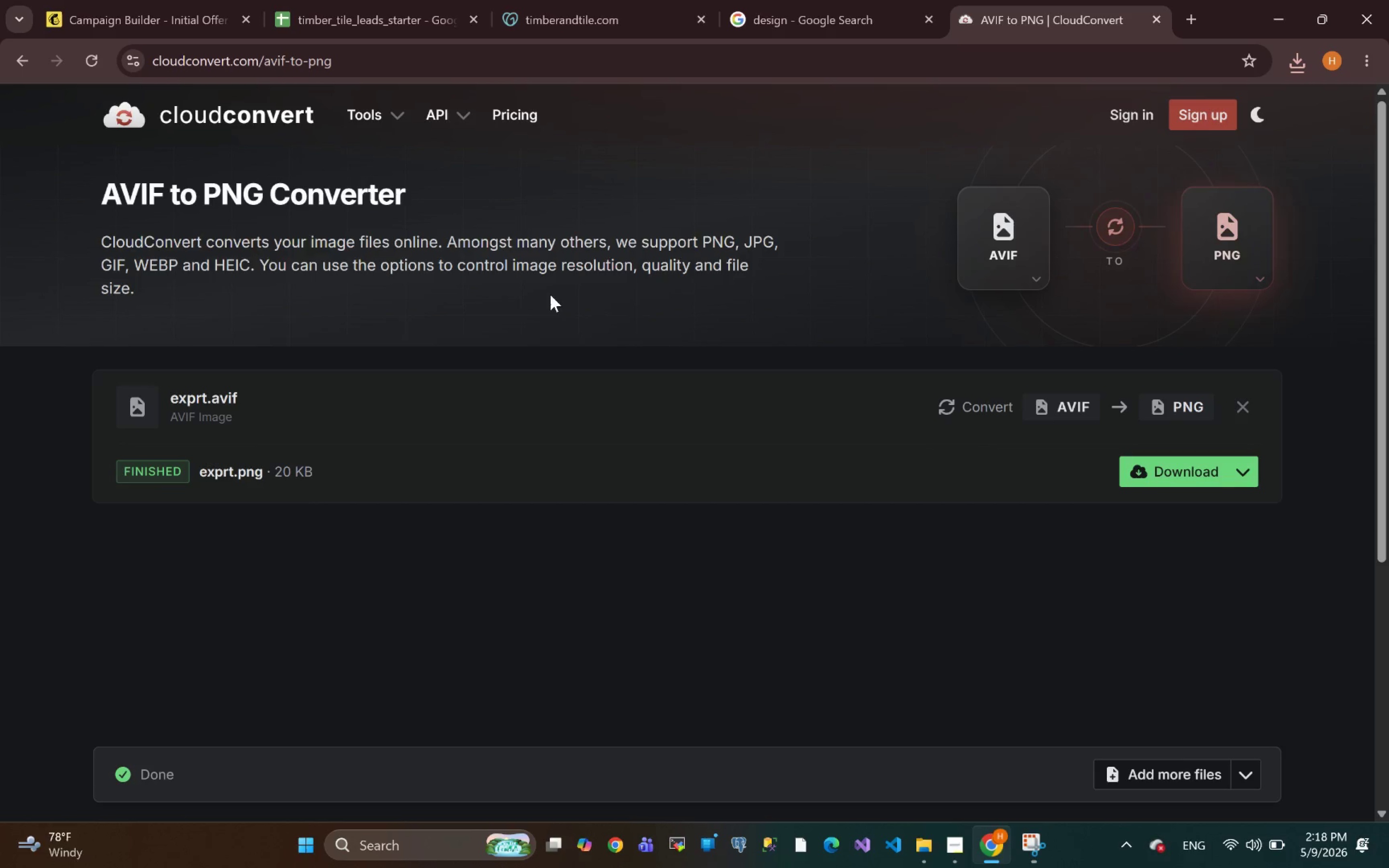 
wait(9.45)
 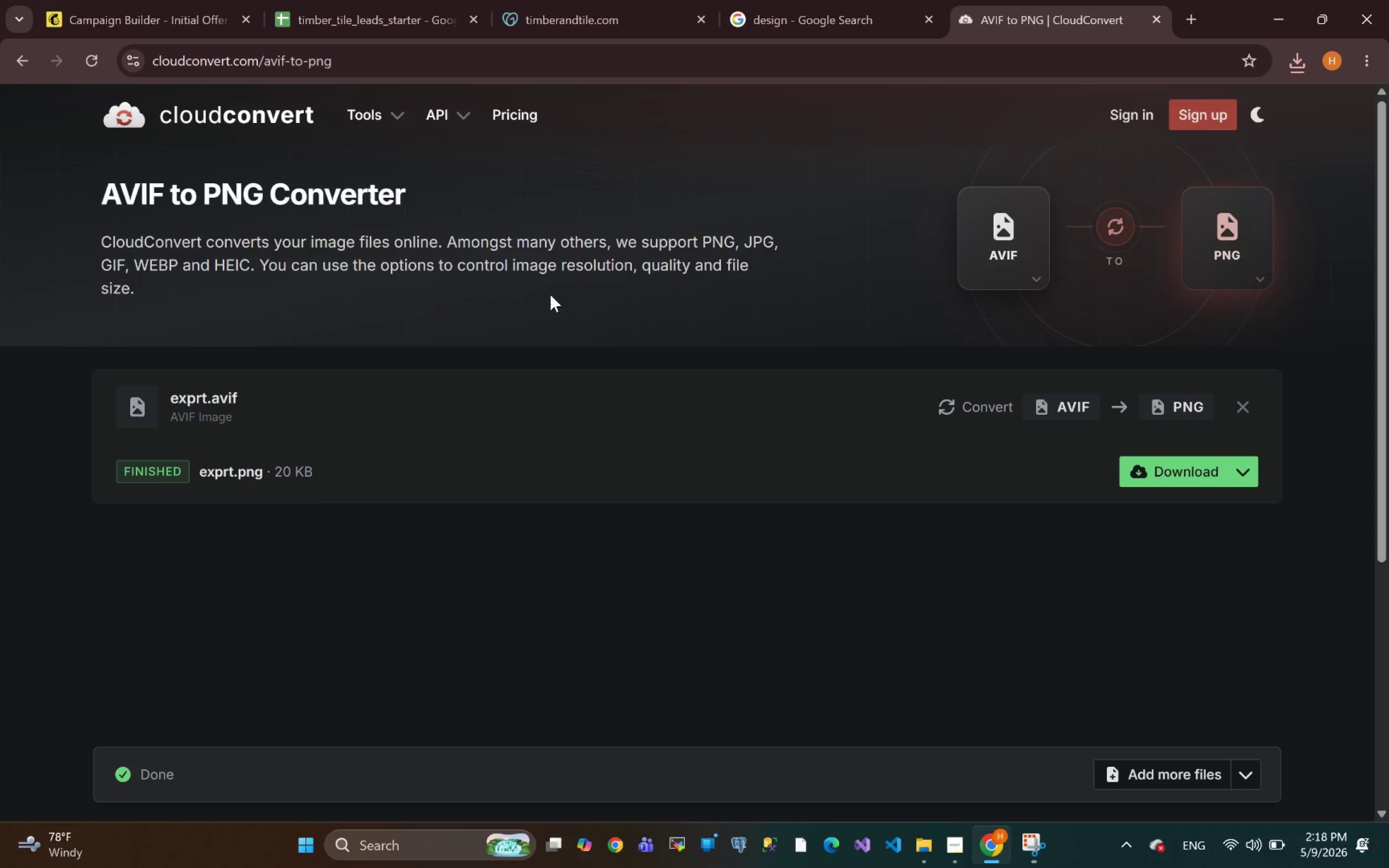 
left_click([1239, 404])
 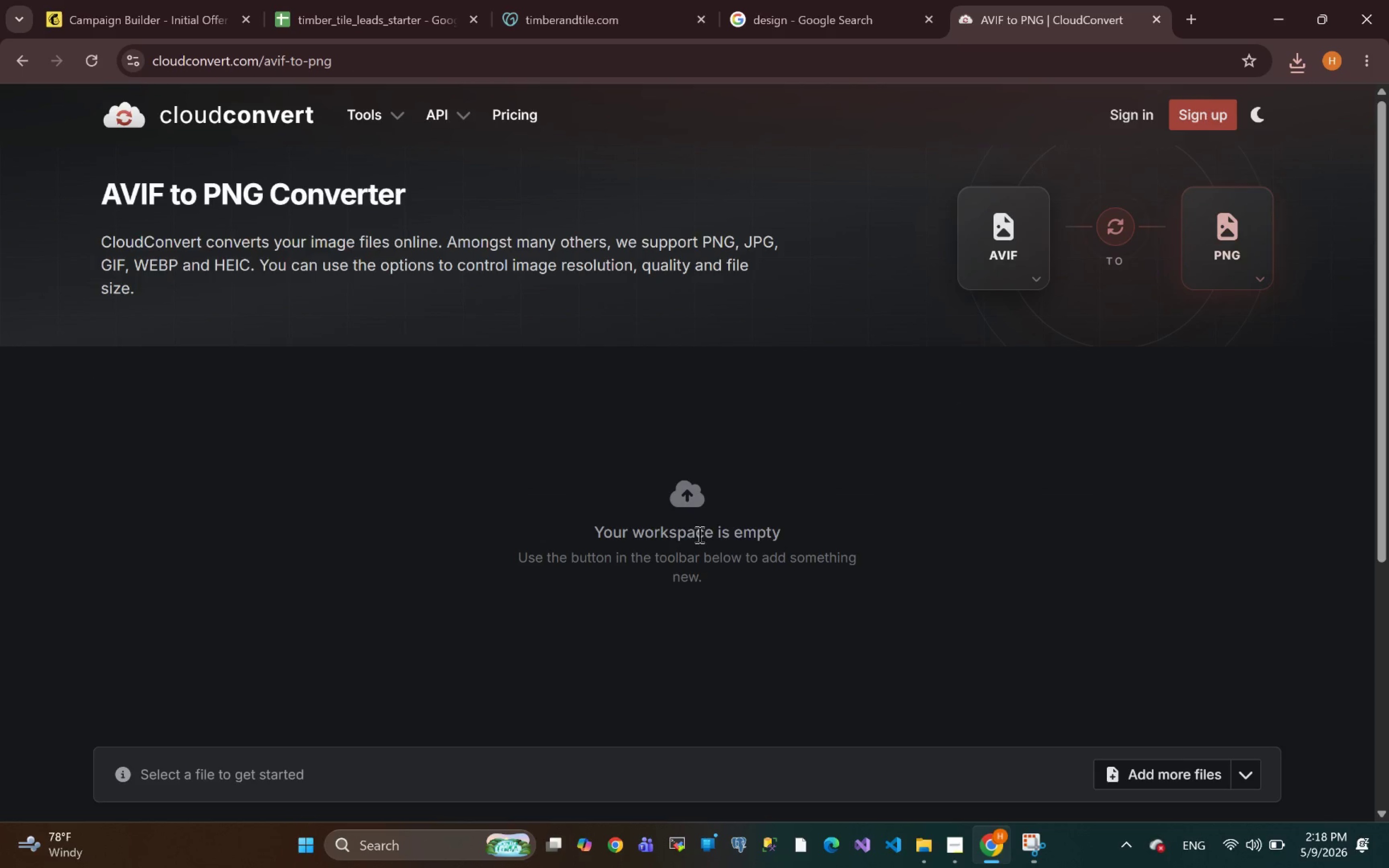 
left_click([692, 502])
 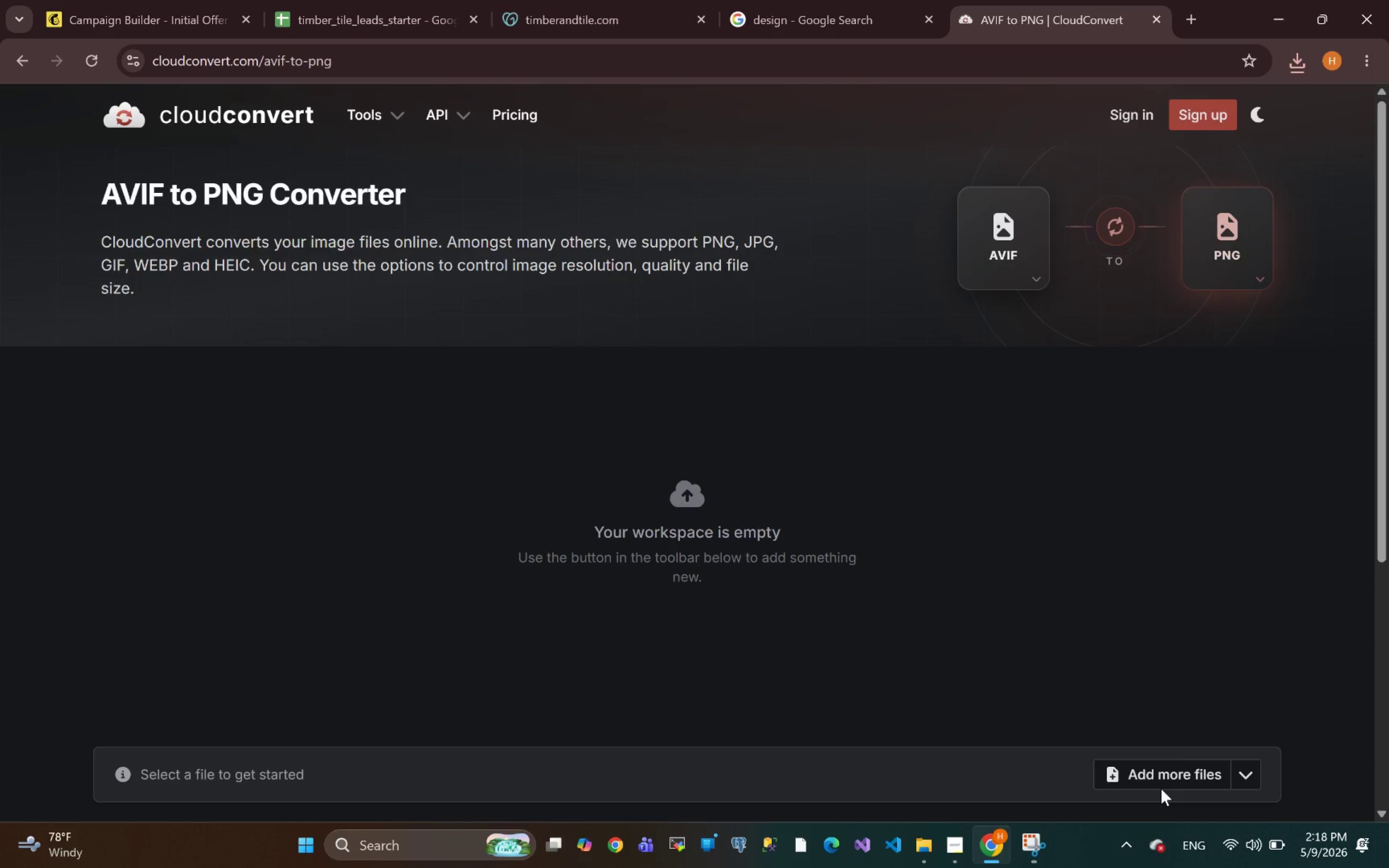 
left_click([1149, 775])
 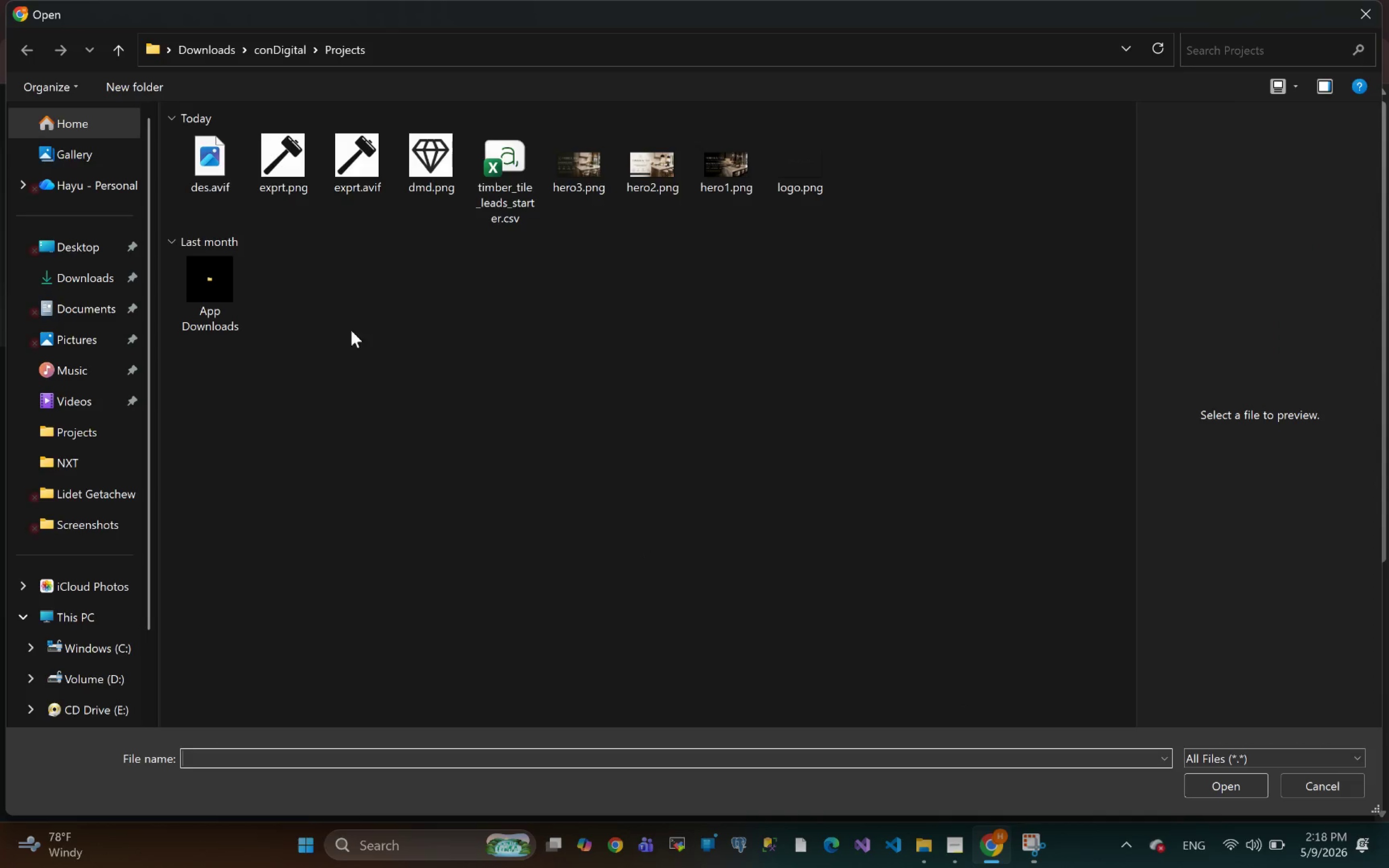 
left_click([199, 161])
 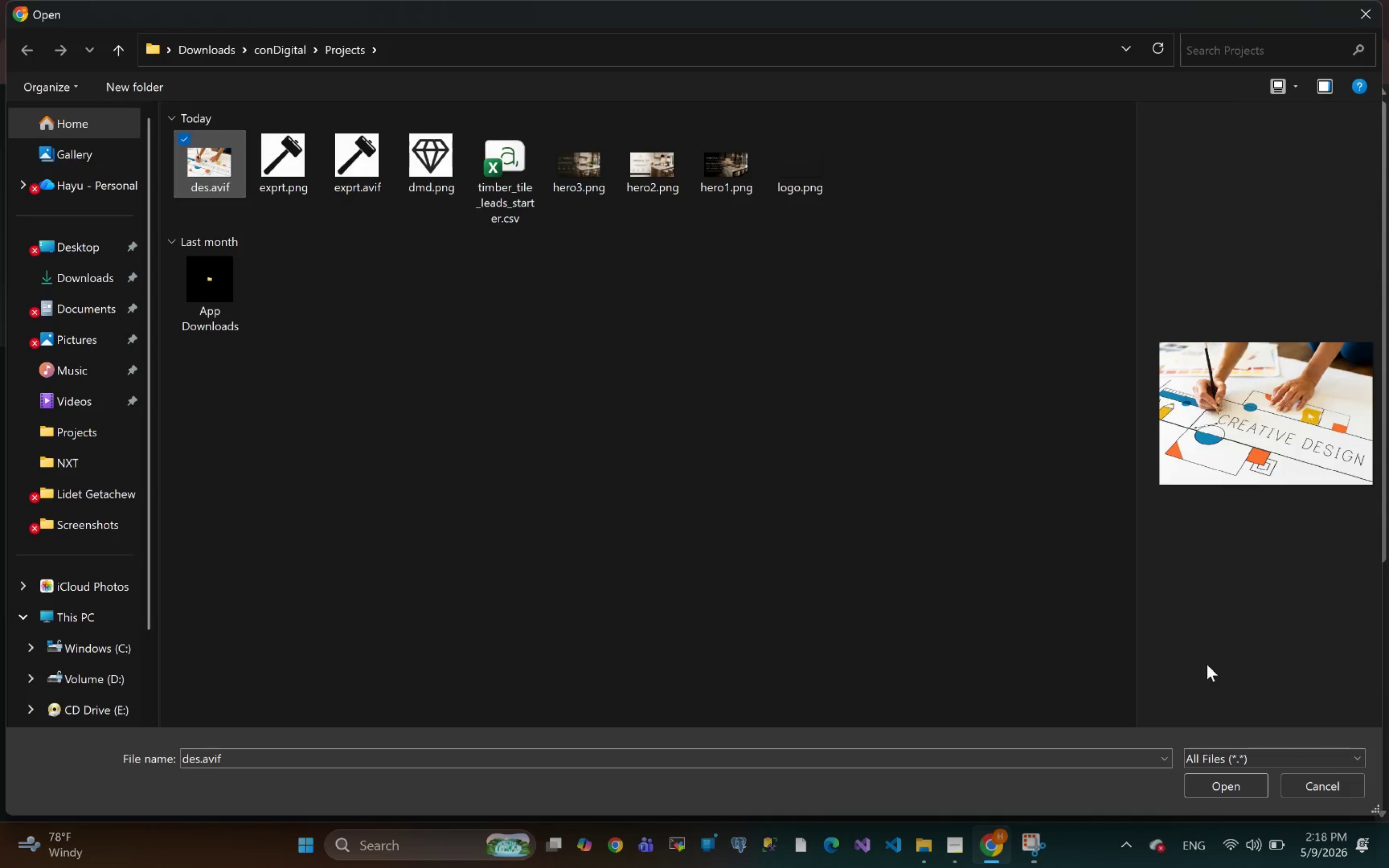 
left_click([1220, 786])
 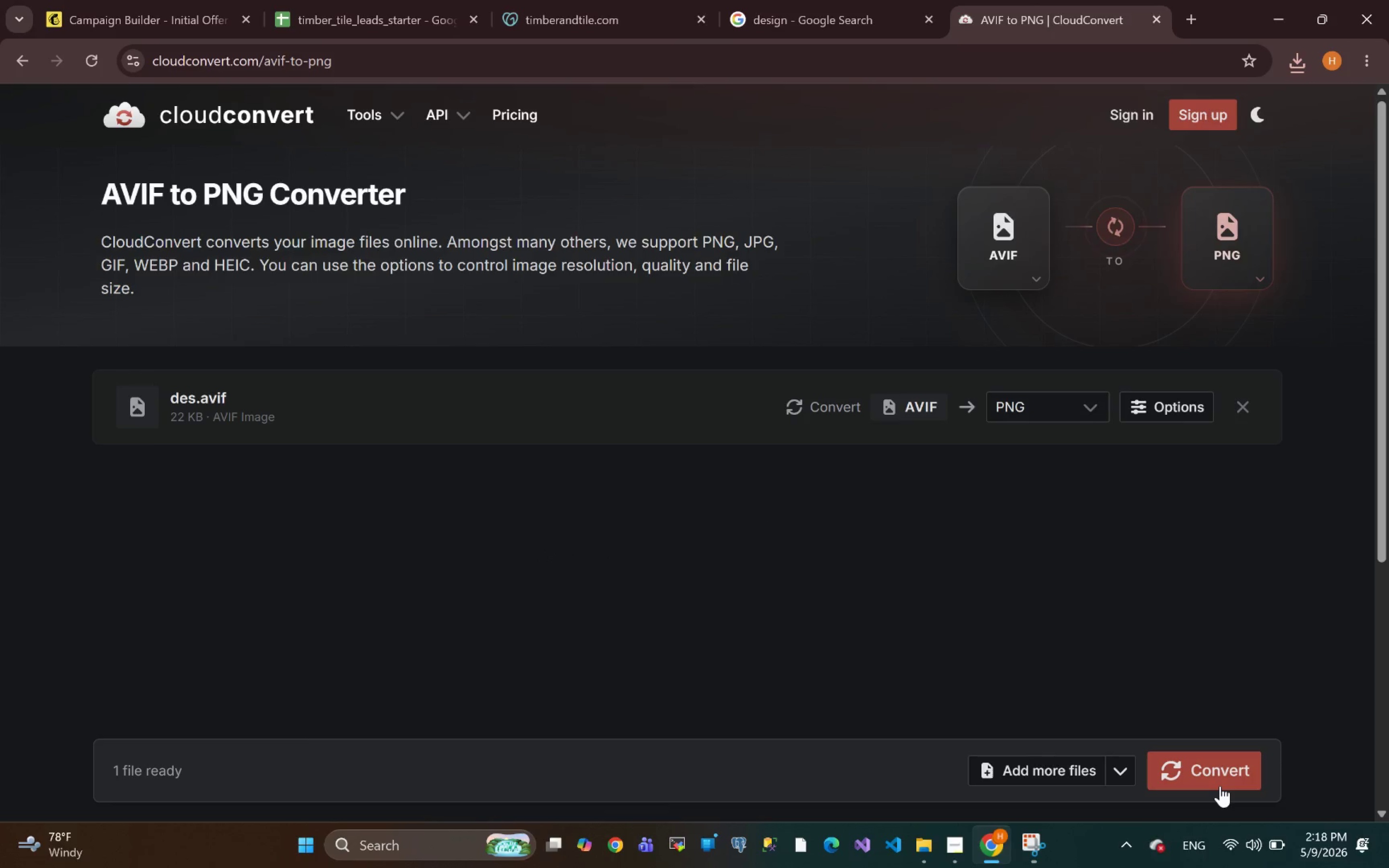 
wait(8.31)
 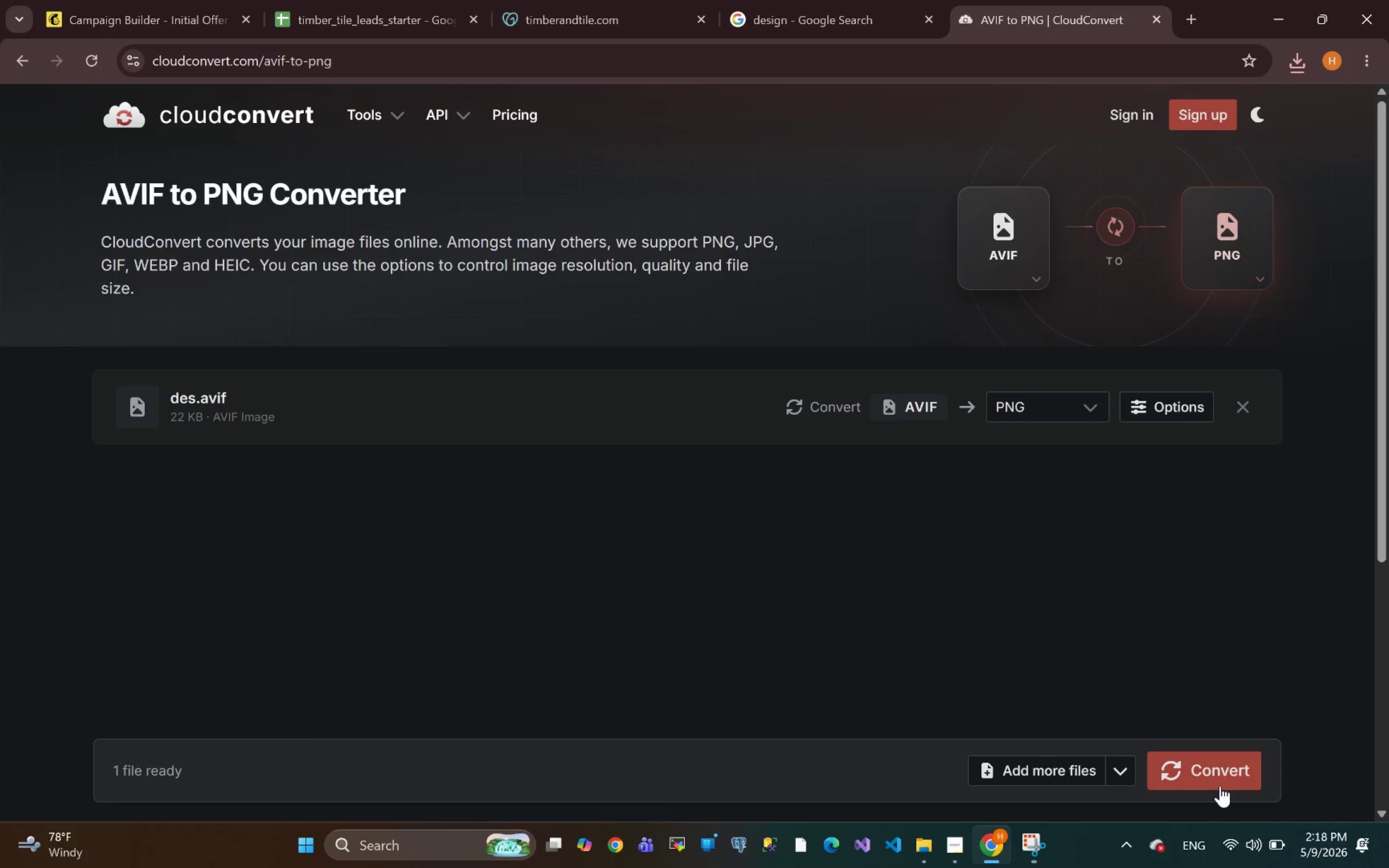 
left_click([1215, 763])
 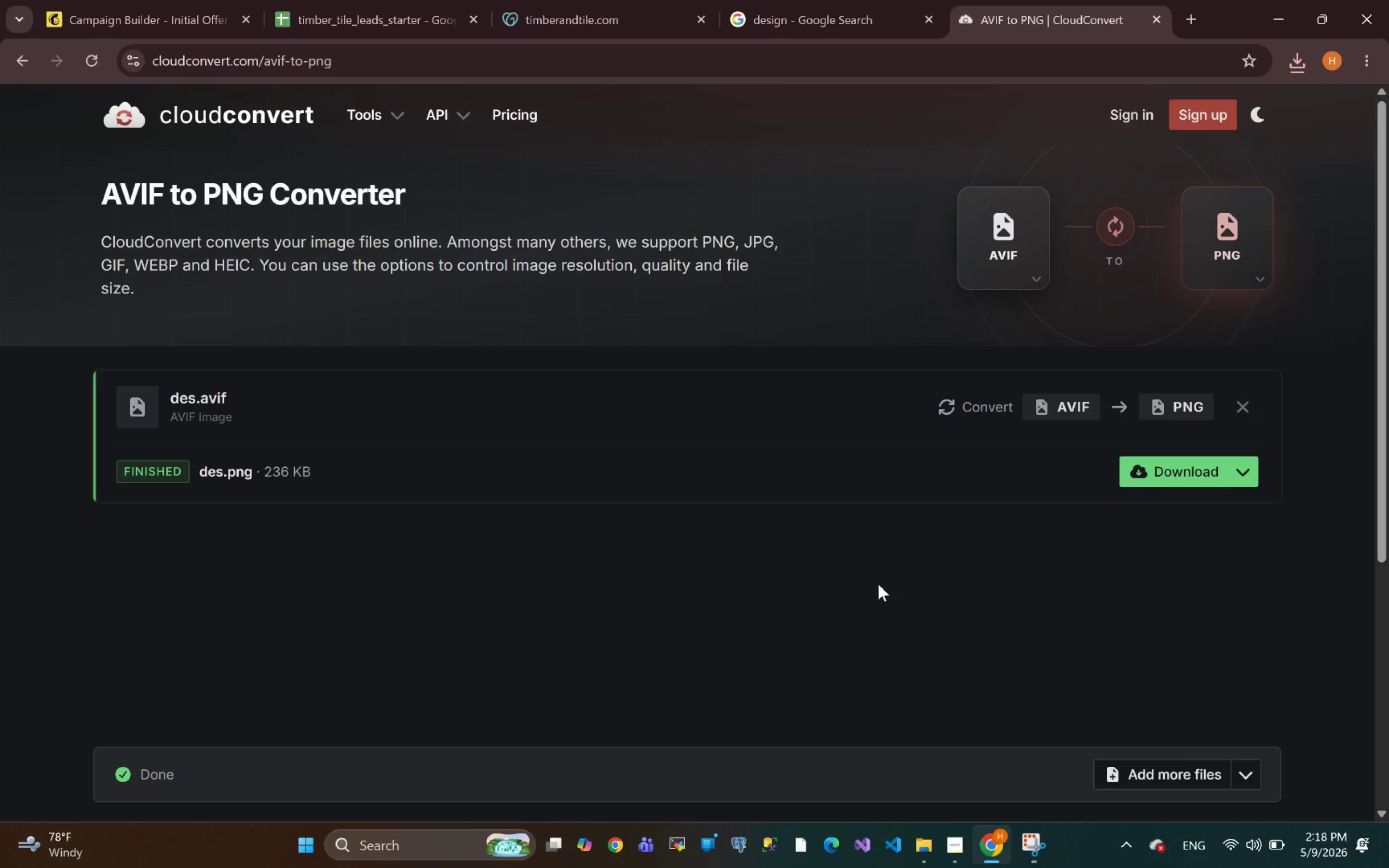 
wait(5.51)
 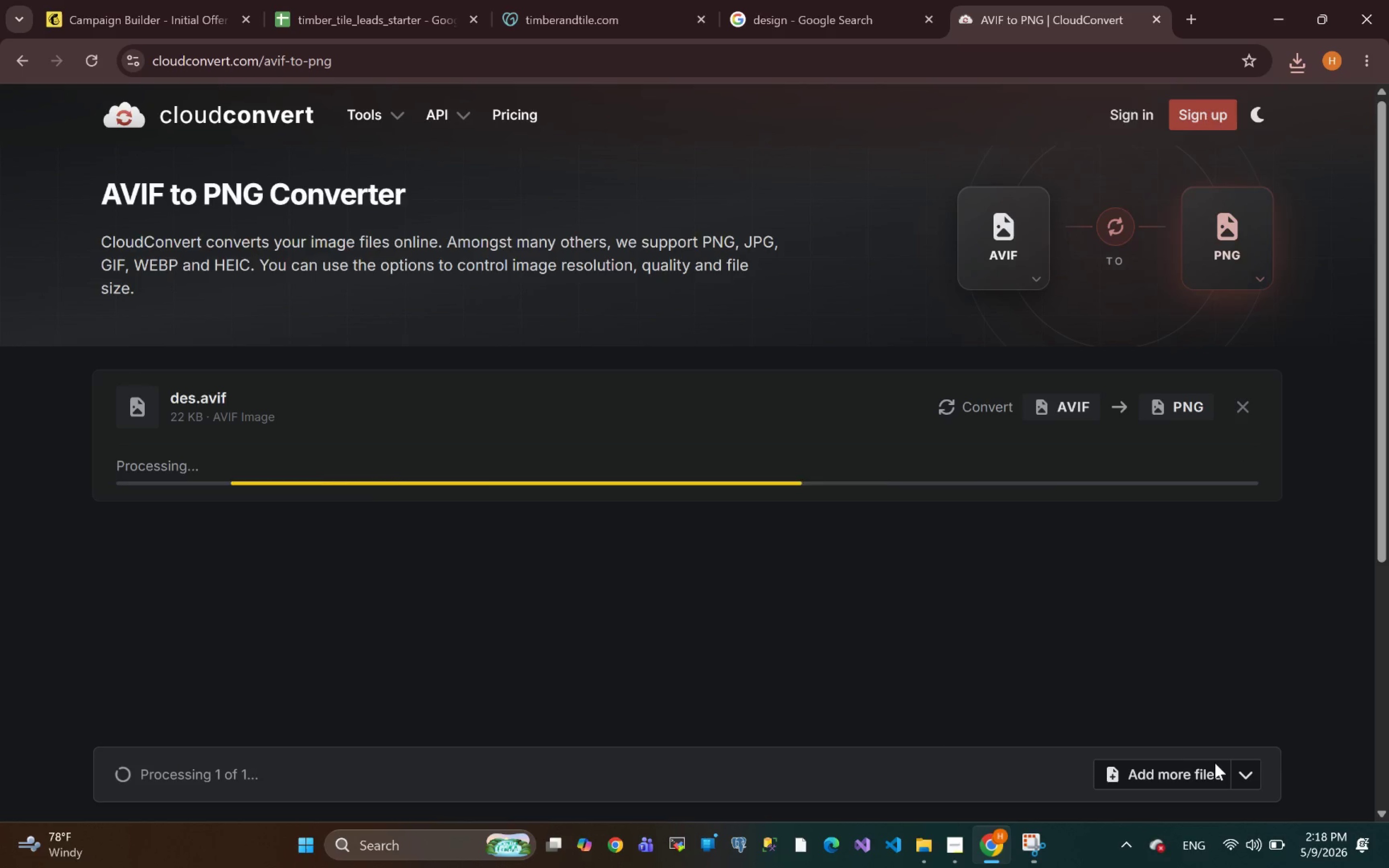 
left_click([1204, 477])
 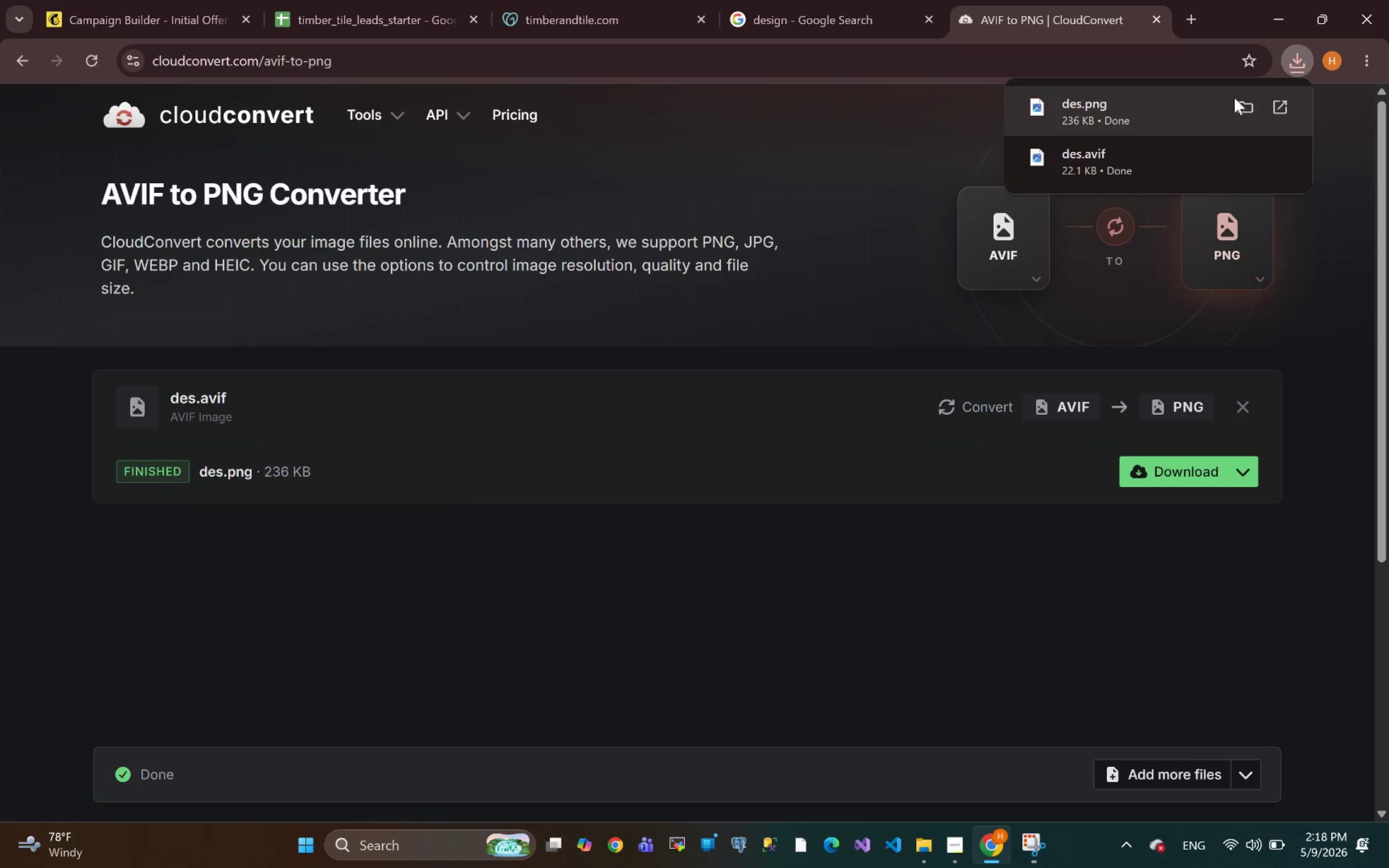 
left_click([1242, 109])
 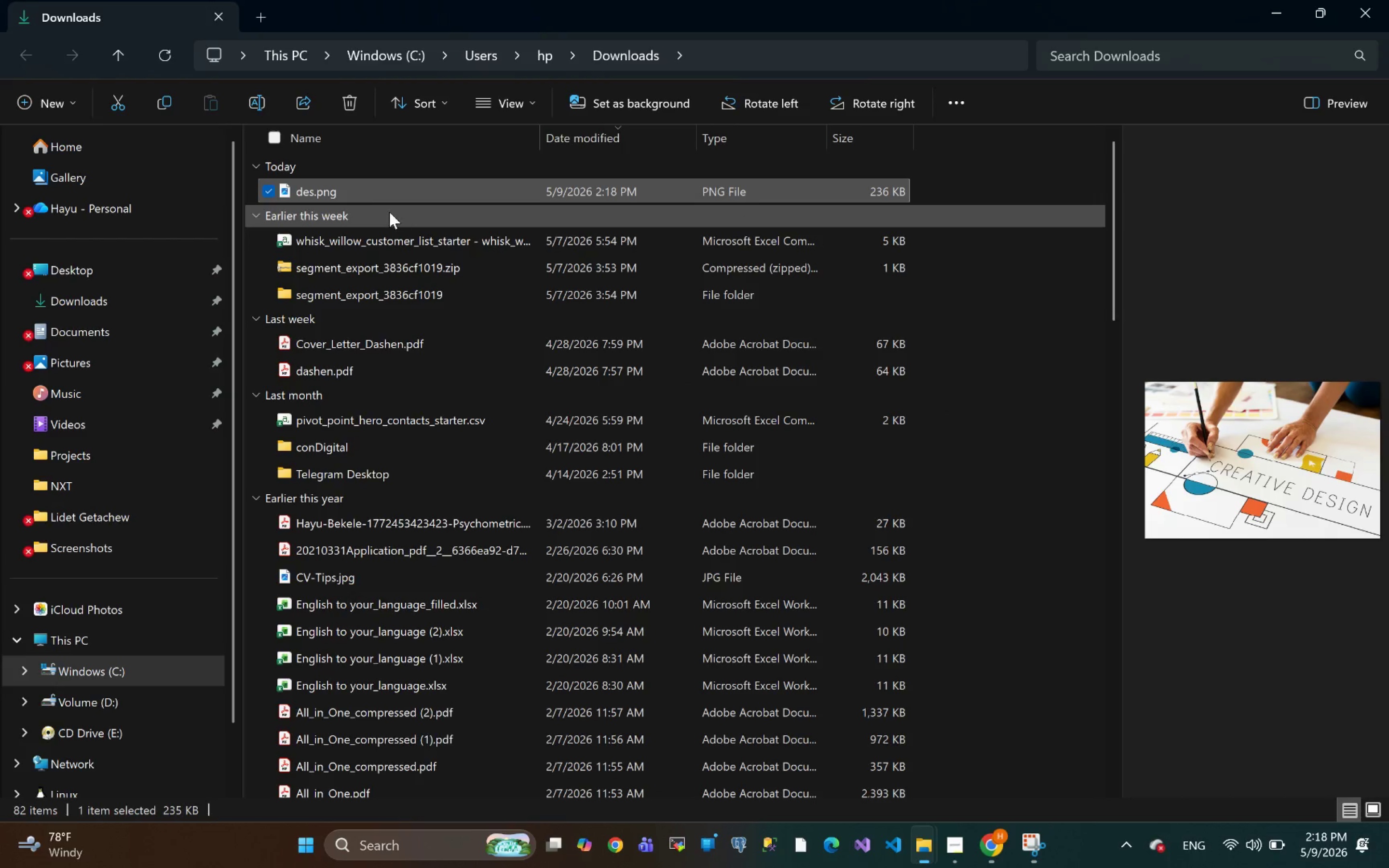 
left_click_drag(start_coordinate=[335, 190], to_coordinate=[80, 454])
 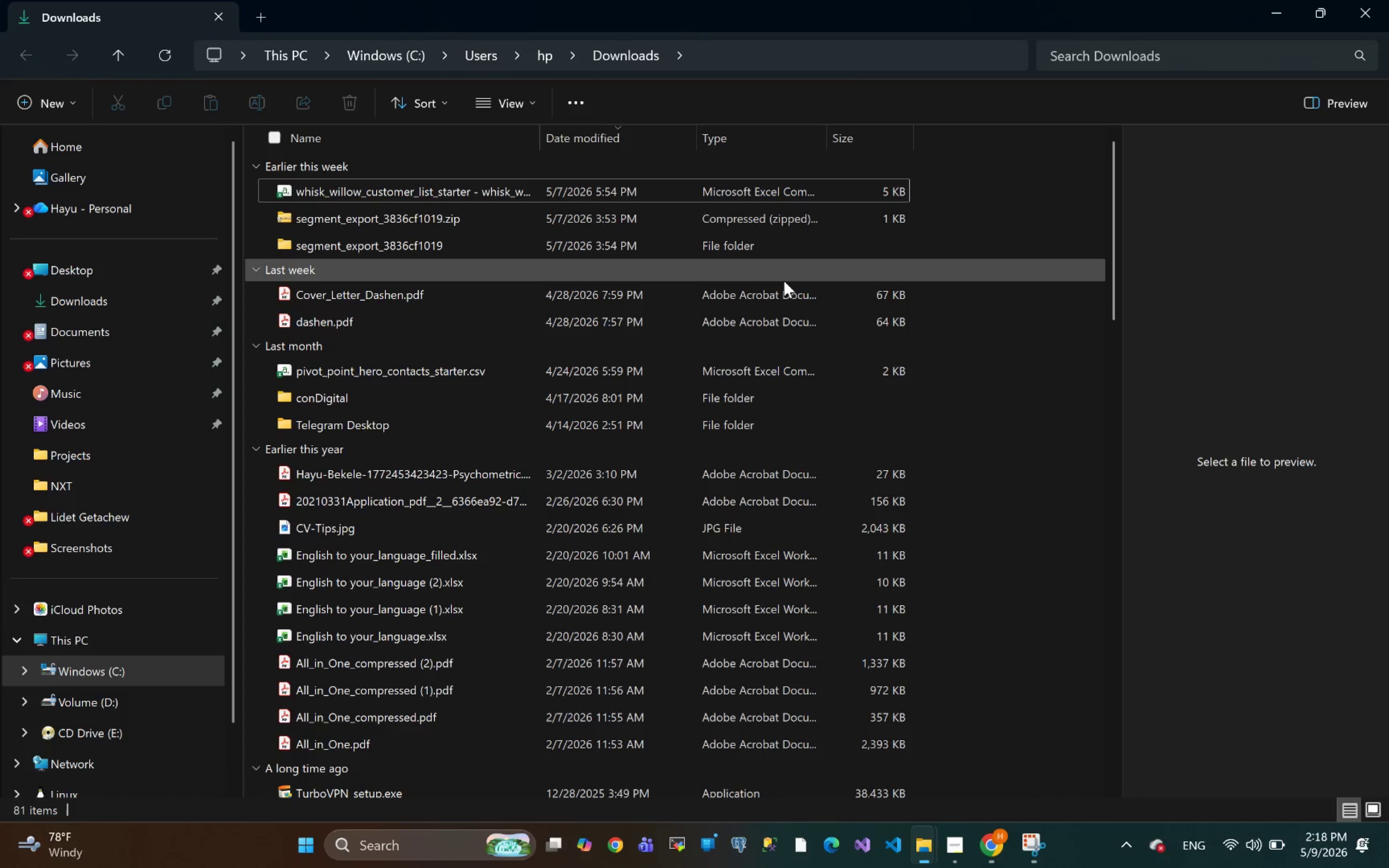 
left_click([1374, 9])
 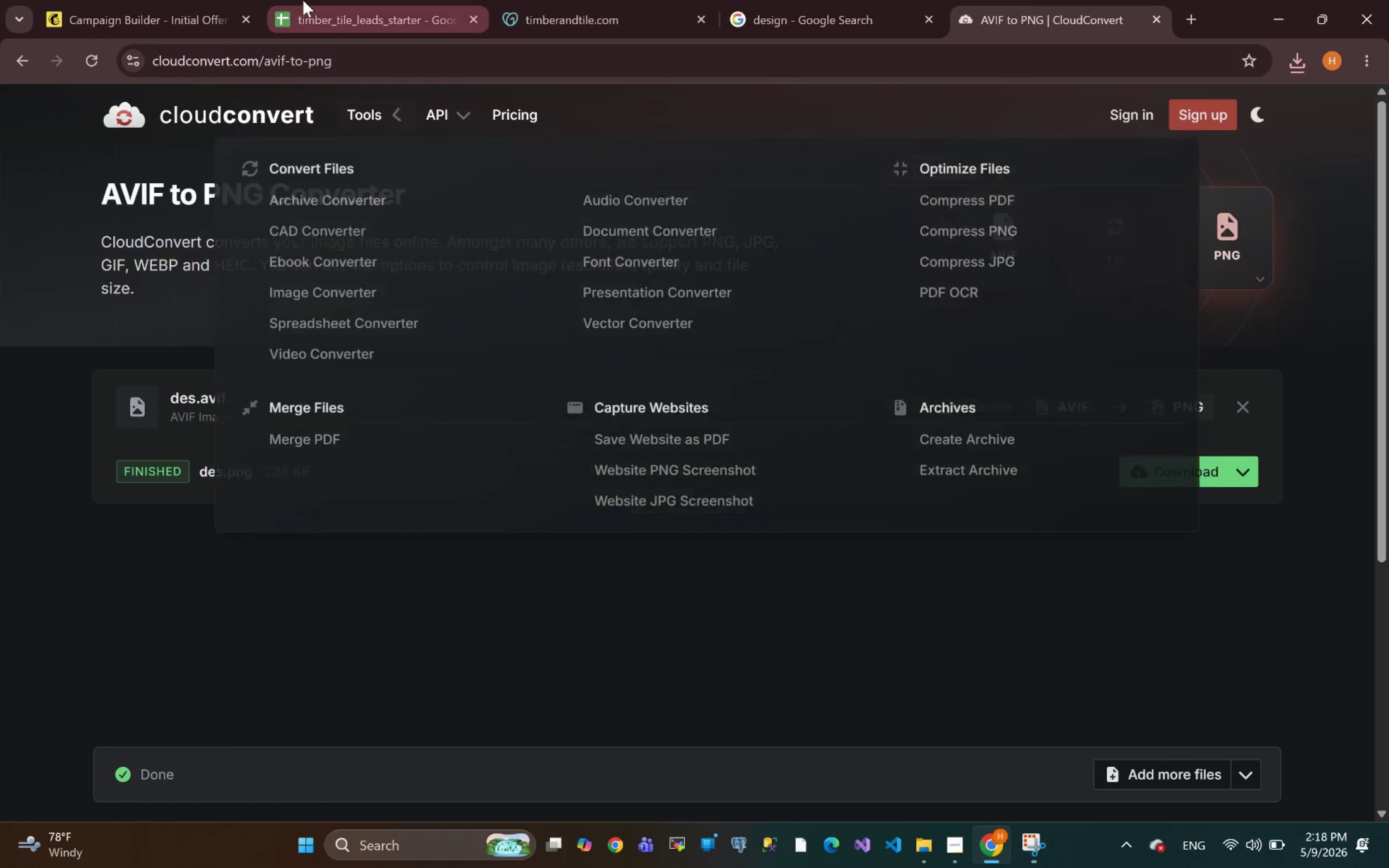 
left_click([35, 0])
 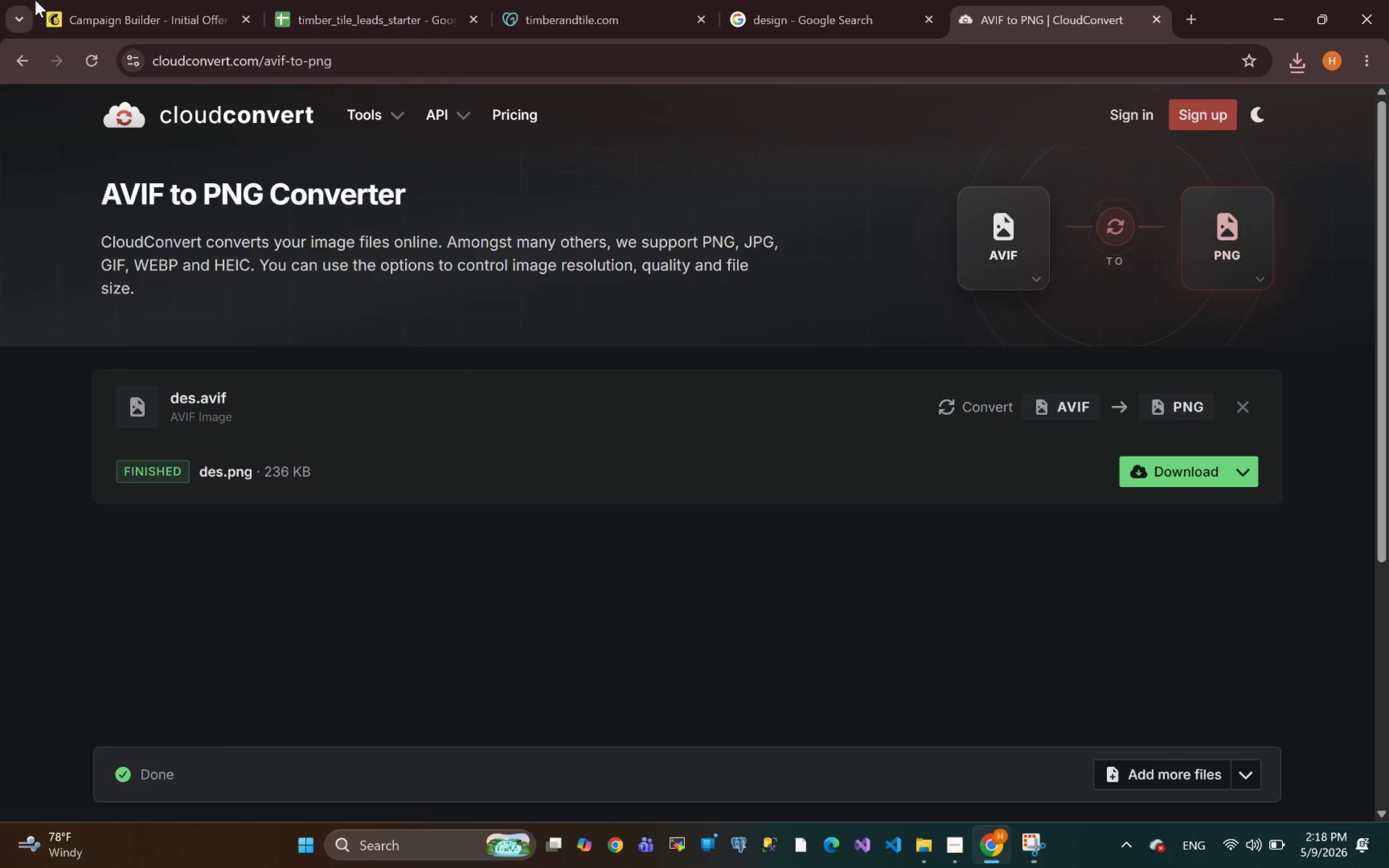 
left_click([100, 7])
 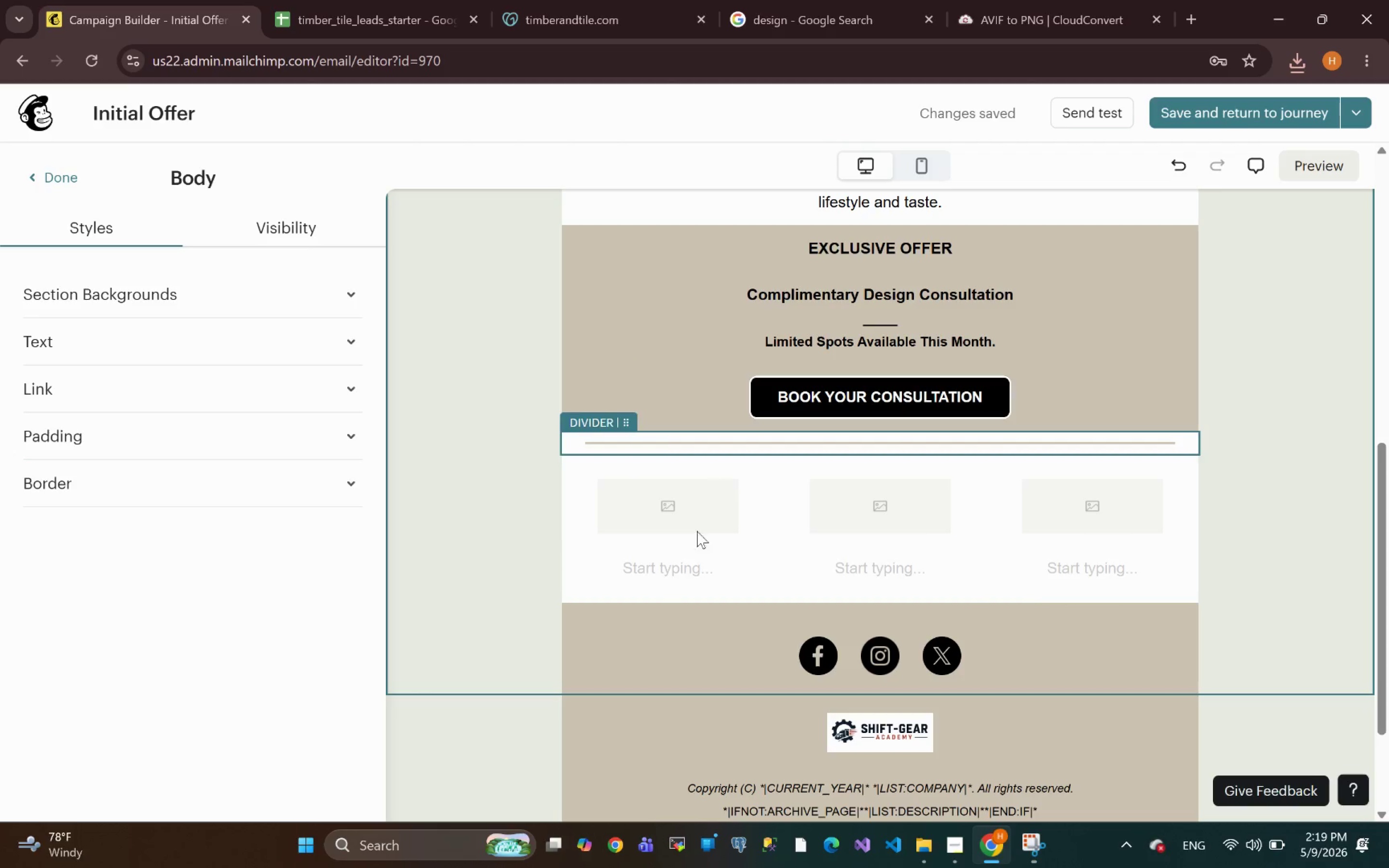 
left_click([688, 538])
 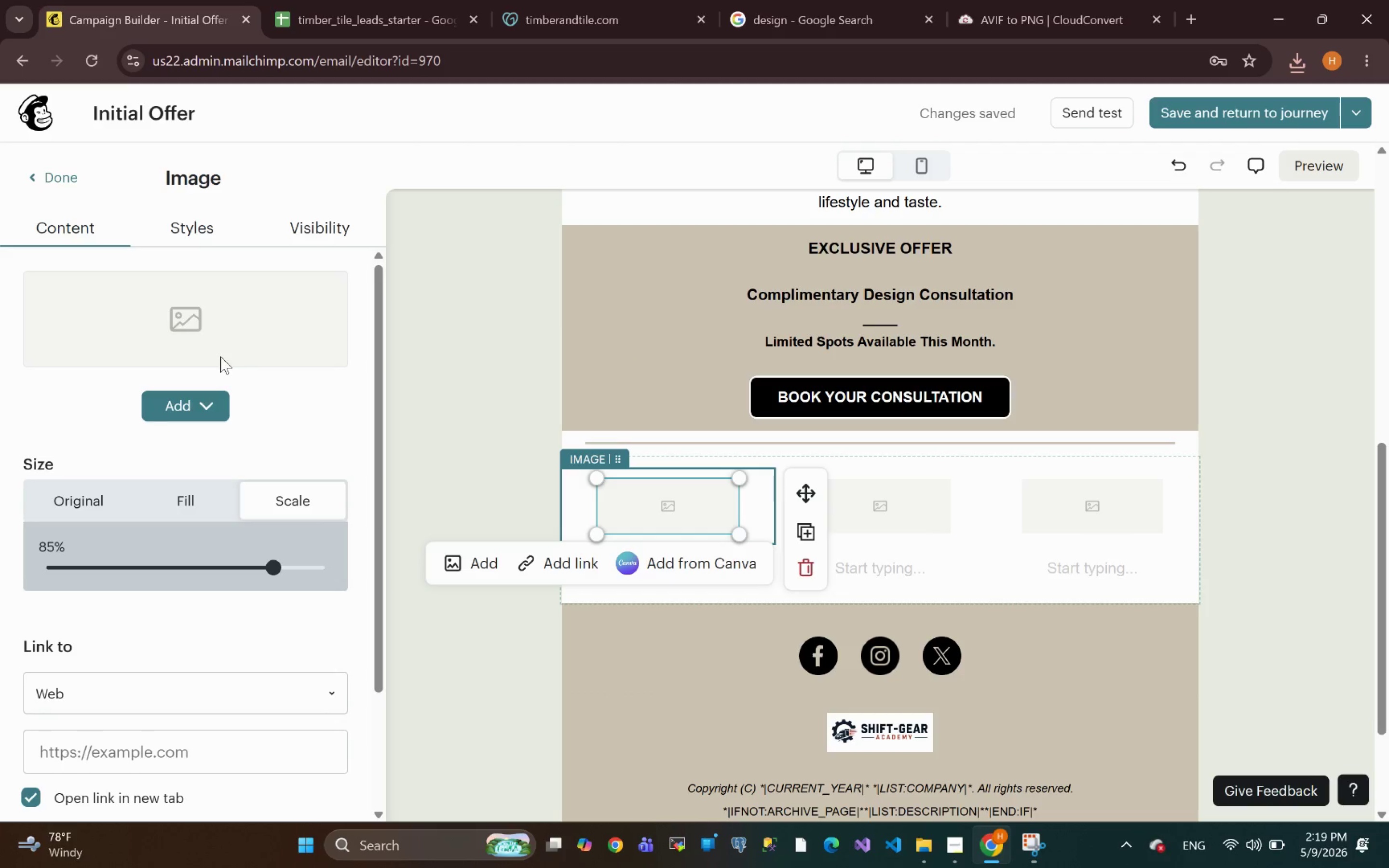 
left_click([190, 394])
 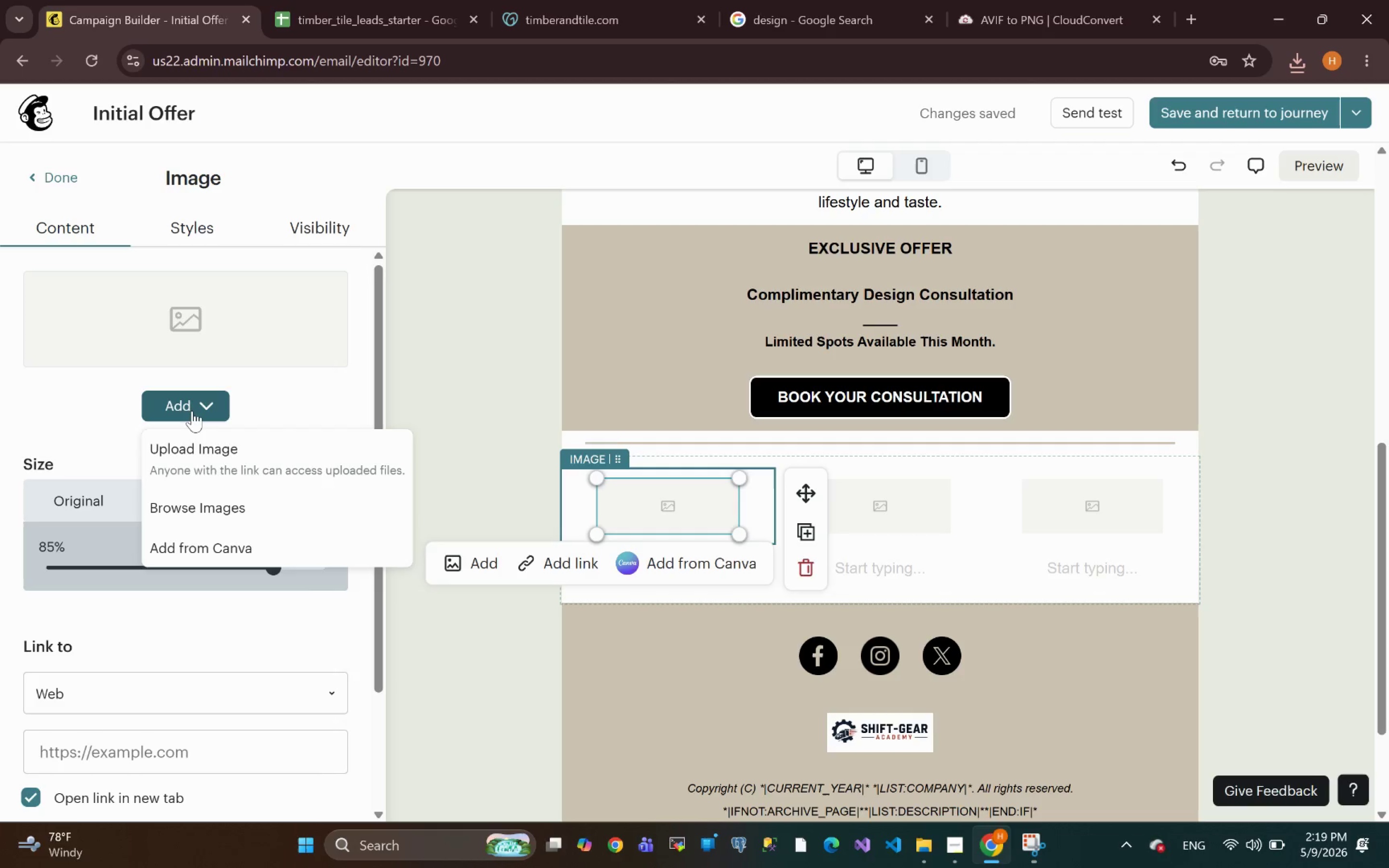 
left_click([200, 453])
 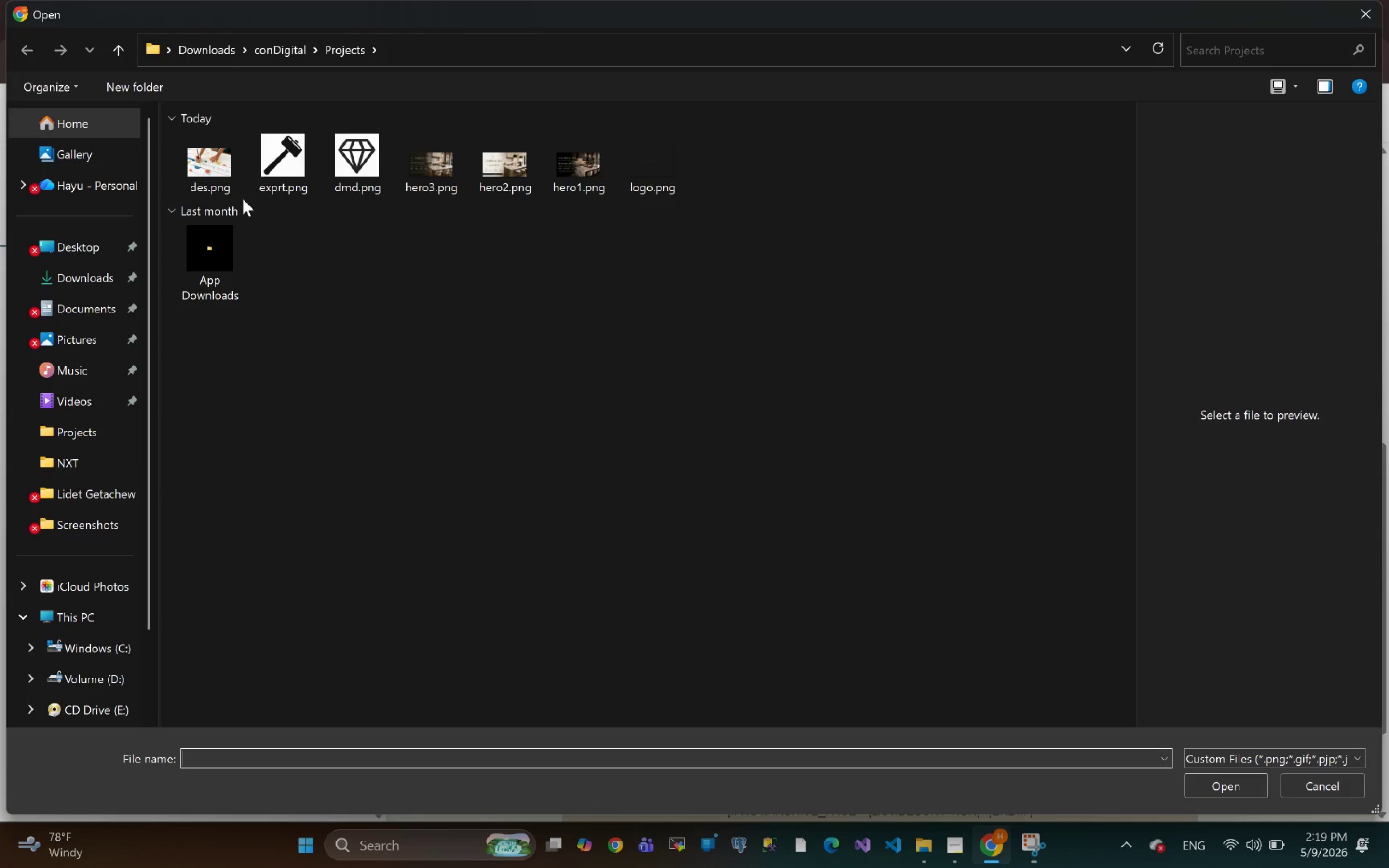 
left_click([363, 166])
 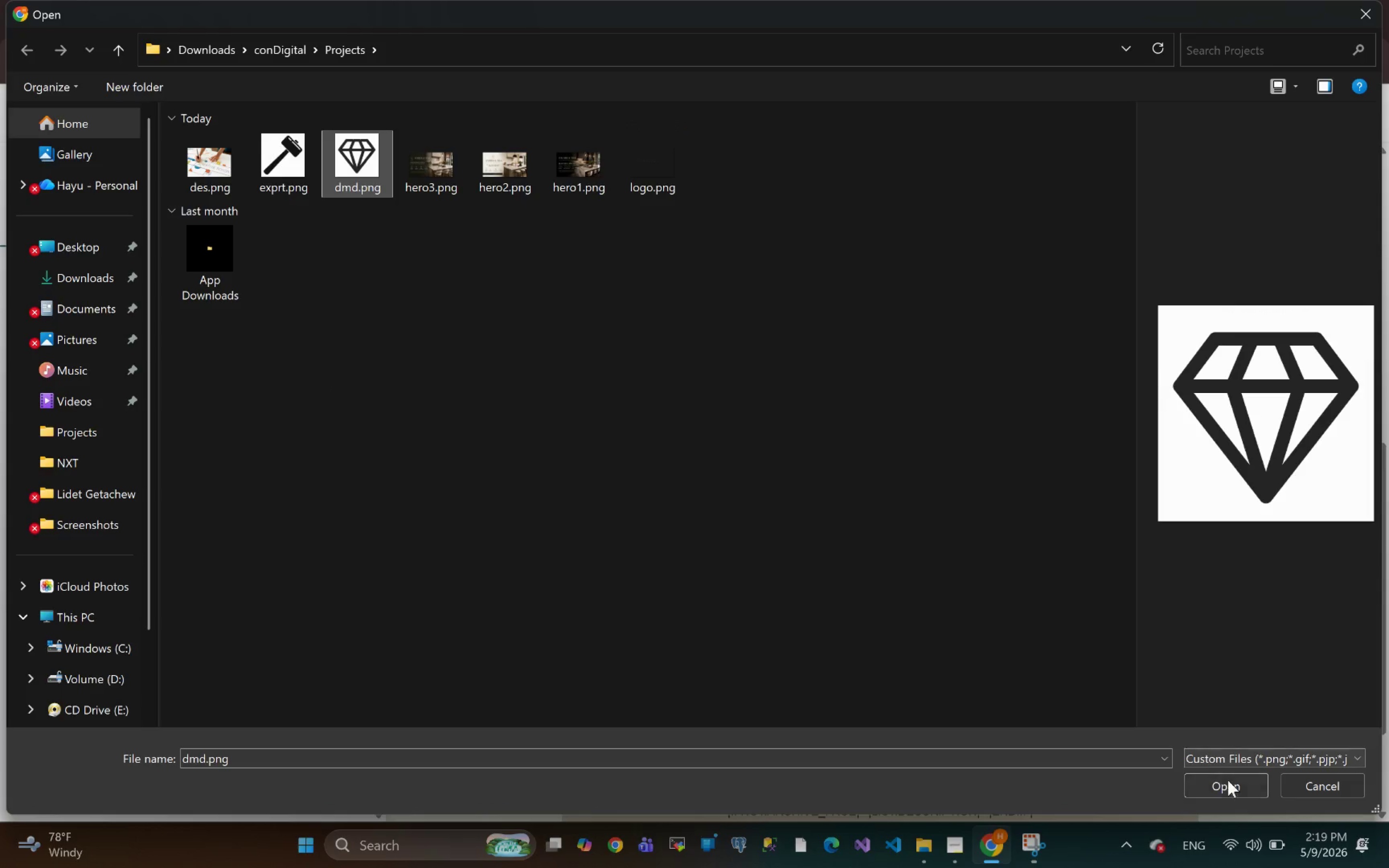 
left_click([1228, 785])
 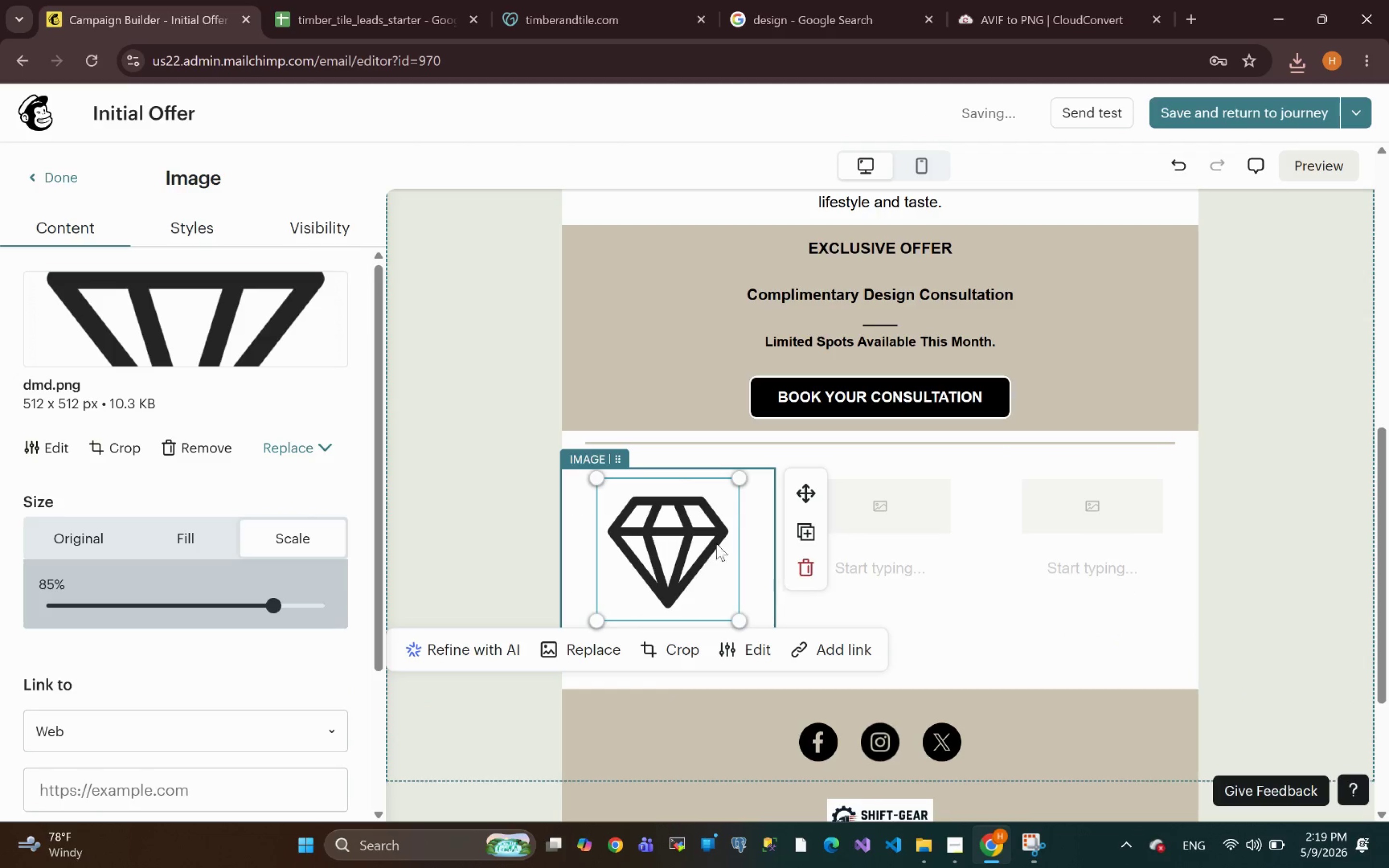 
wait(11.16)
 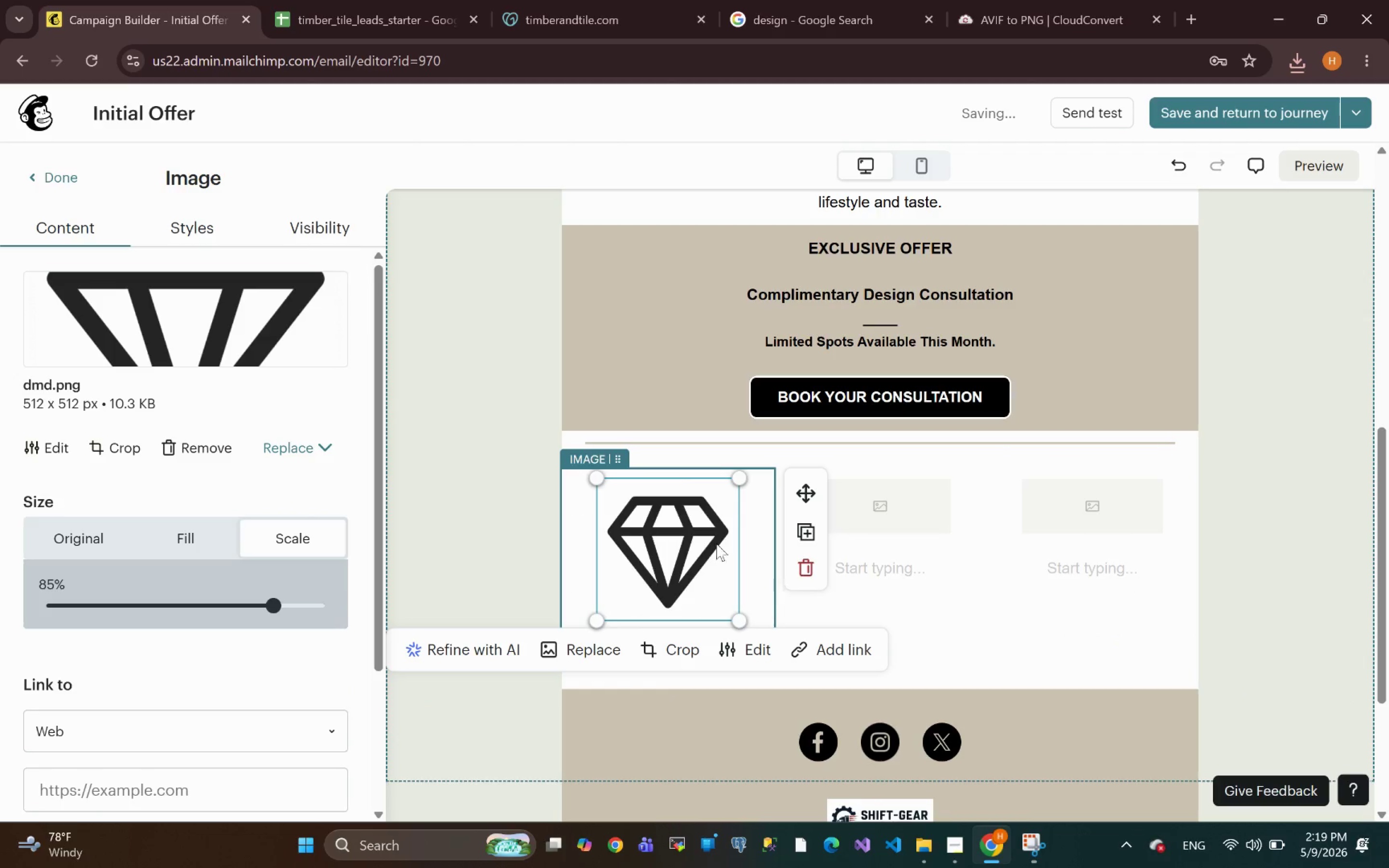 
left_click([1297, 594])
 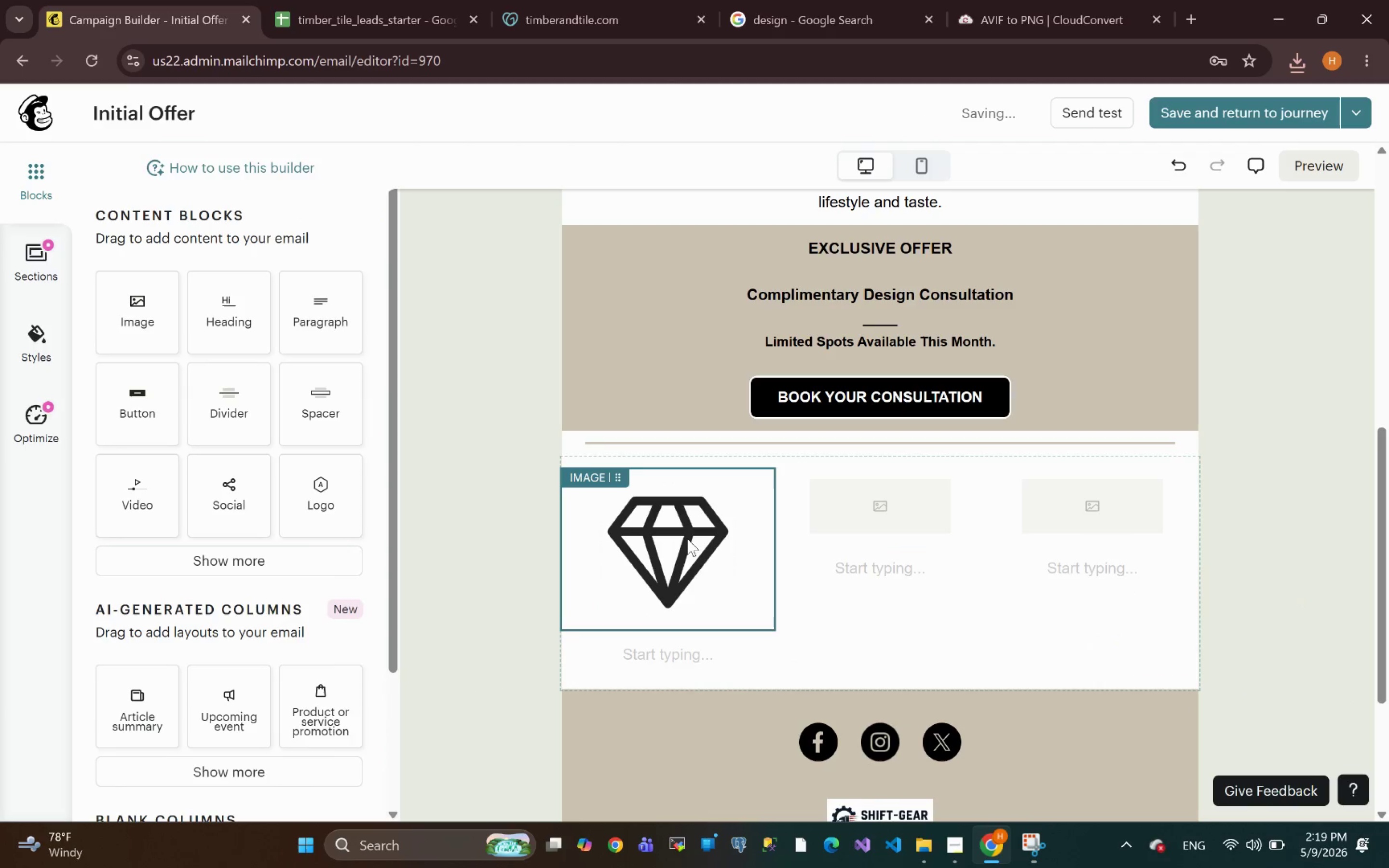 
left_click([687, 539])
 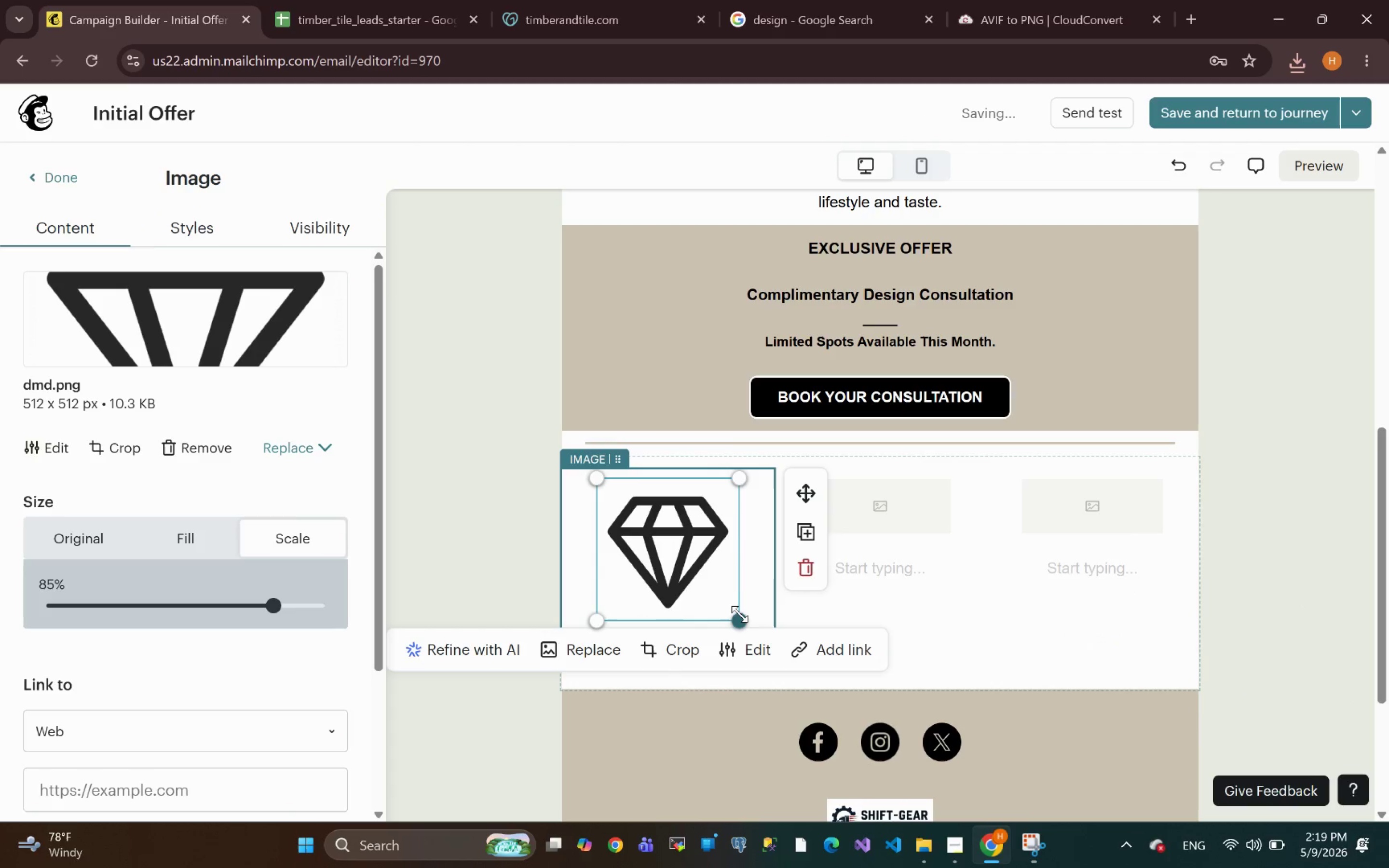 
left_click_drag(start_coordinate=[739, 614], to_coordinate=[693, 571])
 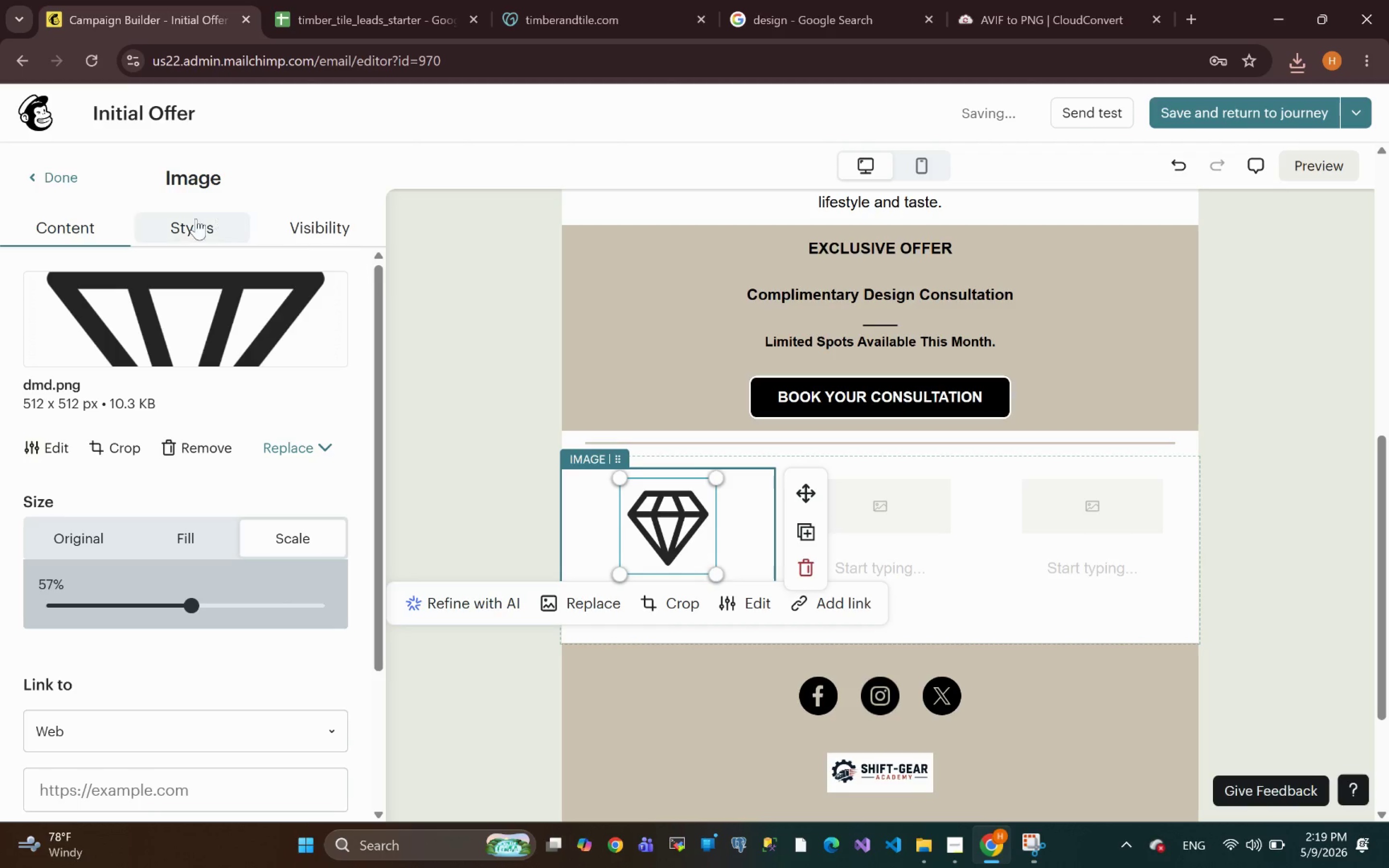 
left_click([190, 221])
 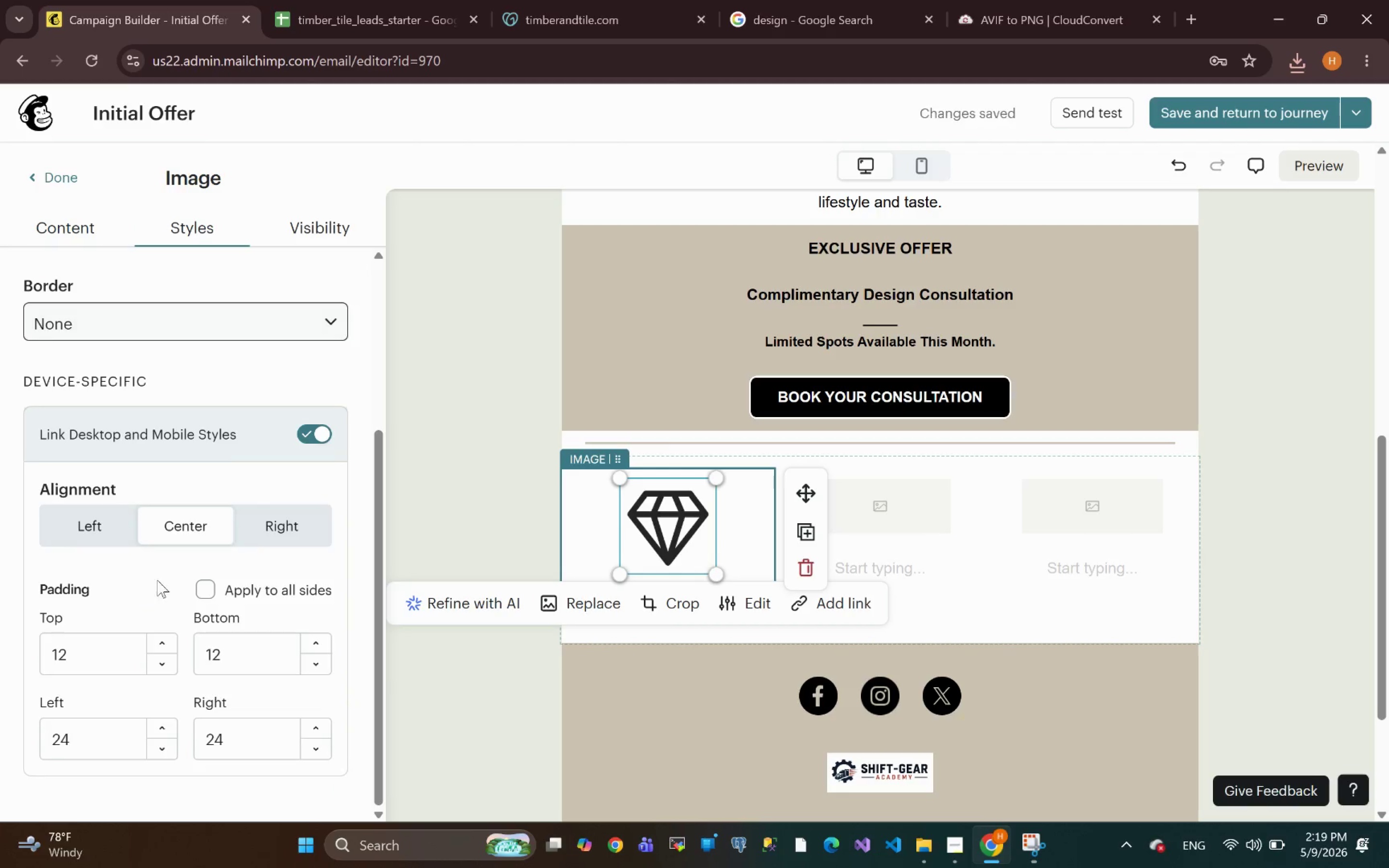 
left_click([213, 590])
 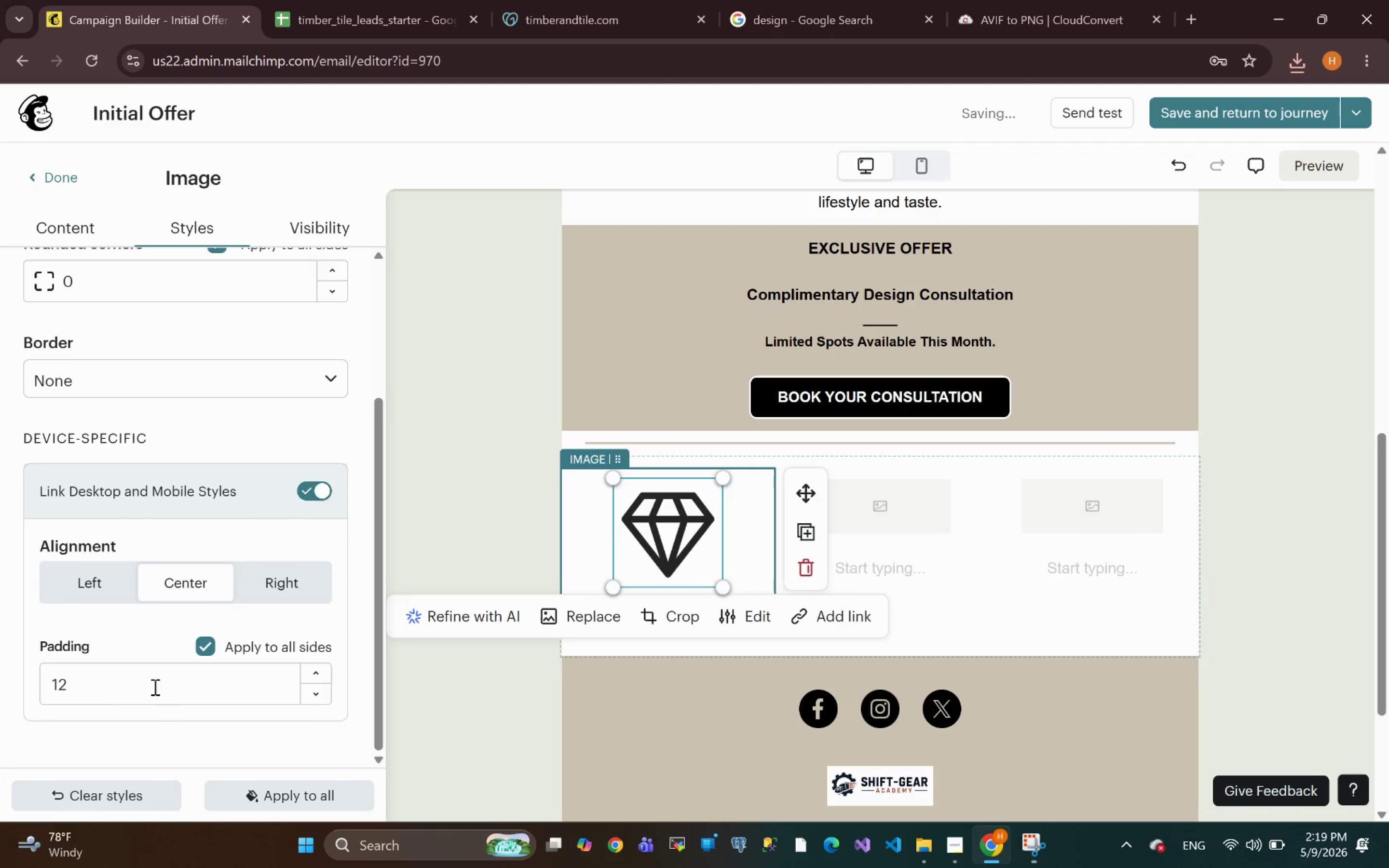 
left_click_drag(start_coordinate=[112, 691], to_coordinate=[0, 686])
 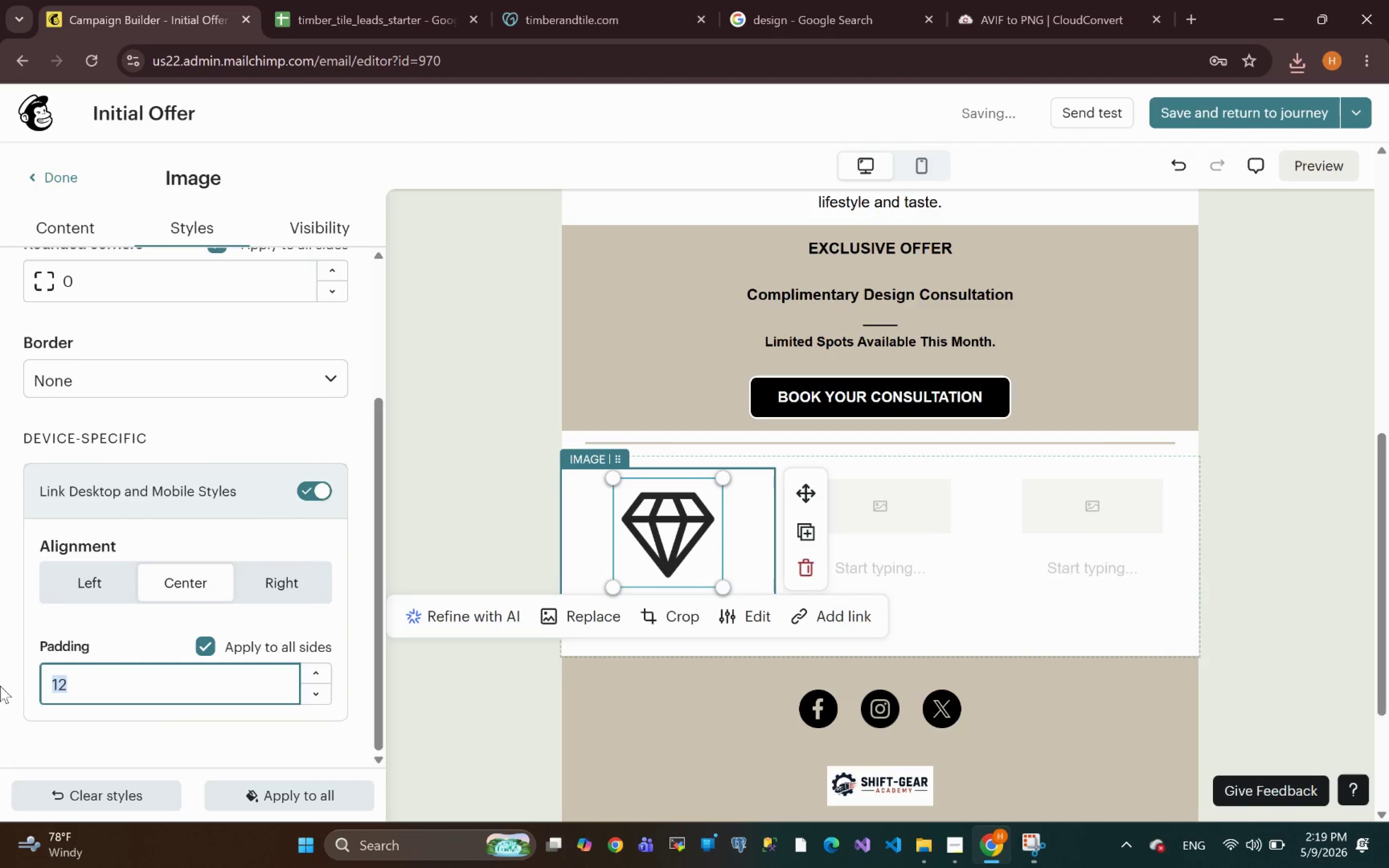 
key(0)
 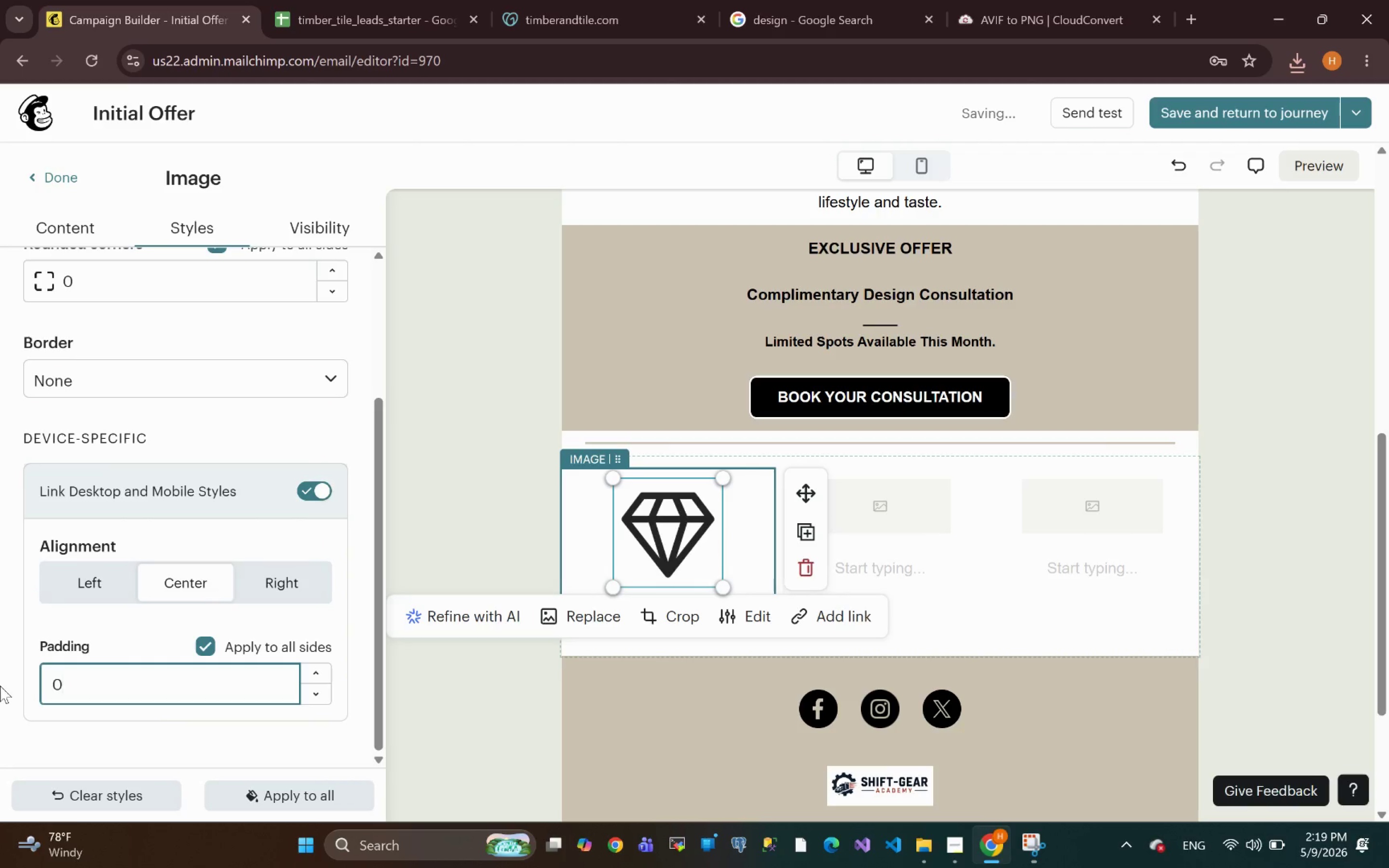 
key(Enter)
 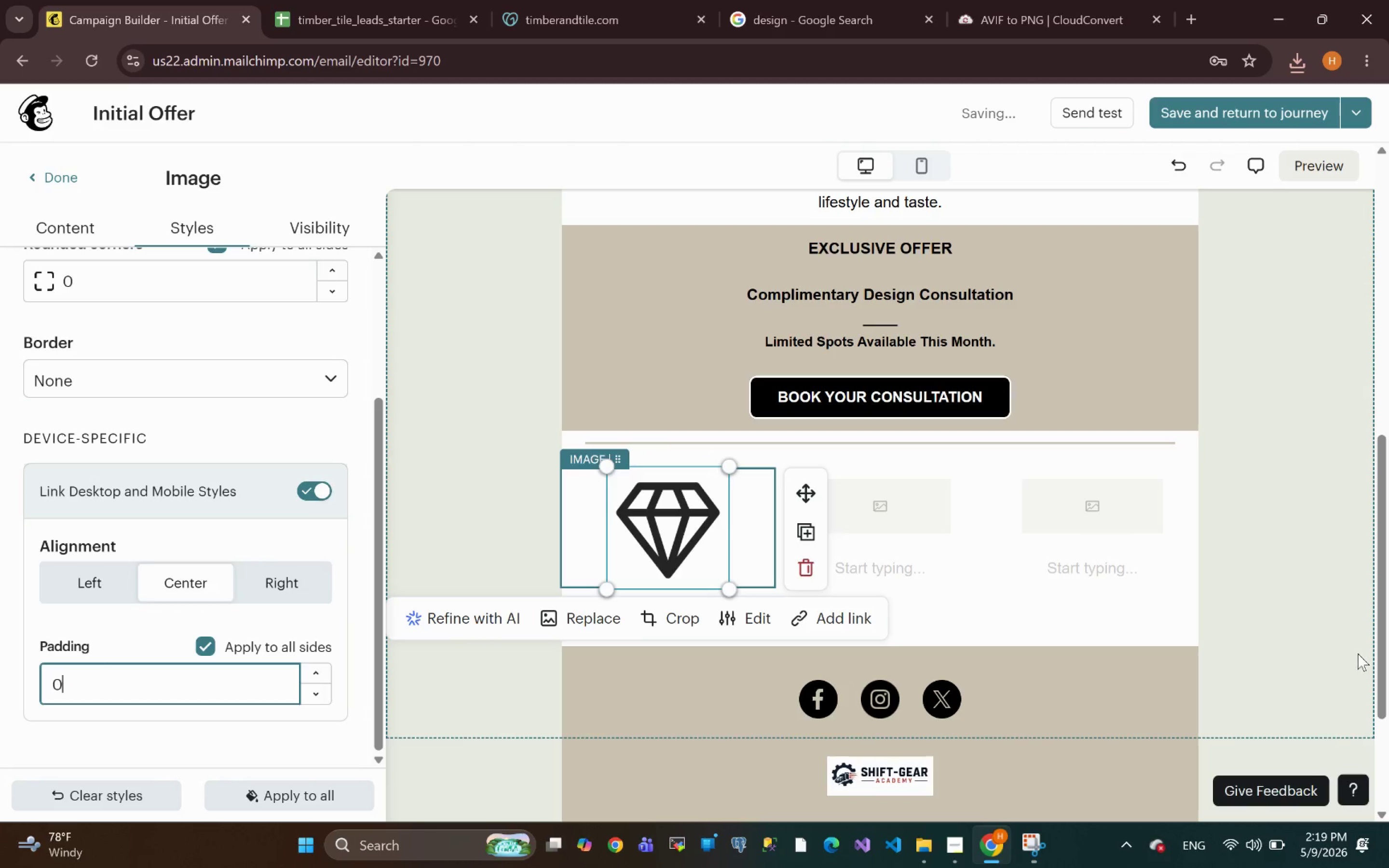 
left_click([1362, 665])
 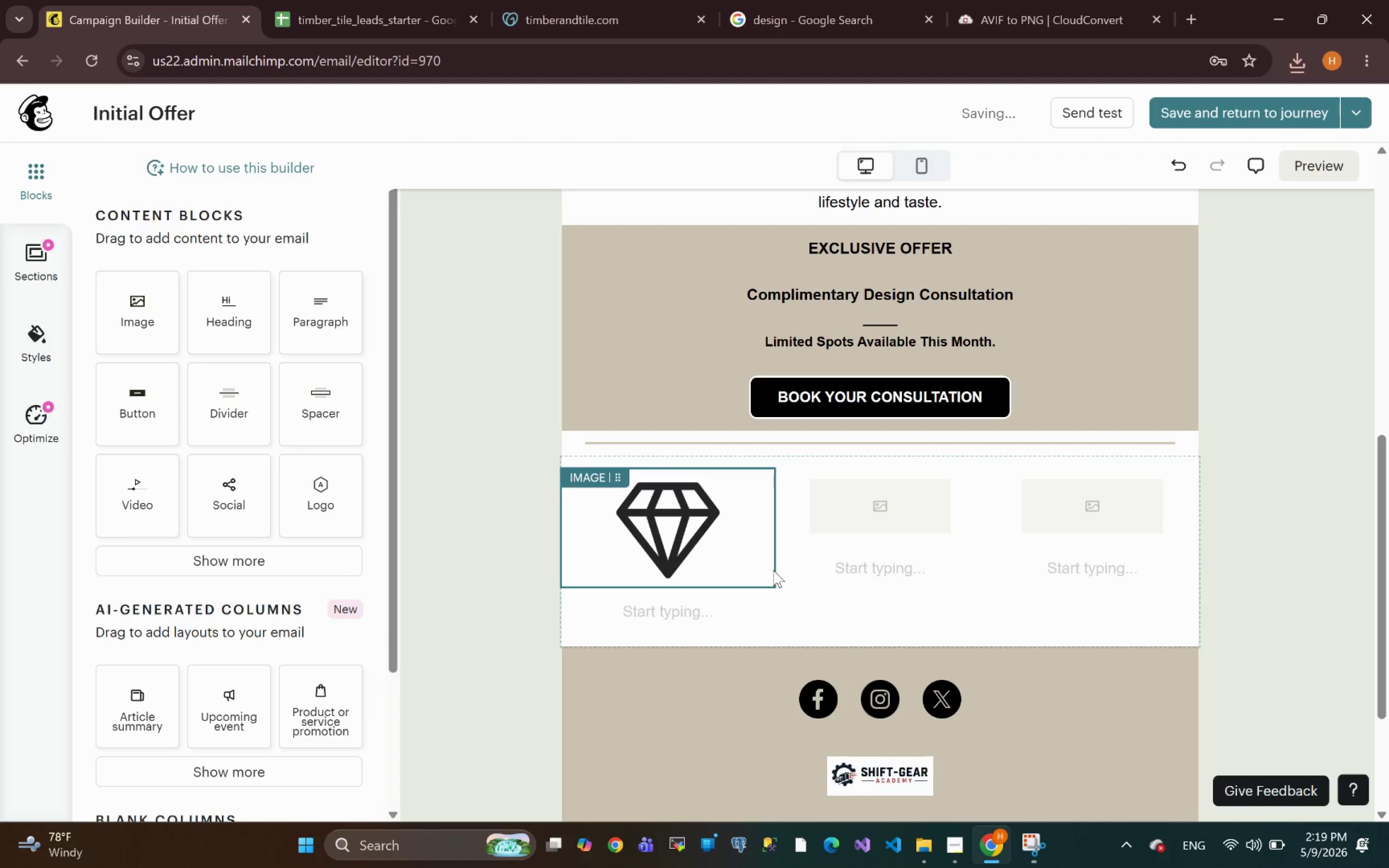 
left_click([702, 528])
 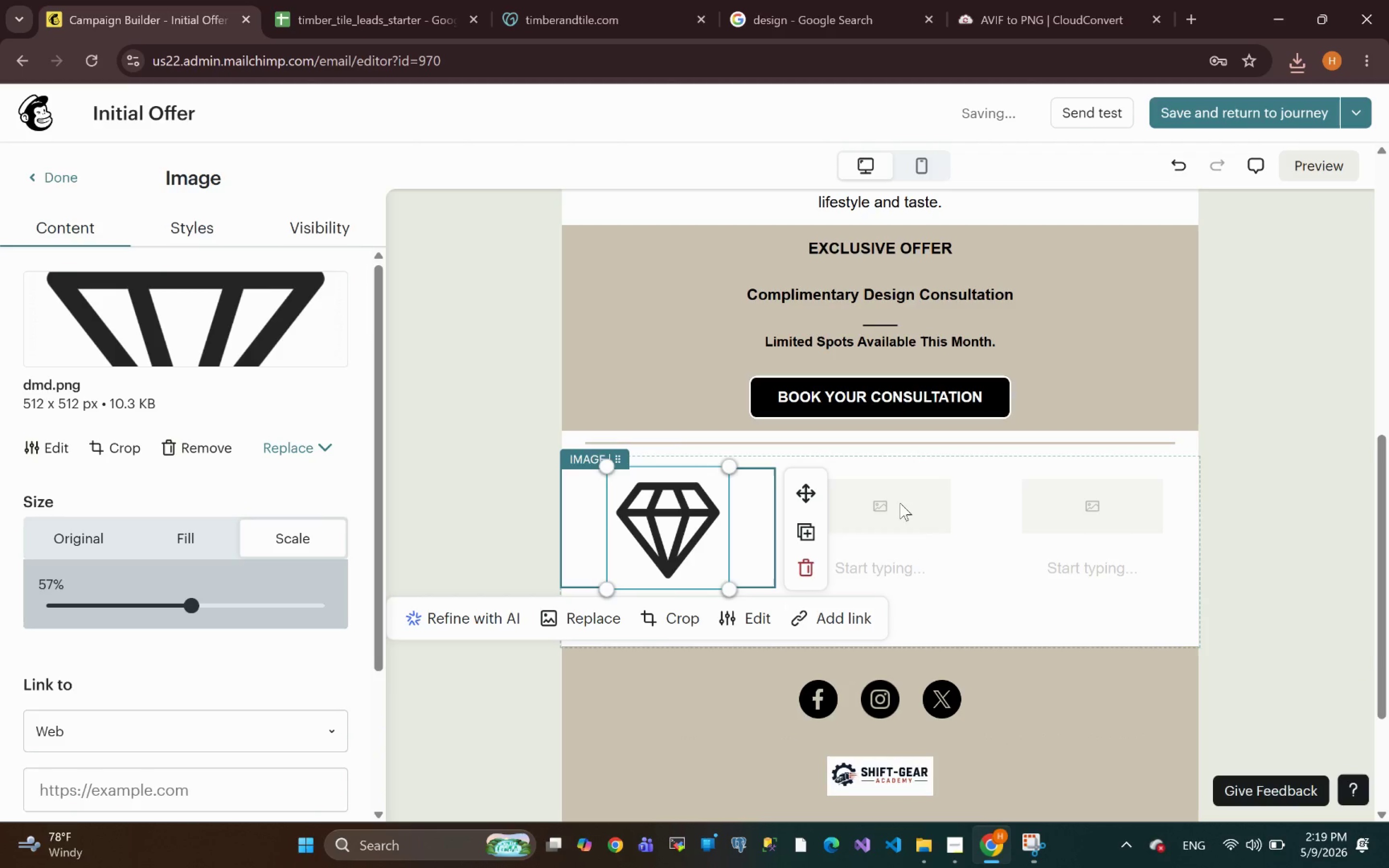 
left_click([896, 508])
 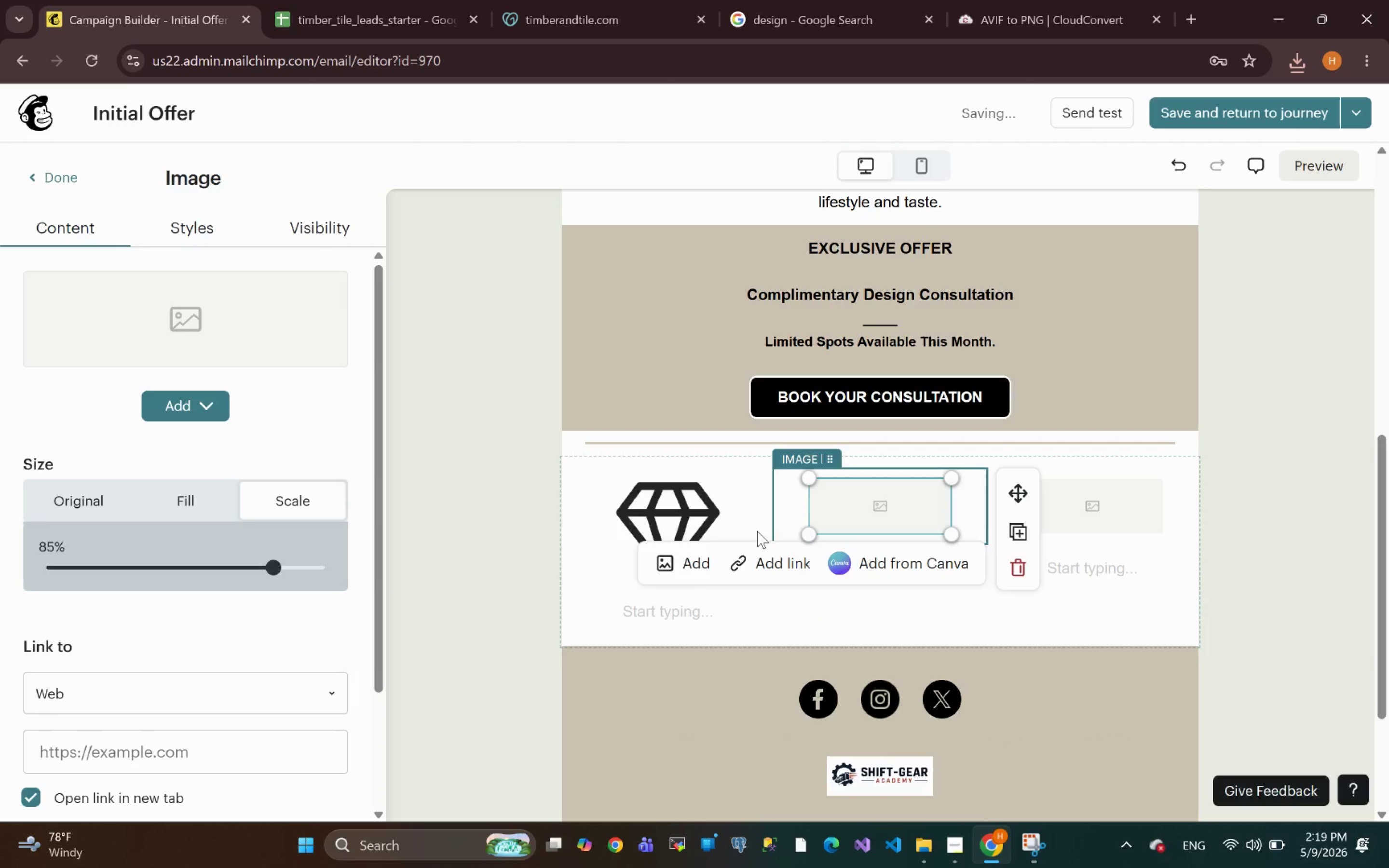 
left_click([745, 523])
 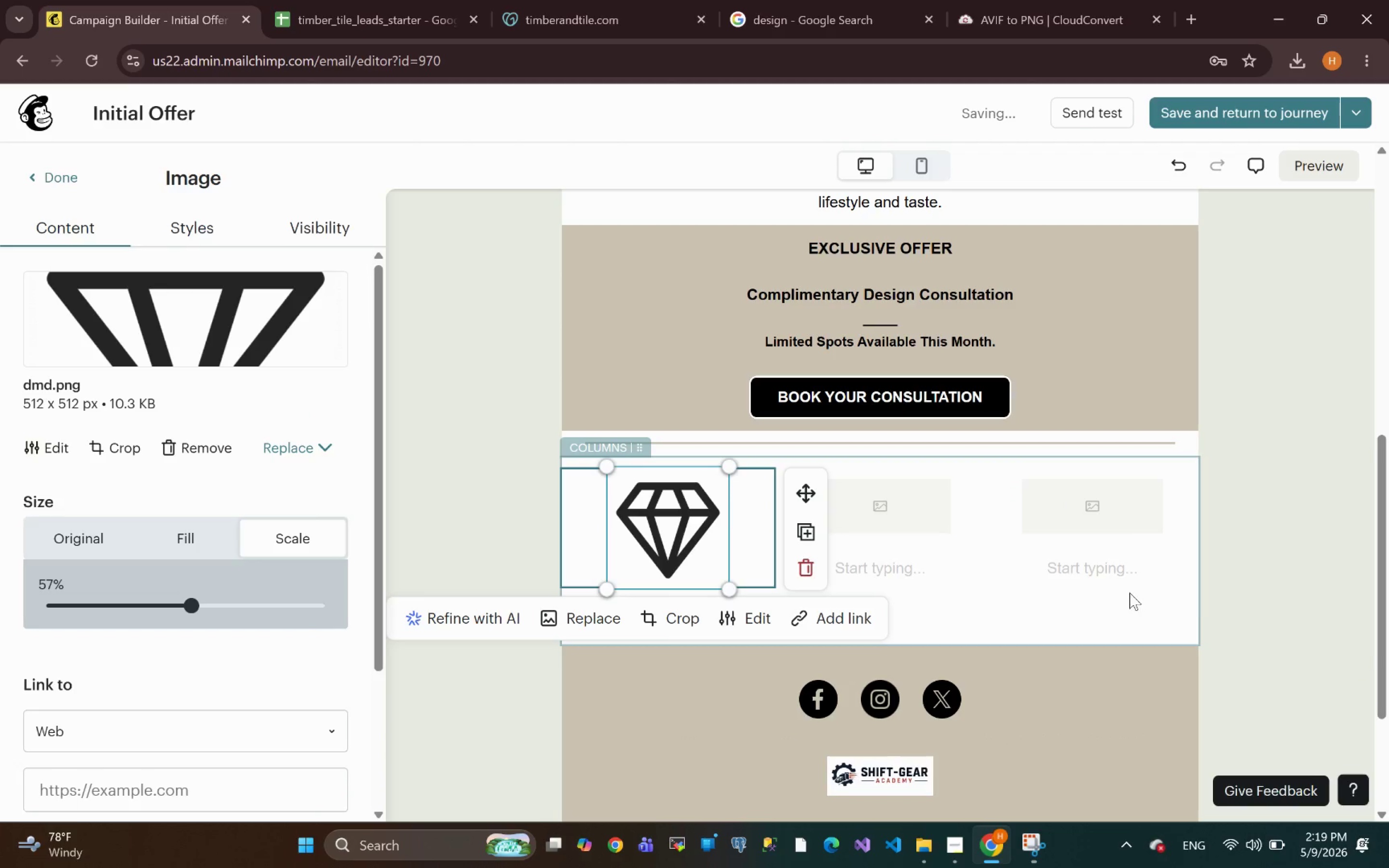 
left_click([1366, 566])
 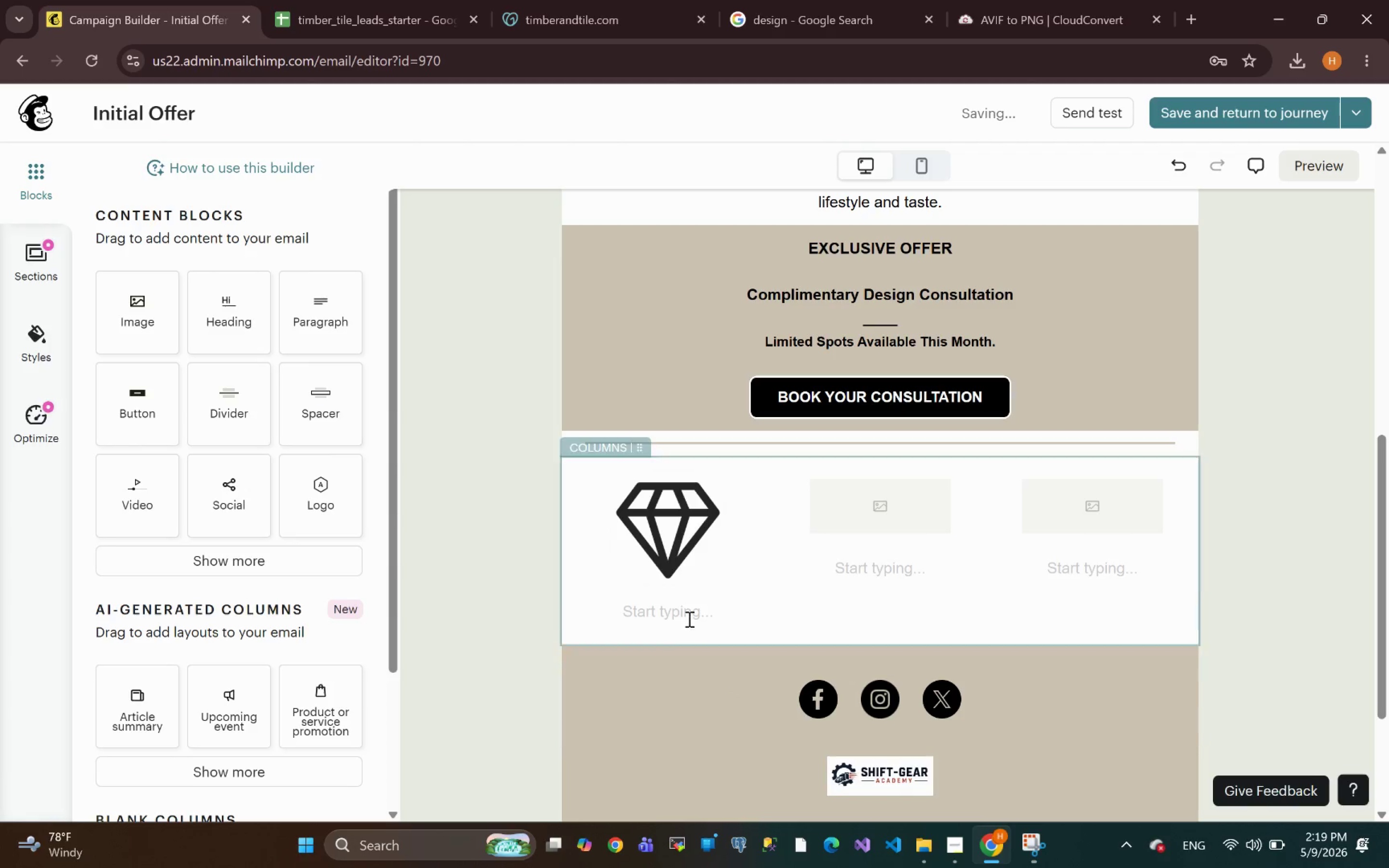 
left_click([674, 604])
 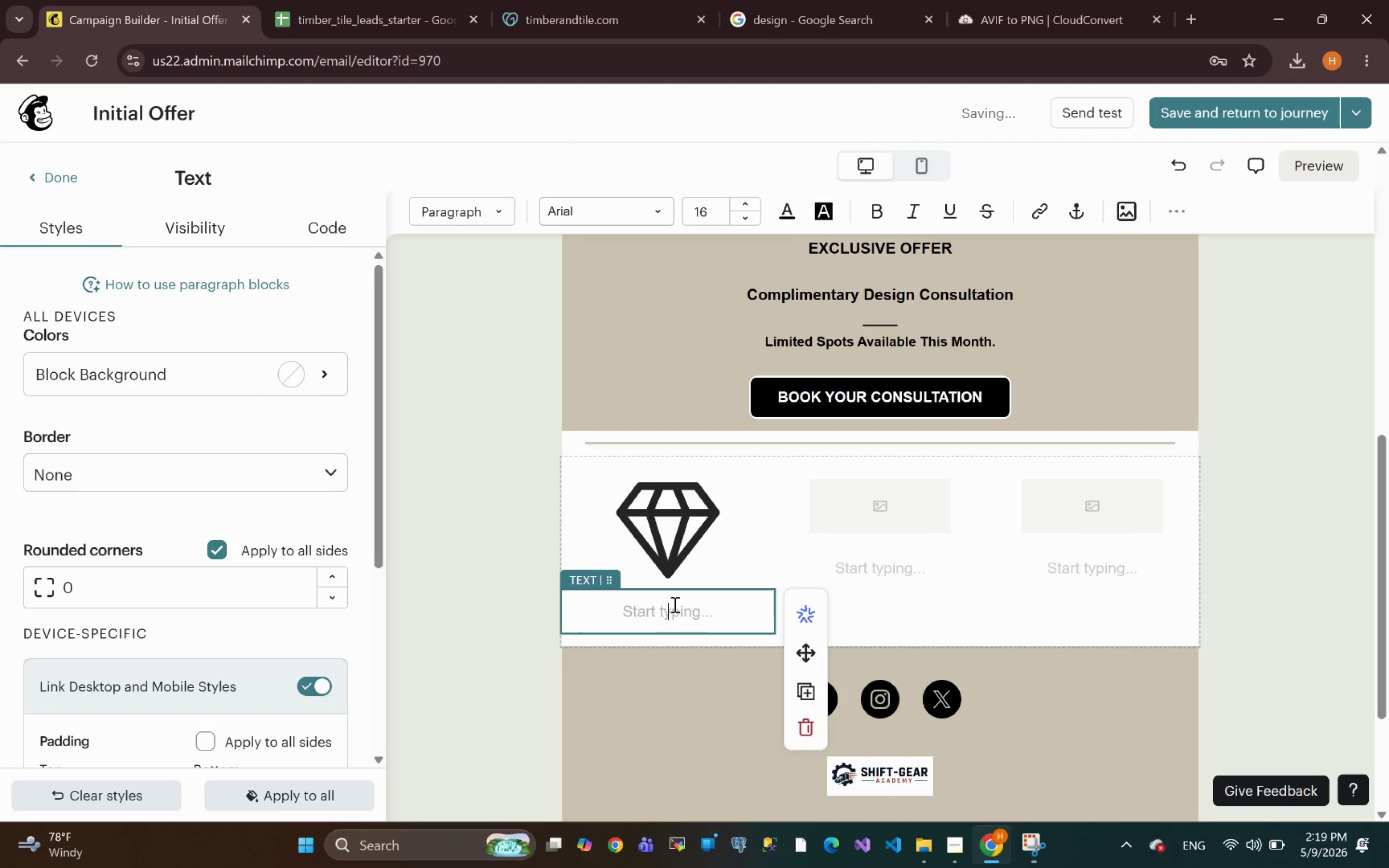 
left_click([641, 486])
 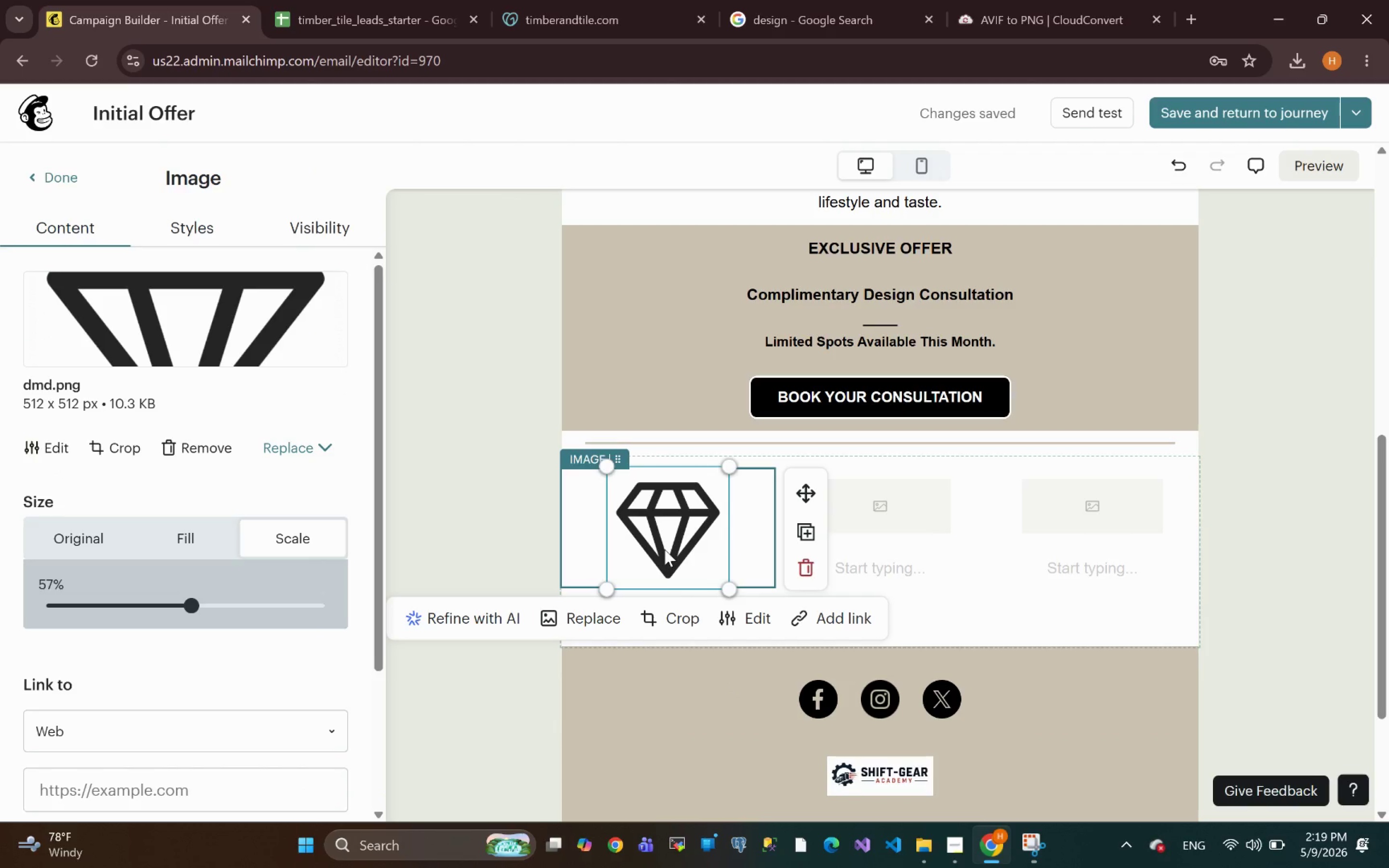 
wait(8.59)
 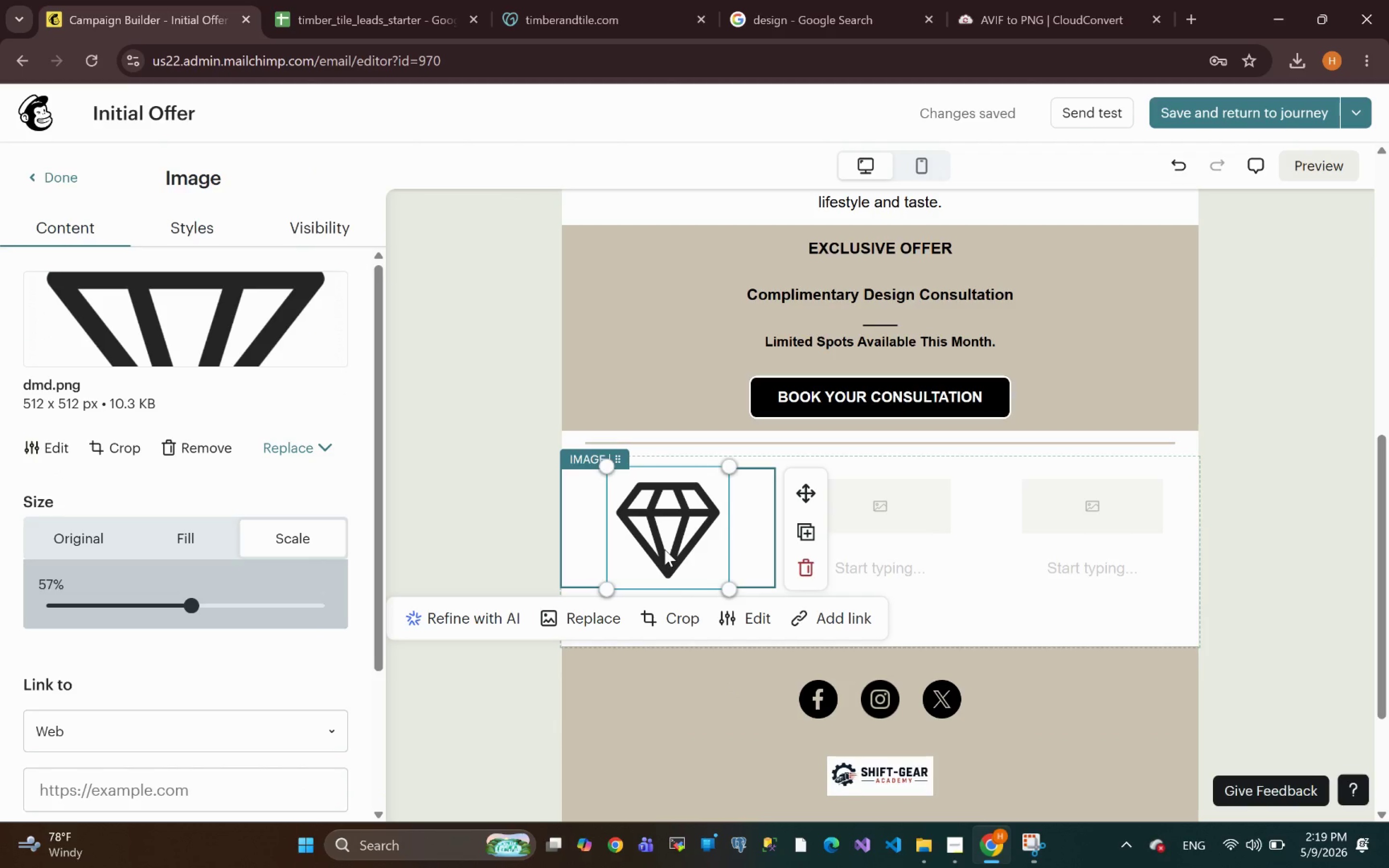 
left_click([192, 240])
 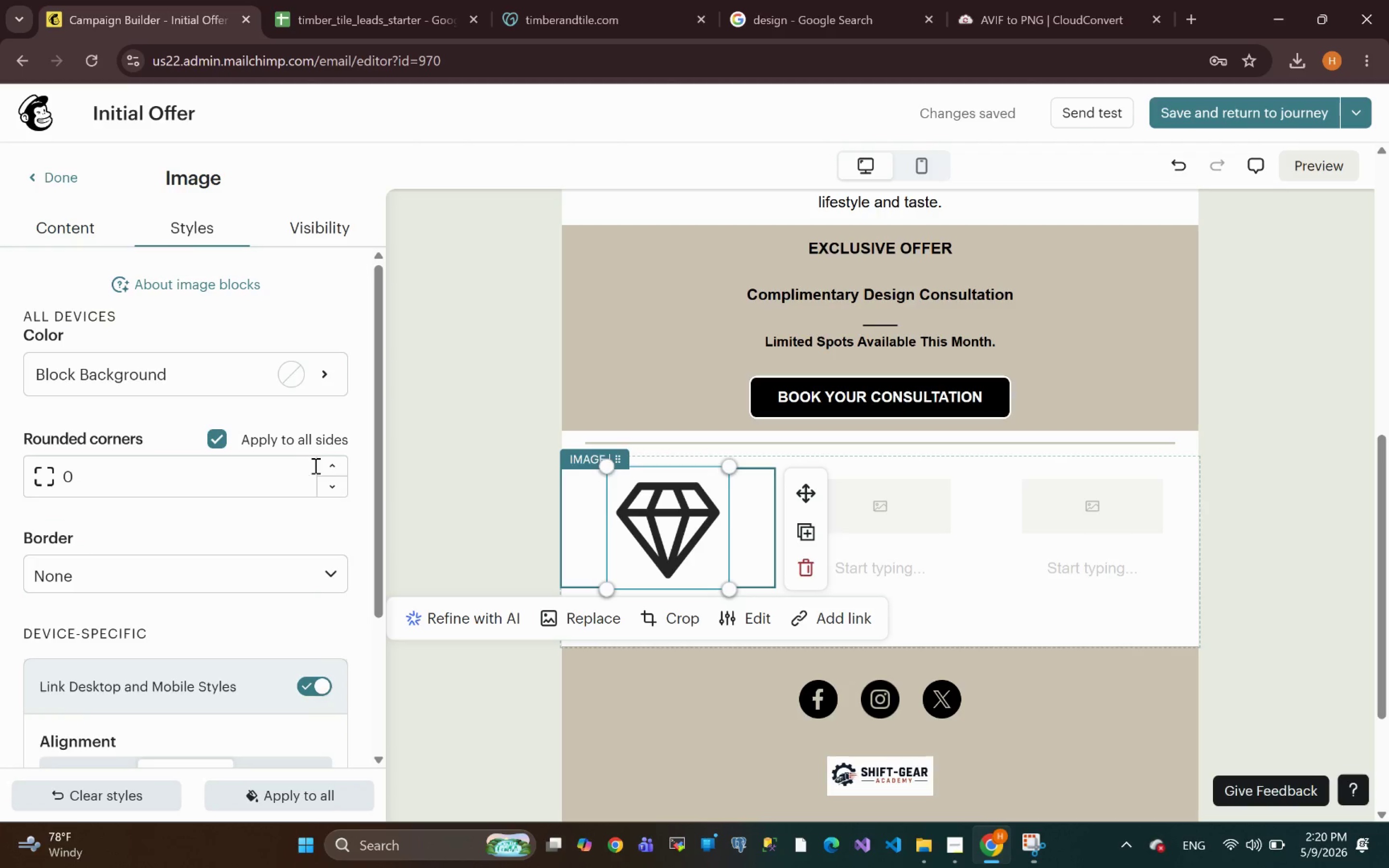 
double_click([331, 468])
 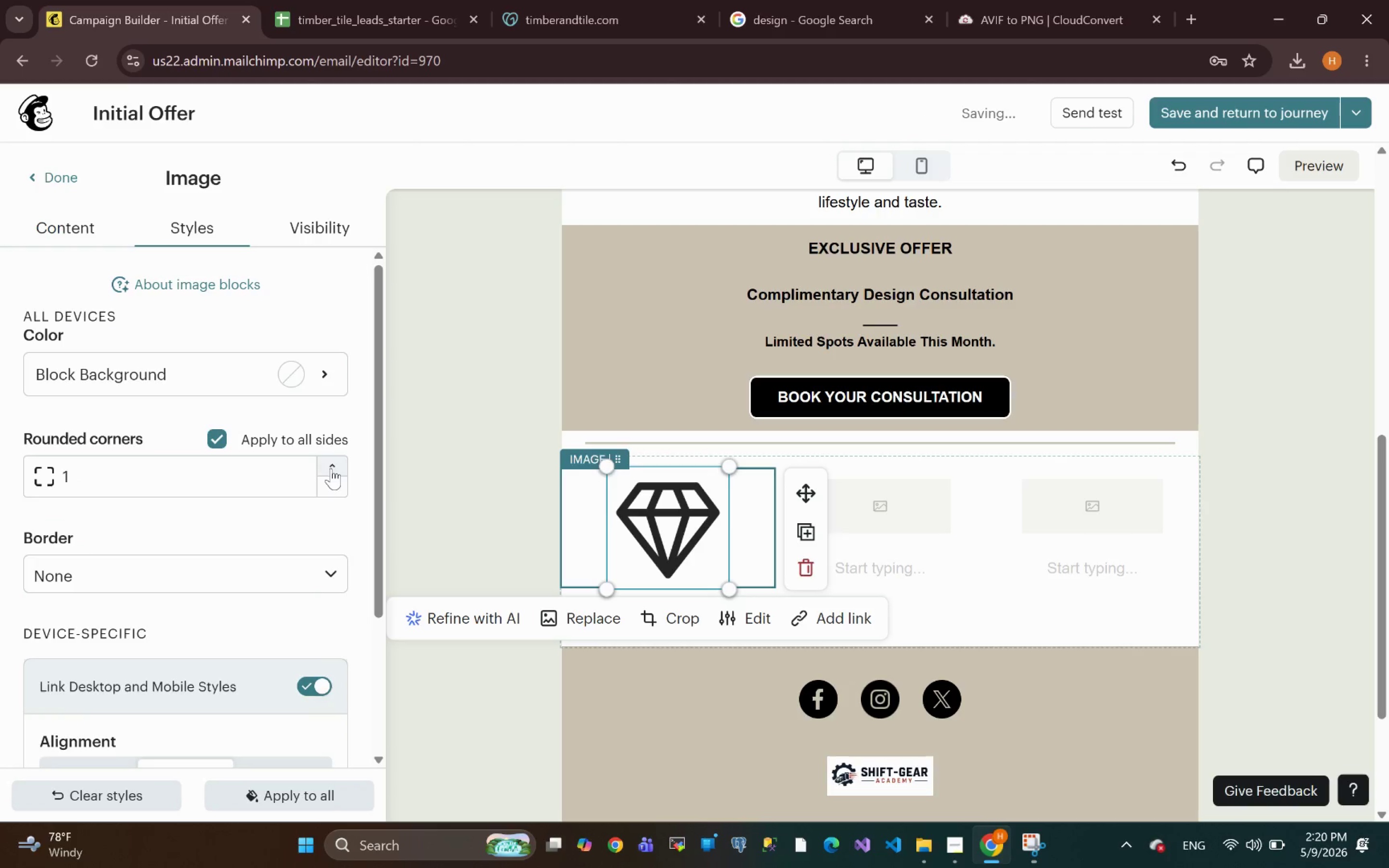 
triple_click([331, 468])
 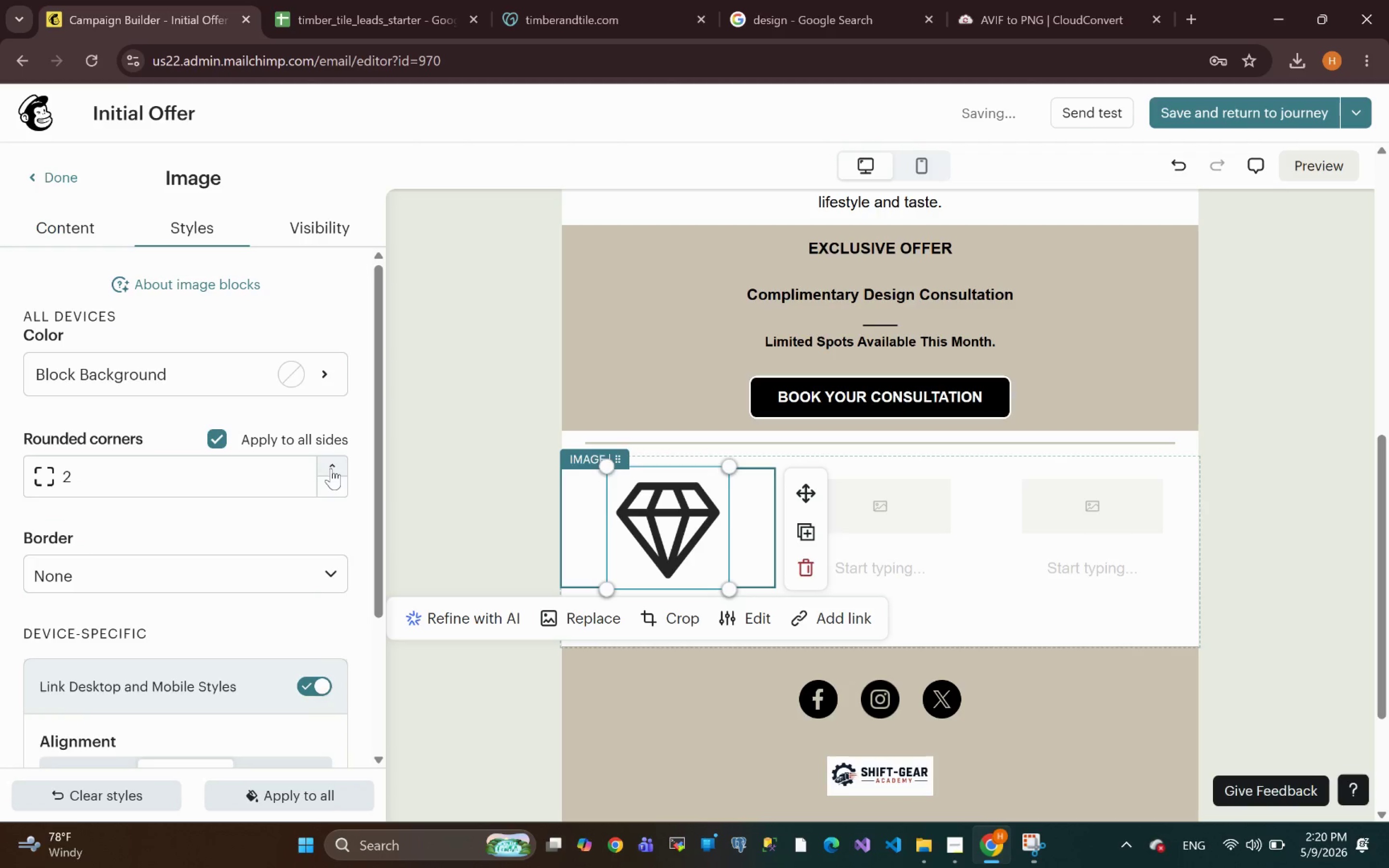 
triple_click([331, 468])
 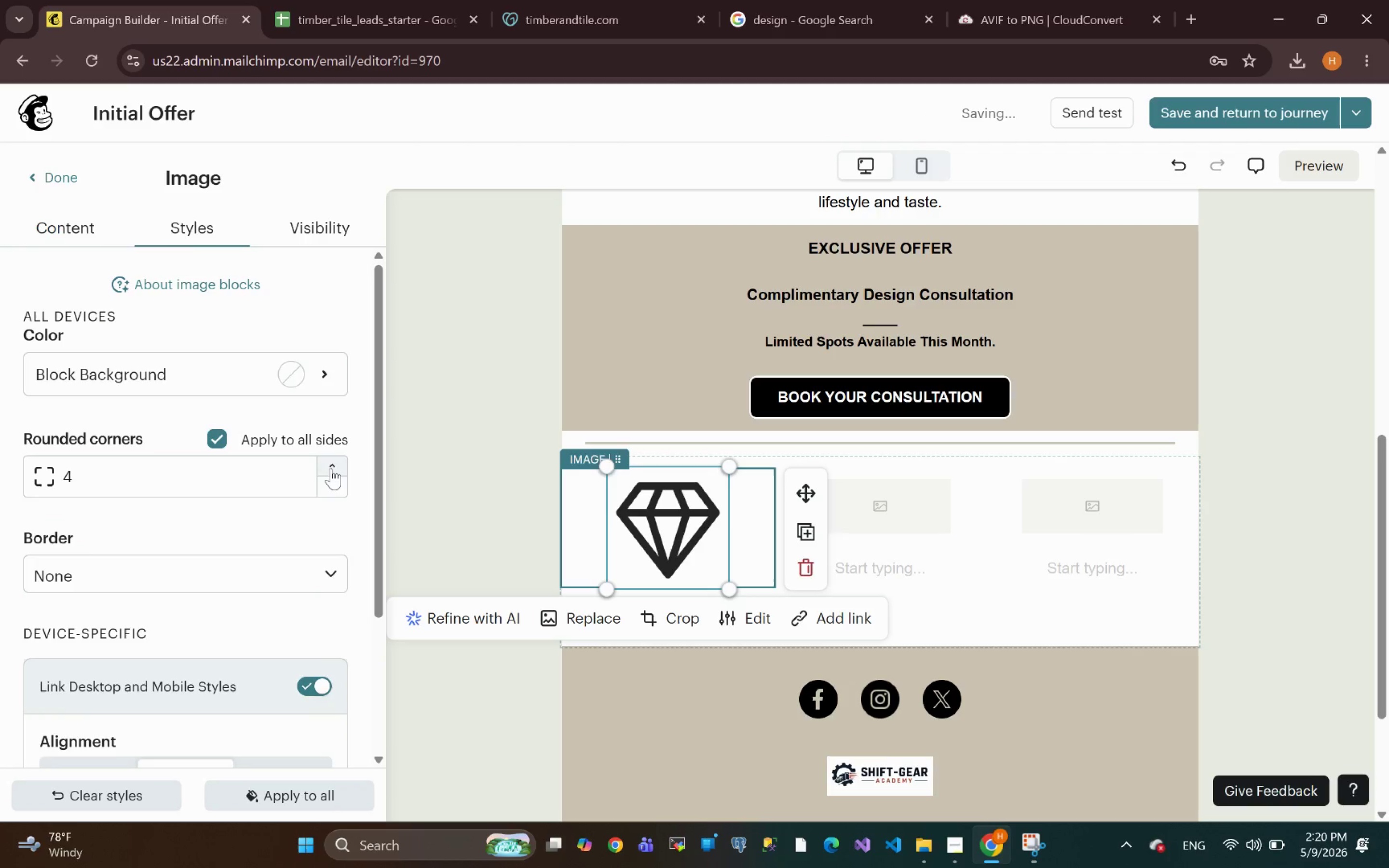 
triple_click([331, 468])
 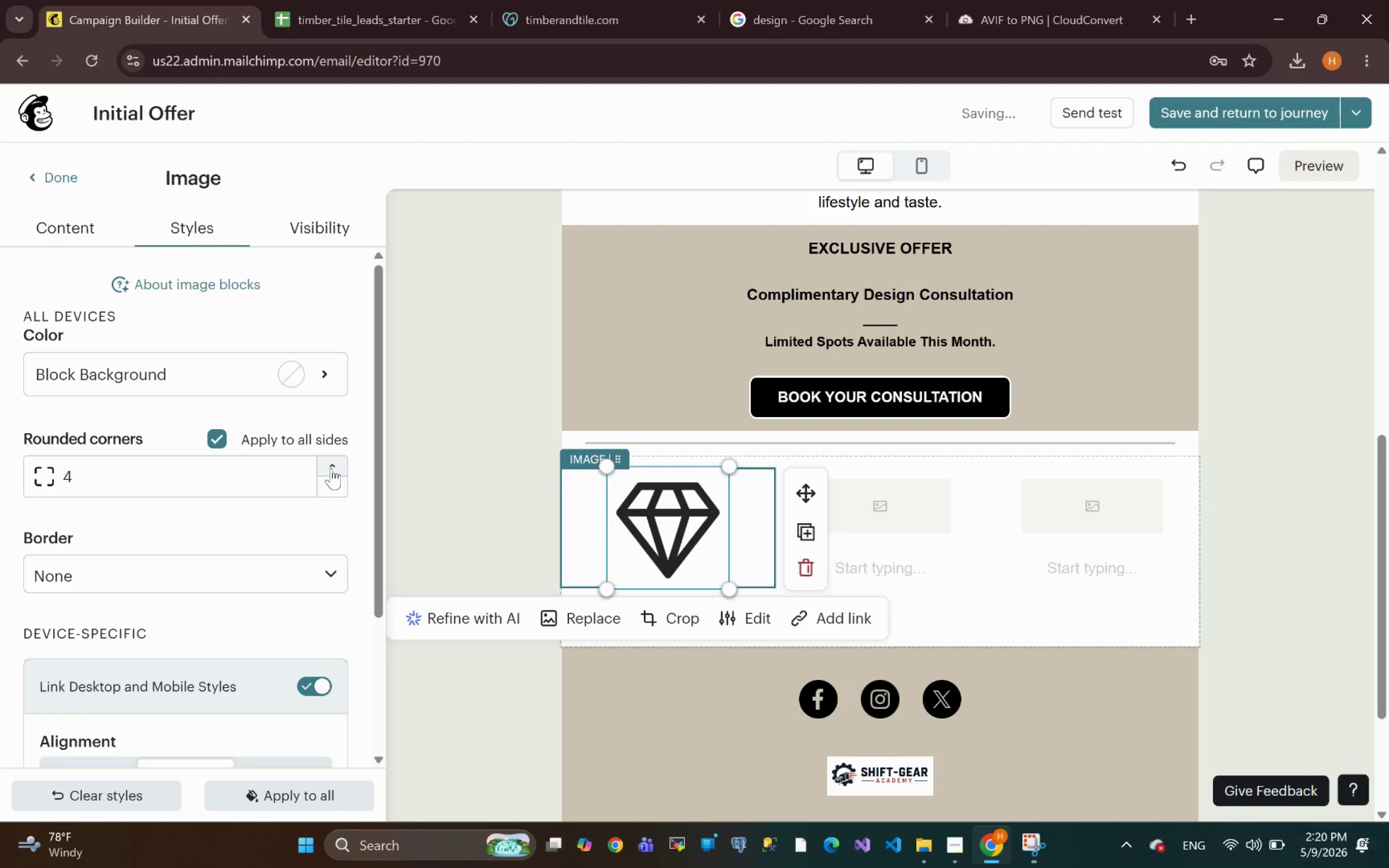 
triple_click([331, 468])
 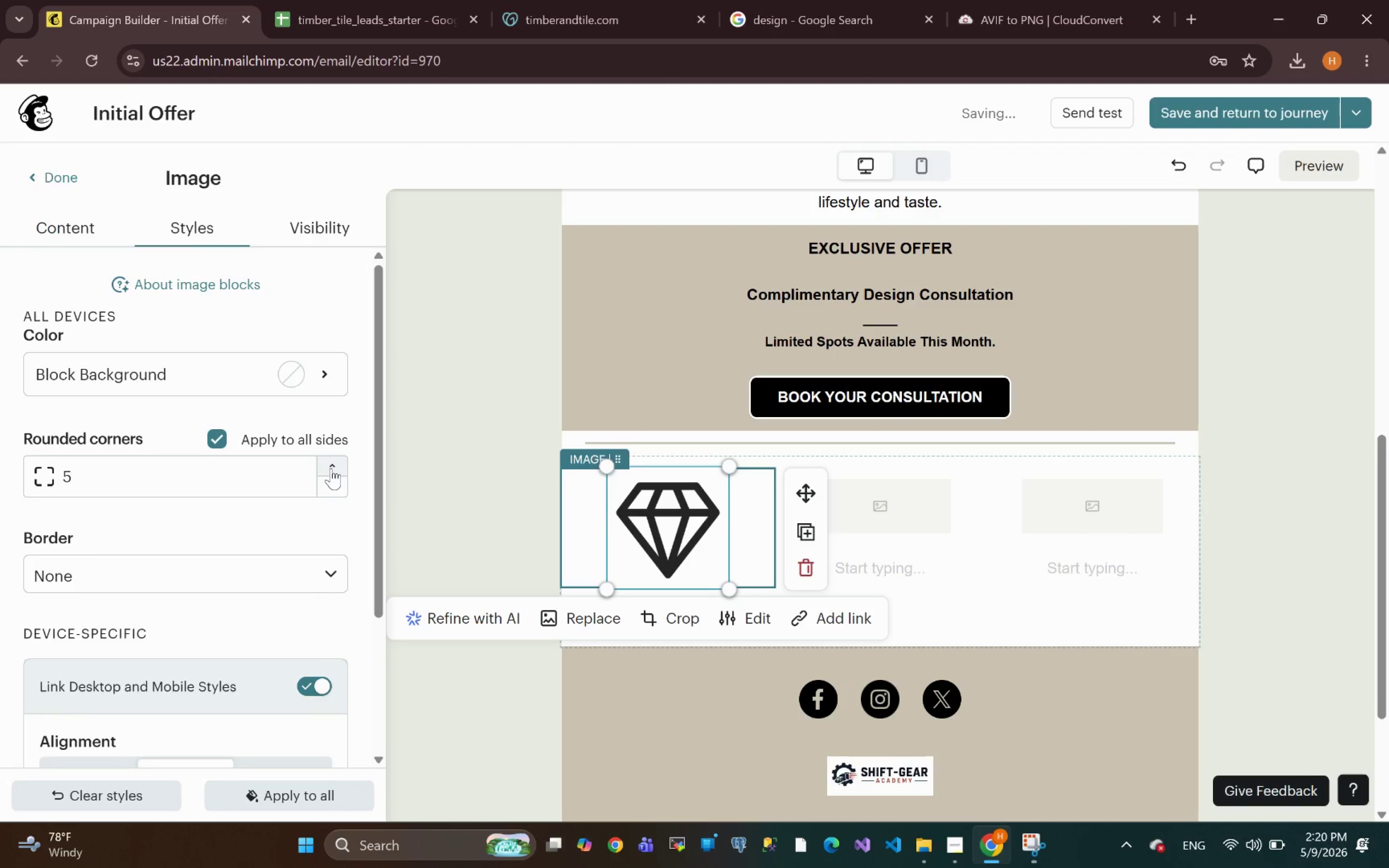 
triple_click([331, 468])
 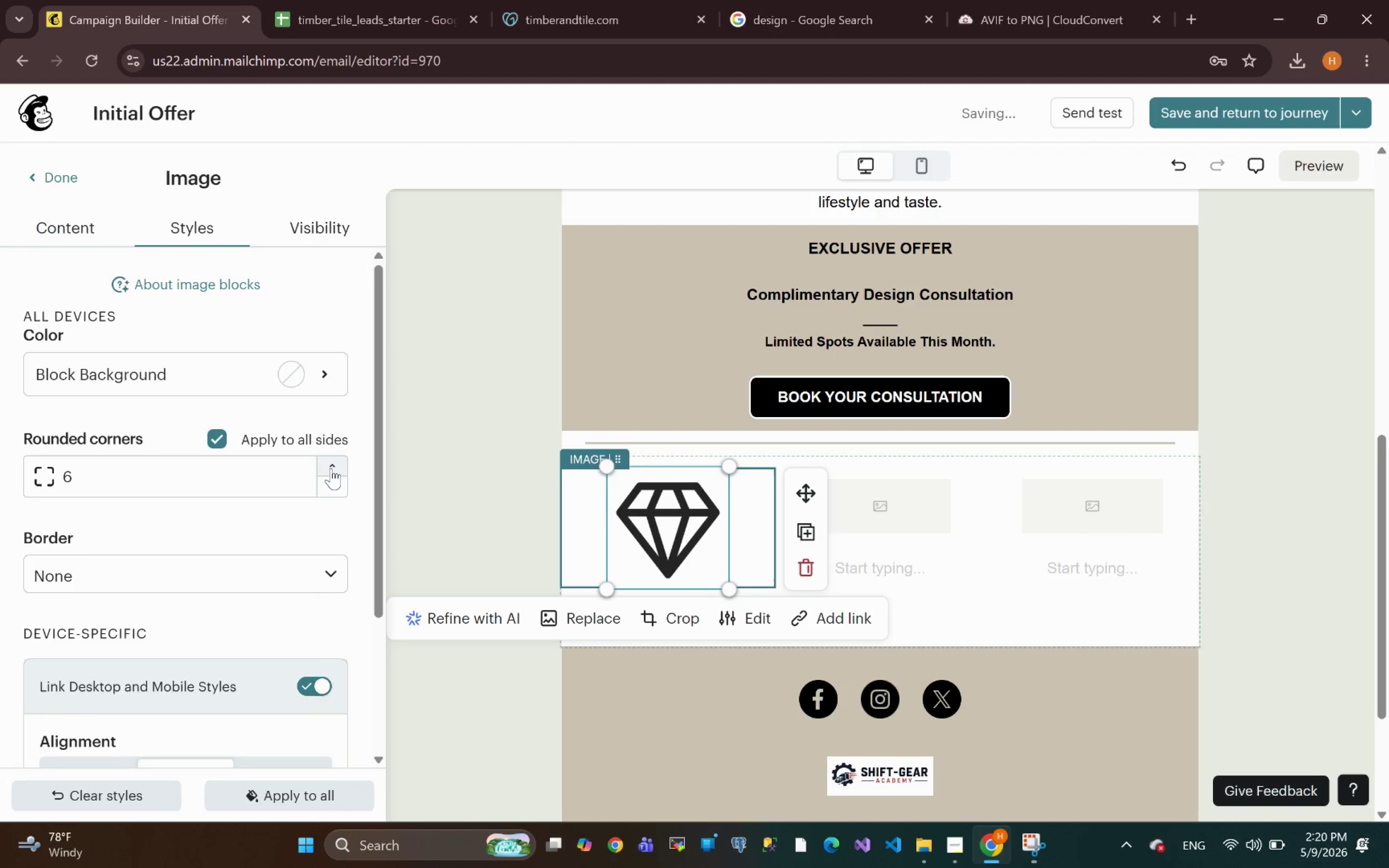 
triple_click([331, 468])
 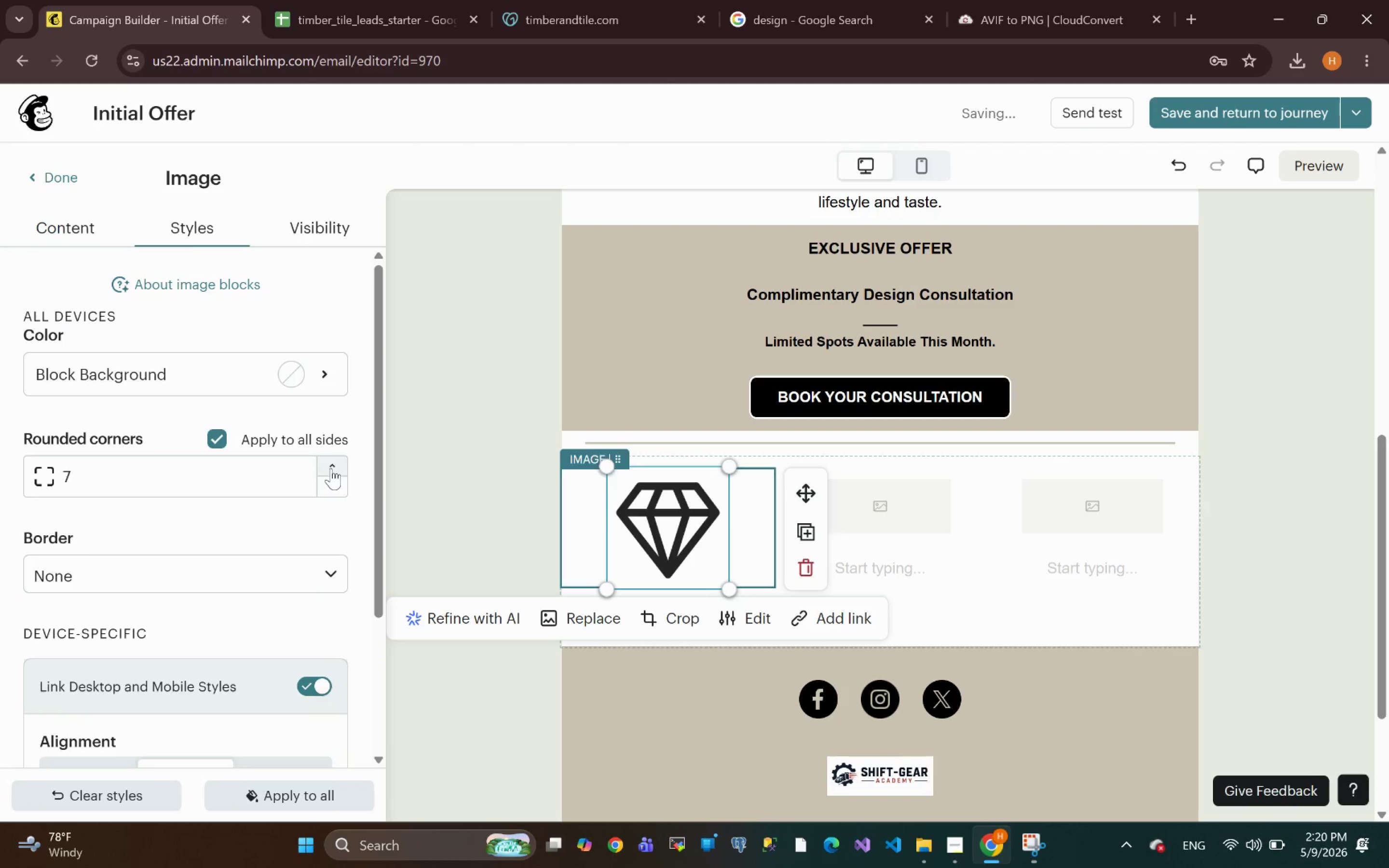 
triple_click([331, 468])
 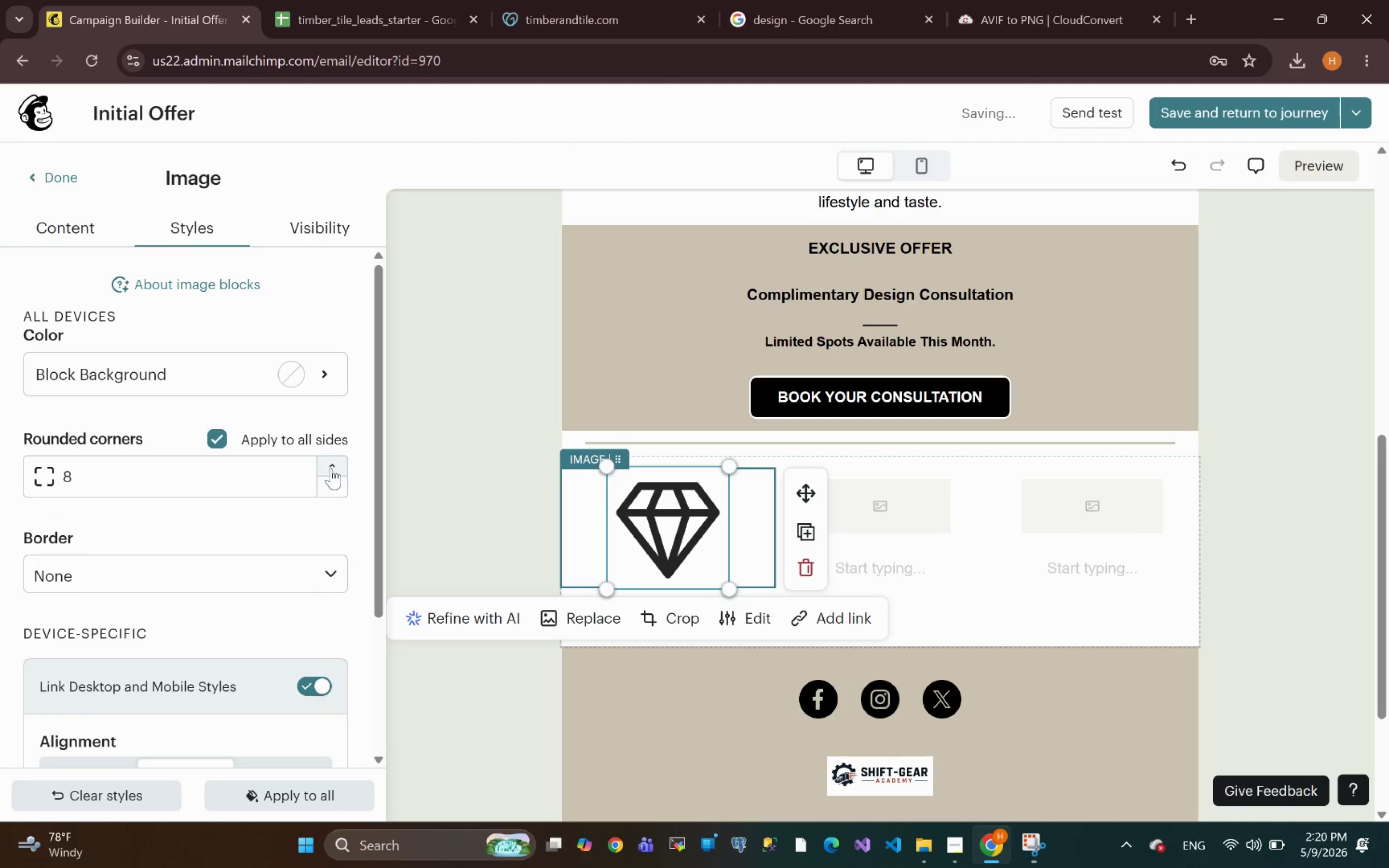 
triple_click([331, 468])
 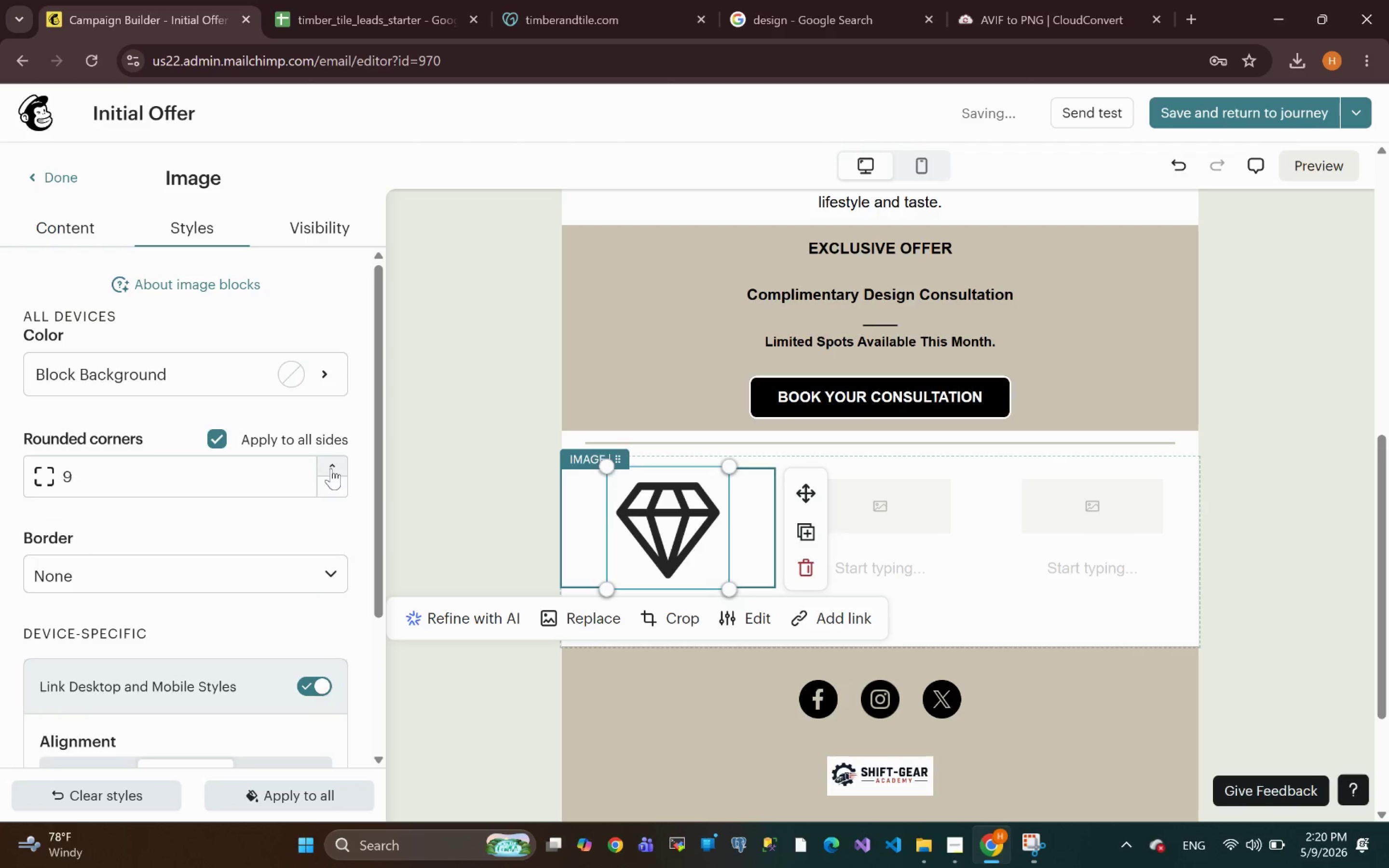 
triple_click([331, 468])
 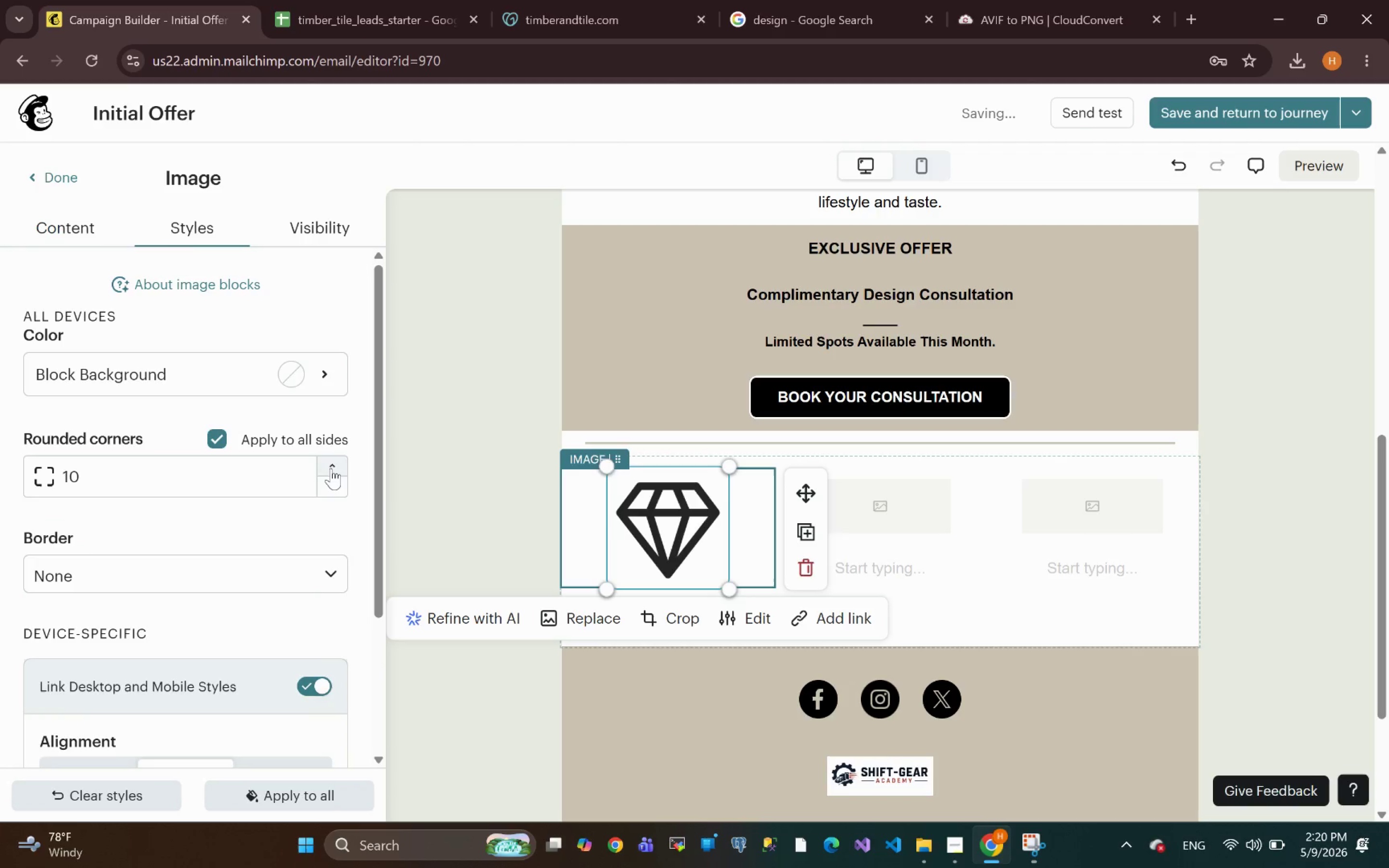 
triple_click([331, 468])
 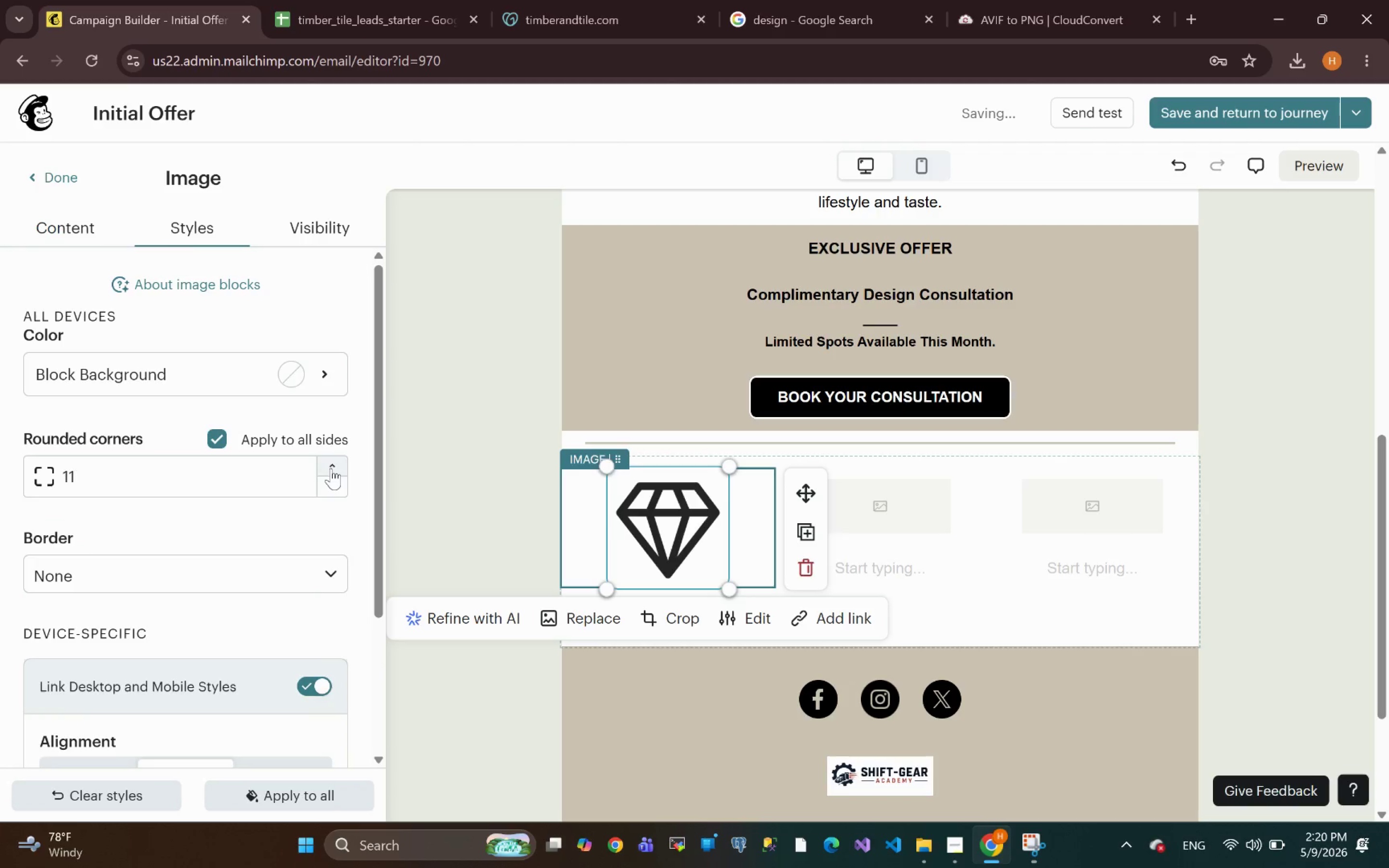 
triple_click([331, 468])
 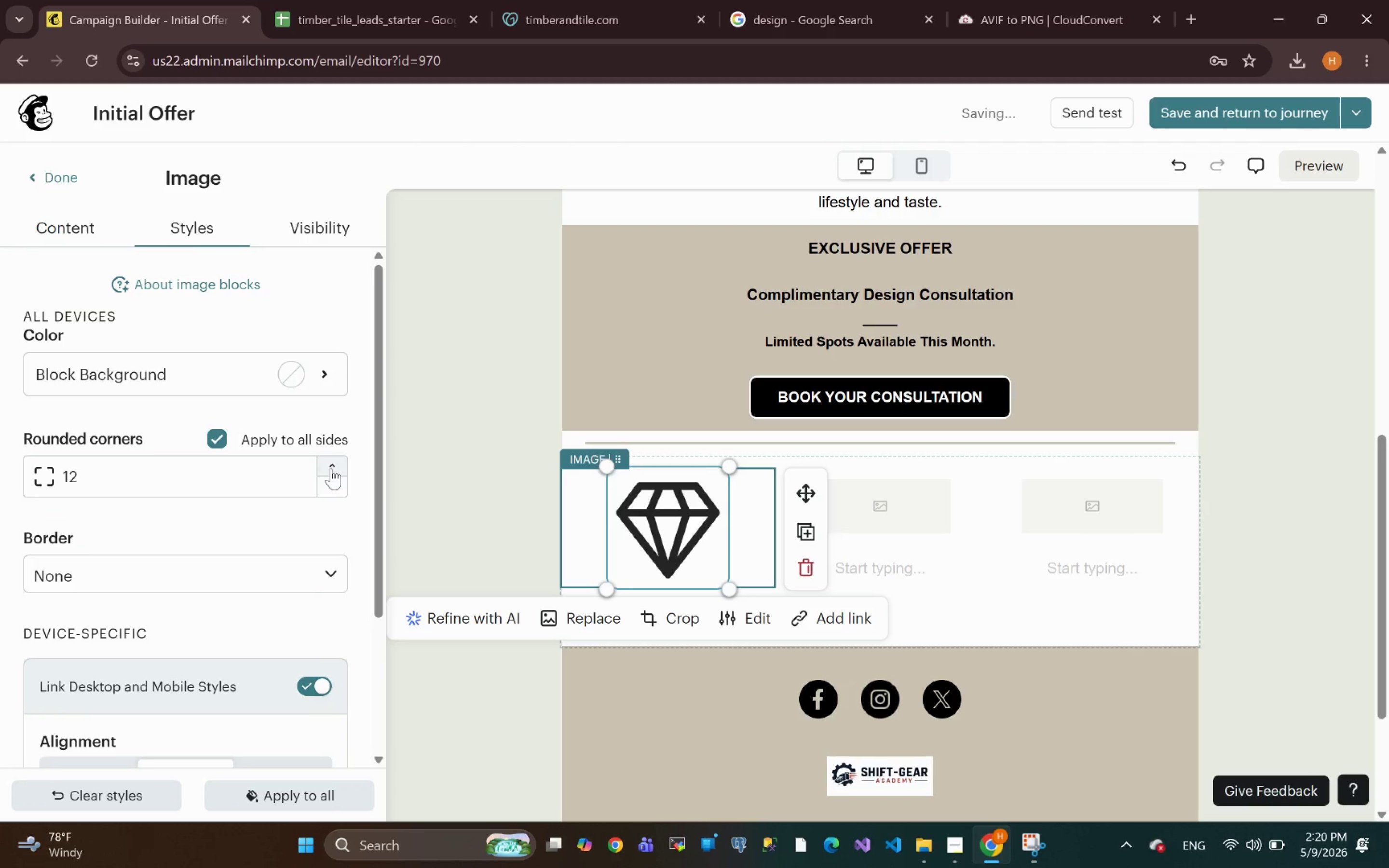 
triple_click([331, 468])
 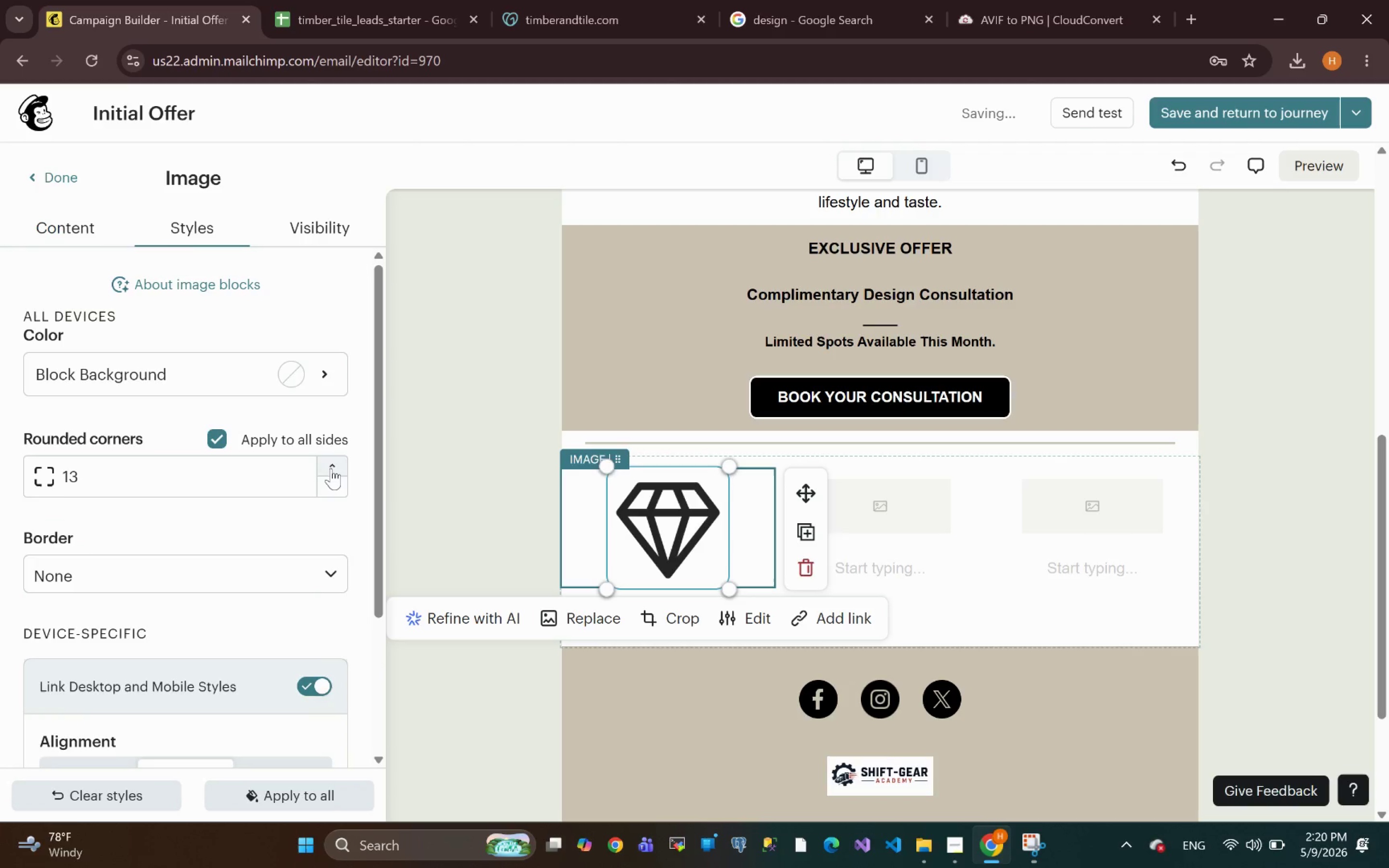 
triple_click([331, 468])
 